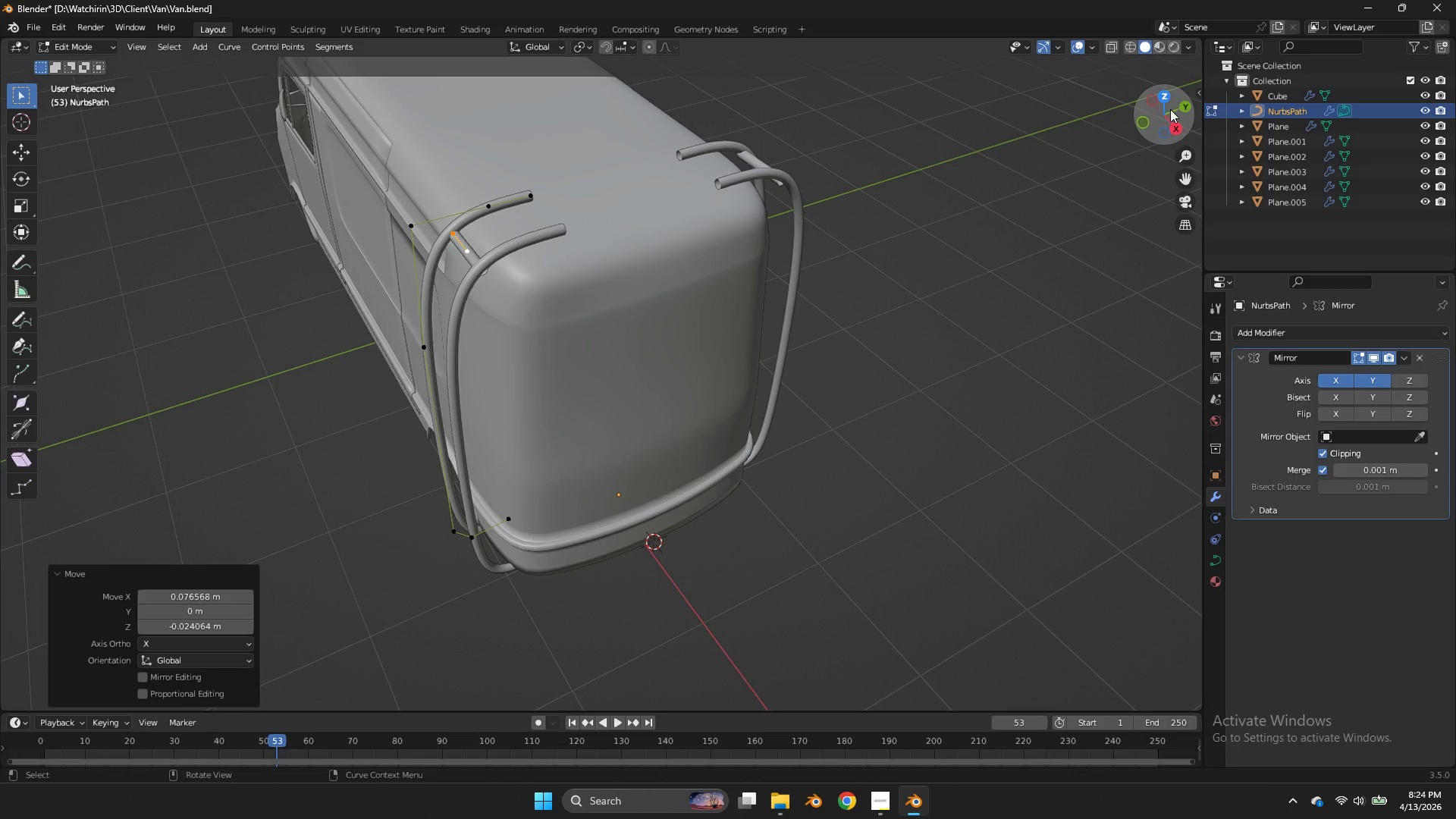 
double_click([1172, 124])
 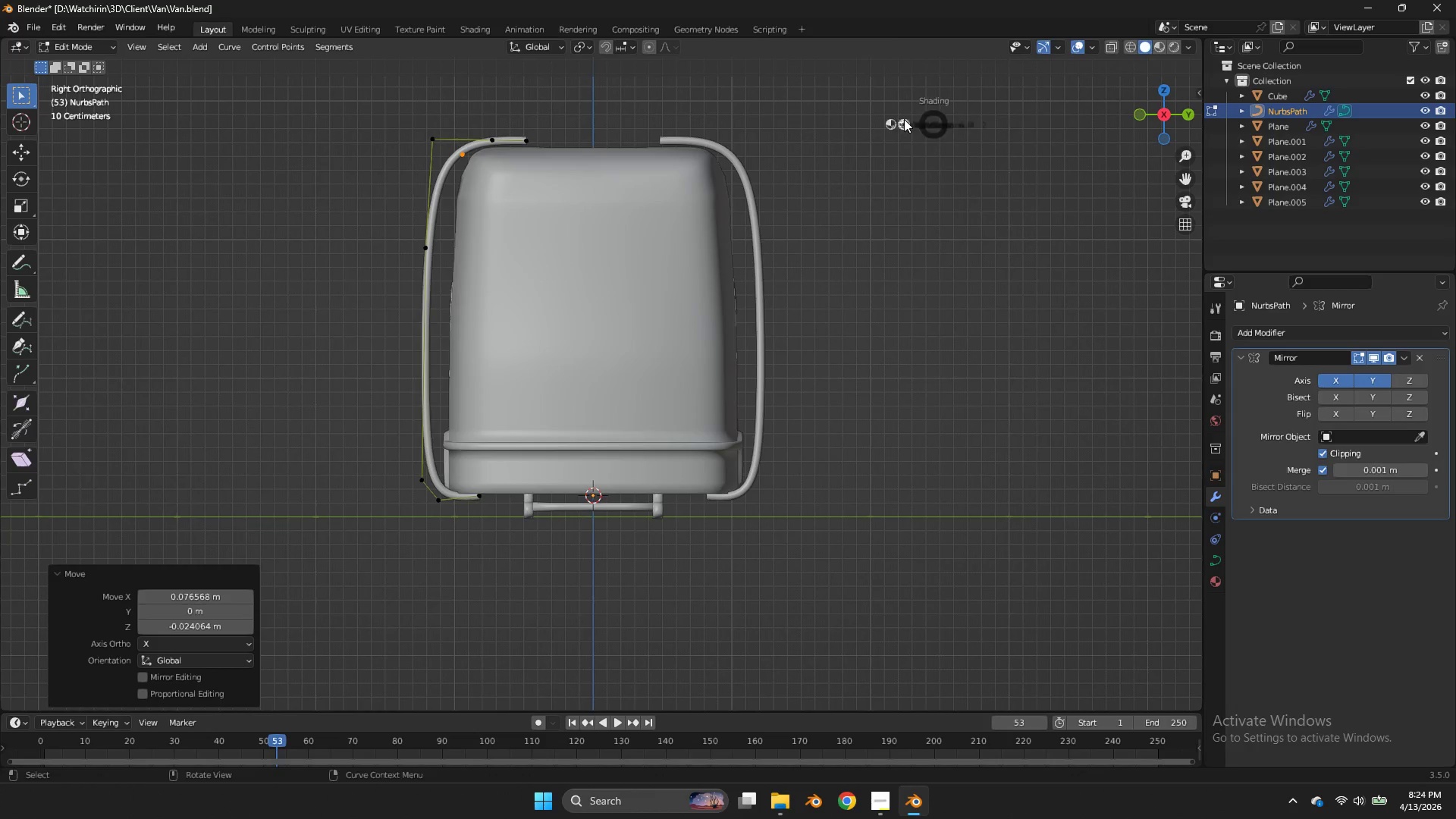 
type(zg)
 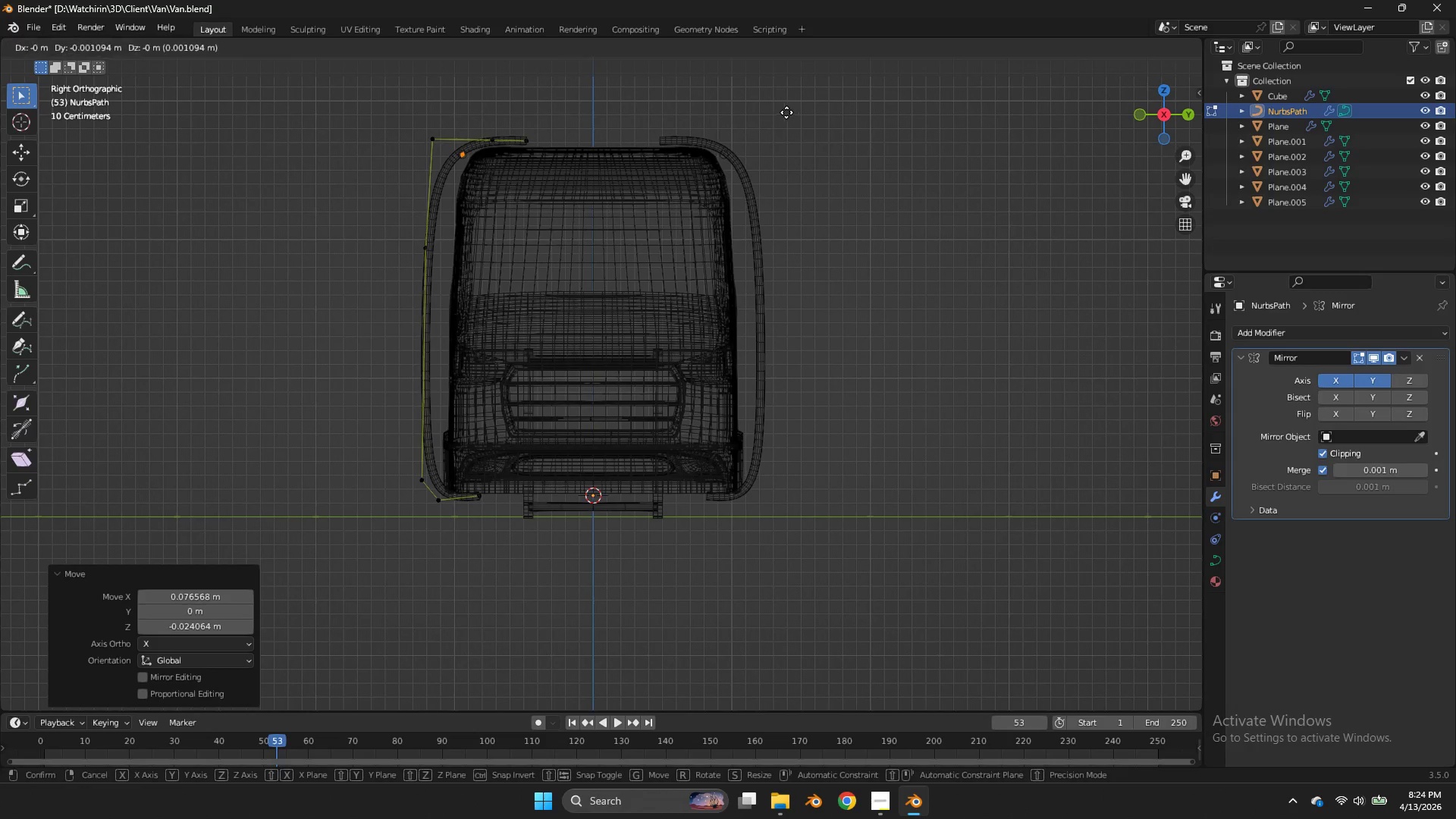 
hold_key(key=ShiftLeft, duration=0.62)
left_click([777, 108])
 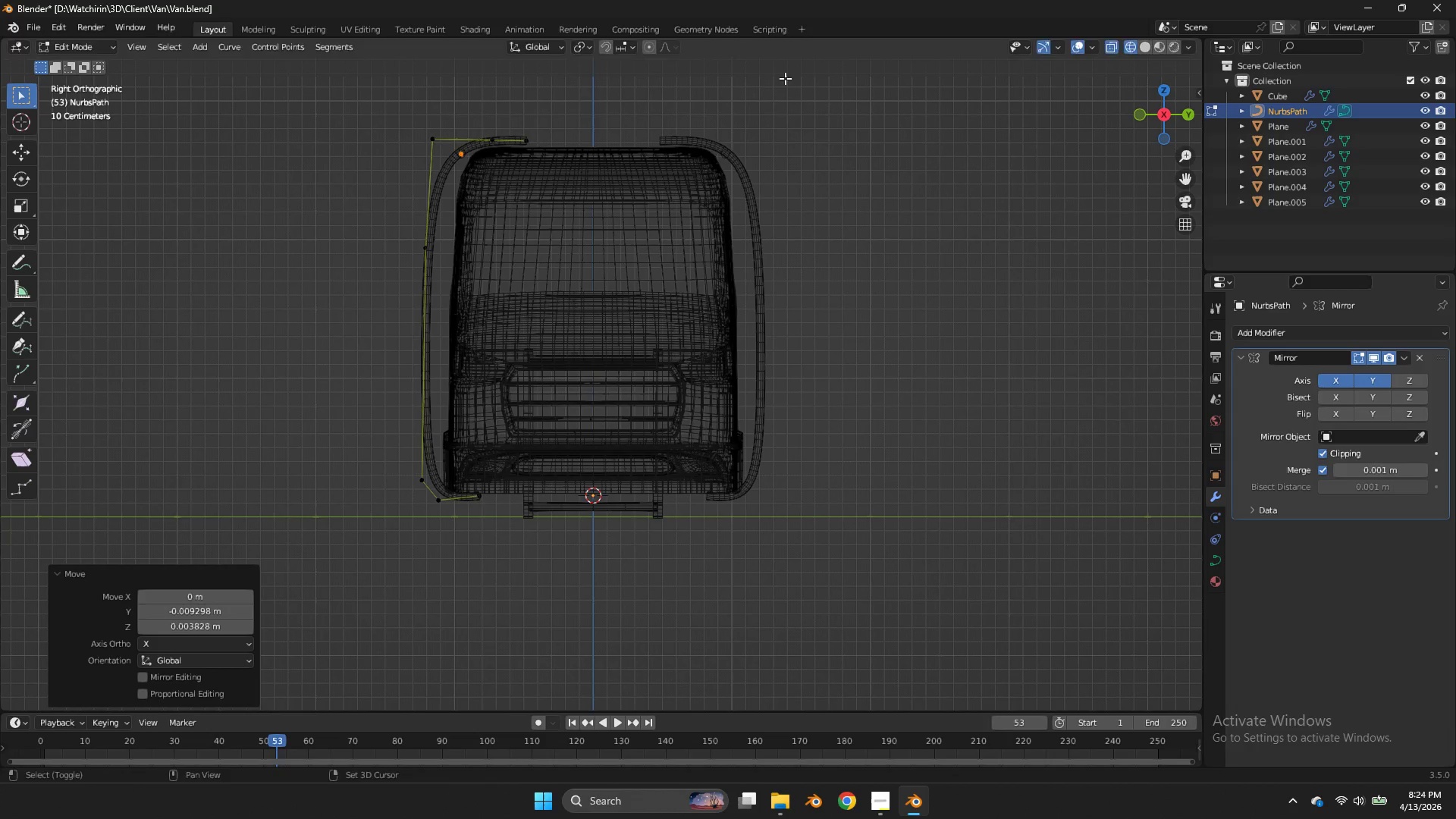 
key(Shift+ShiftLeft)
 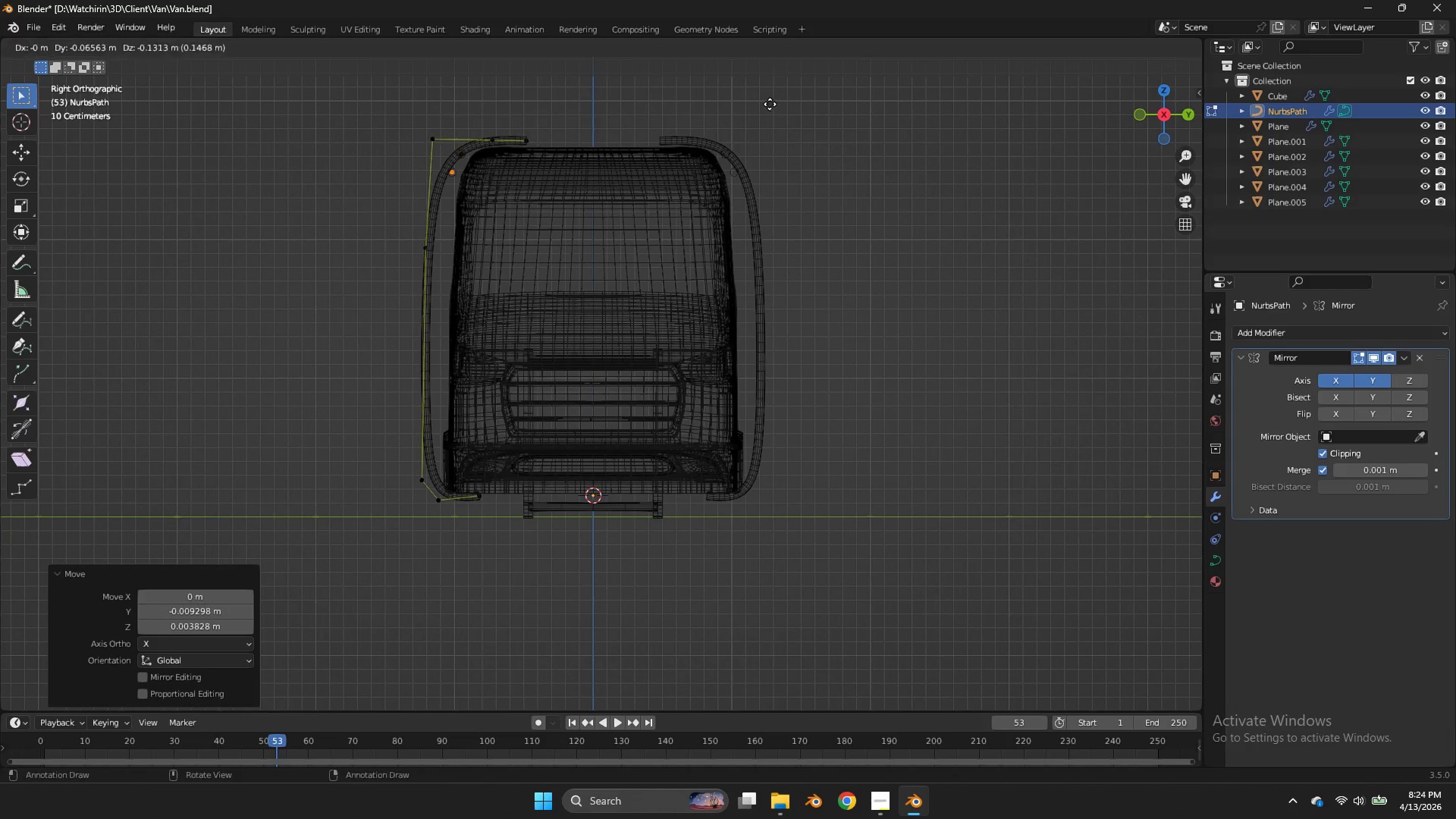 
key(Shift+D)
 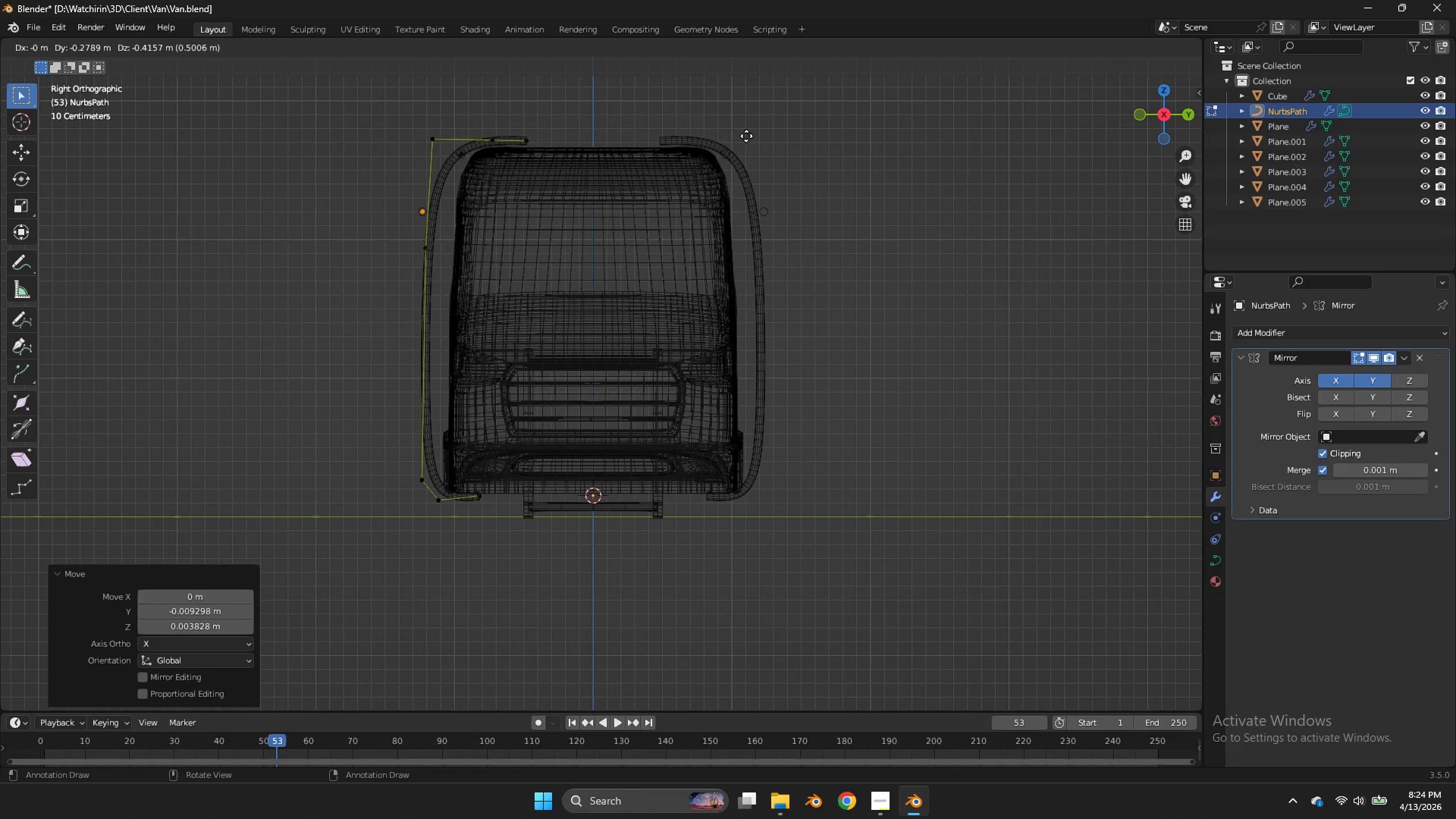 
hold_key(key=ShiftLeft, duration=1.52)
left_click([869, 62])
 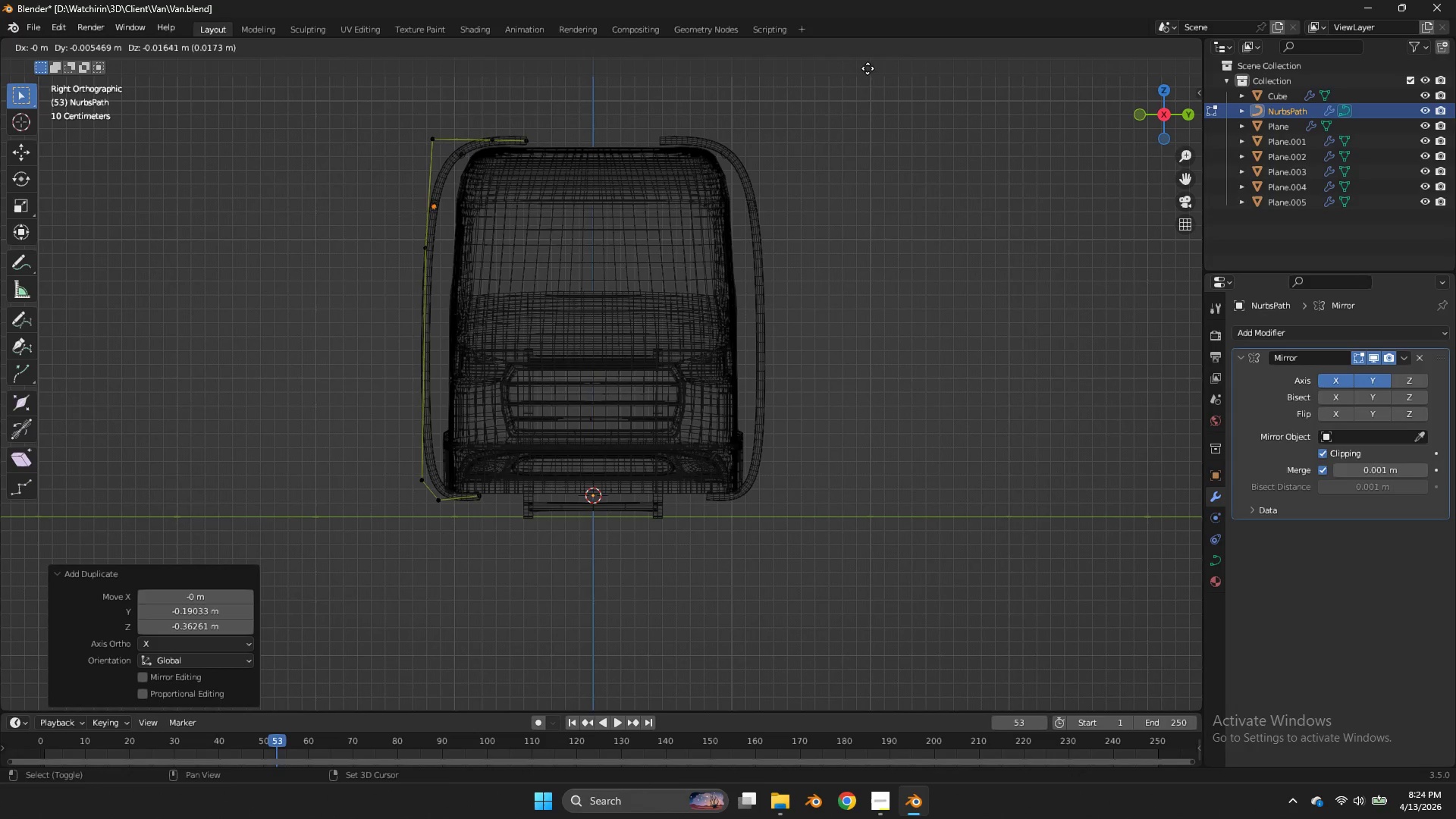 
key(Shift+ShiftLeft)
 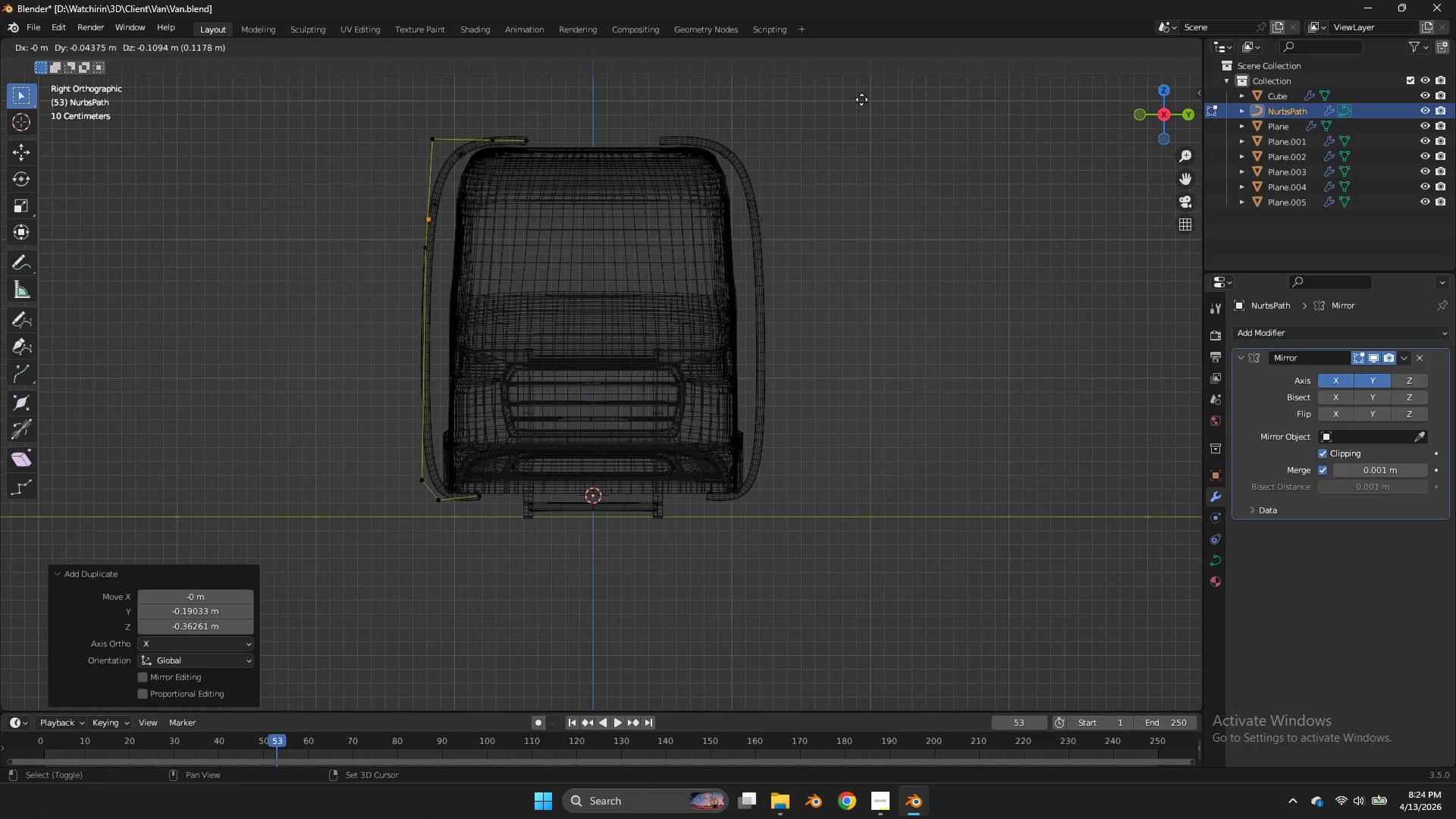 
key(Shift+D)
 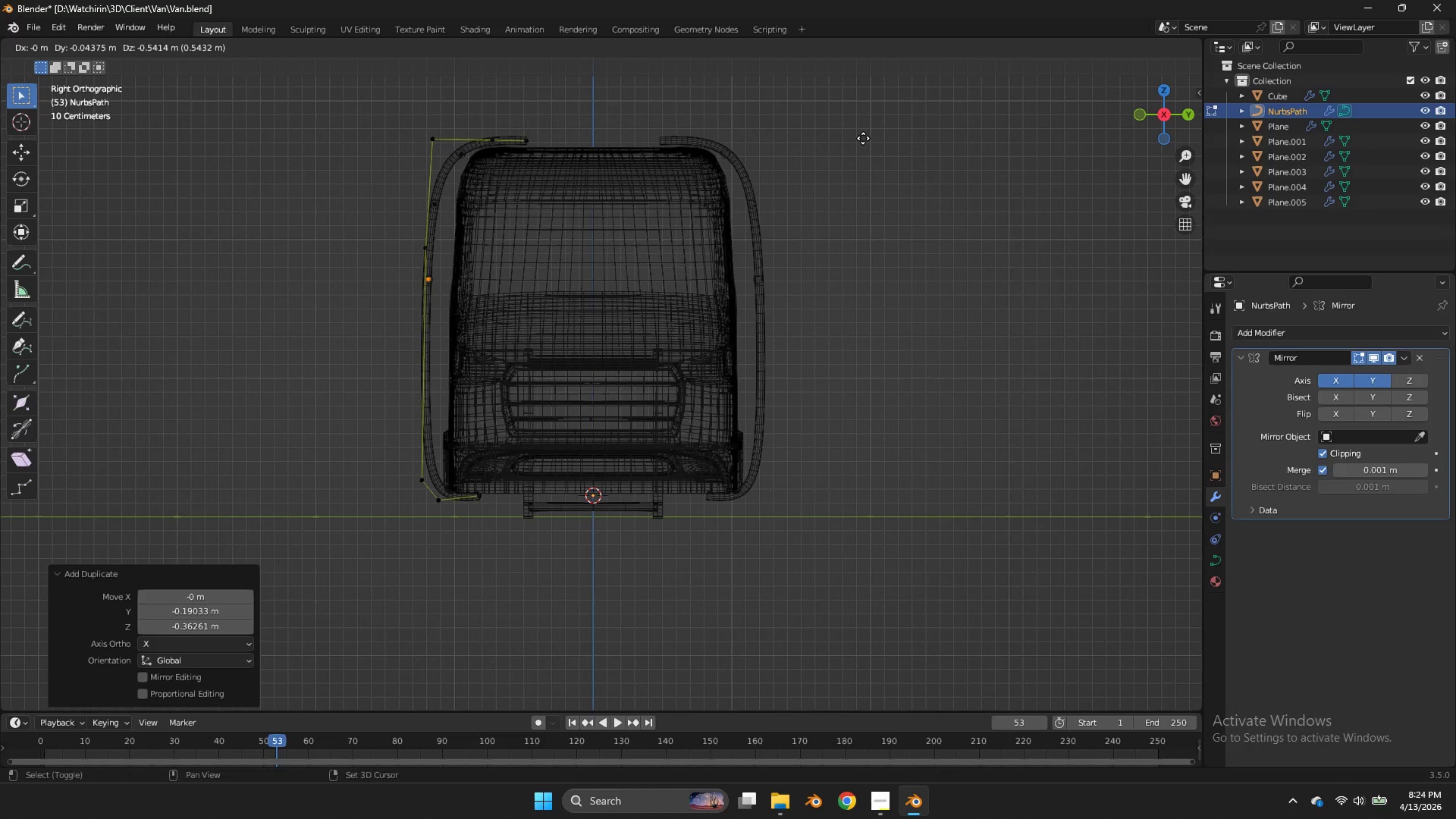 
hold_key(key=ShiftLeft, duration=1.17)
left_click([855, 118])
 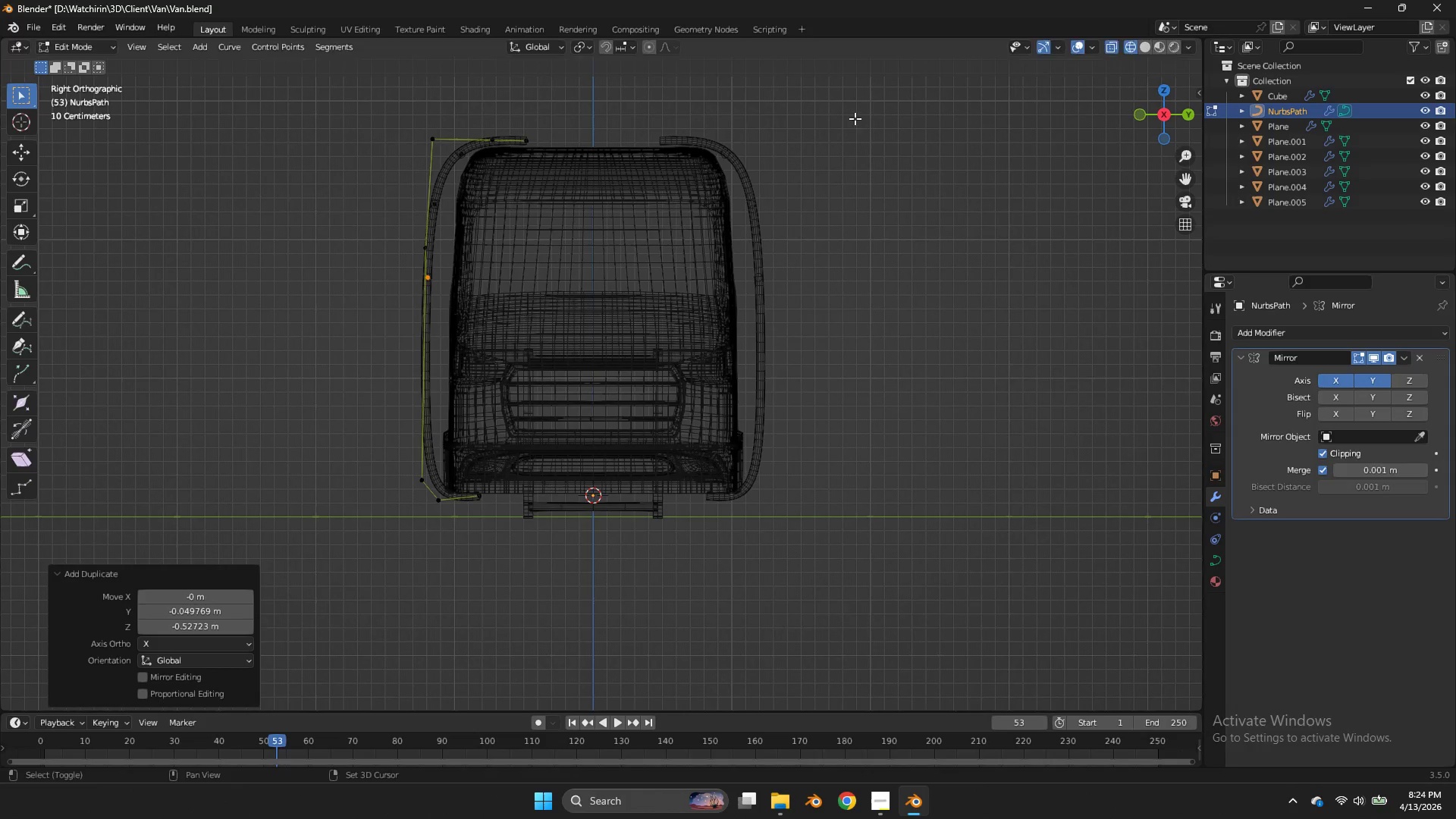 
key(Shift+ShiftLeft)
 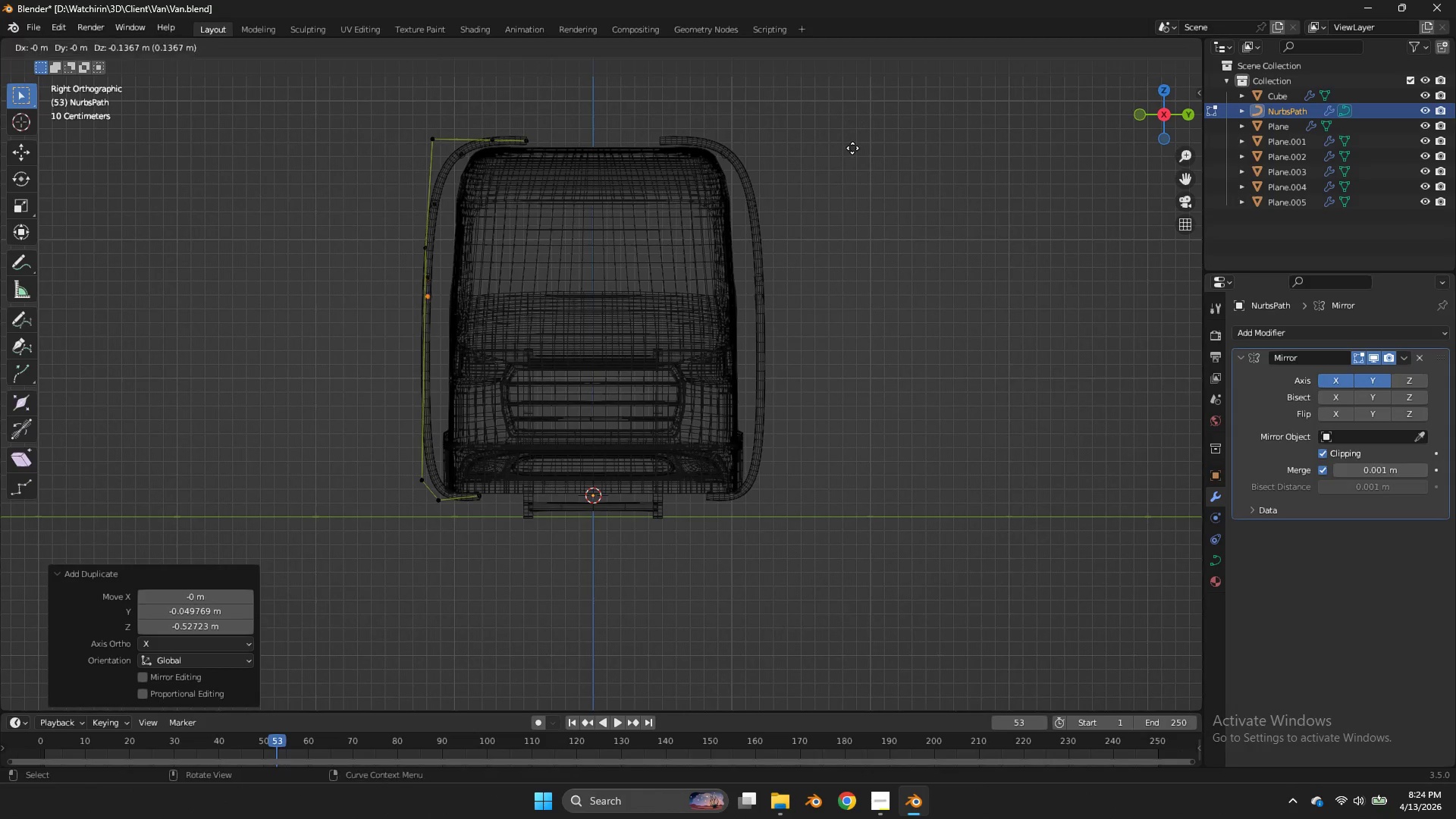 
key(Shift+D)
 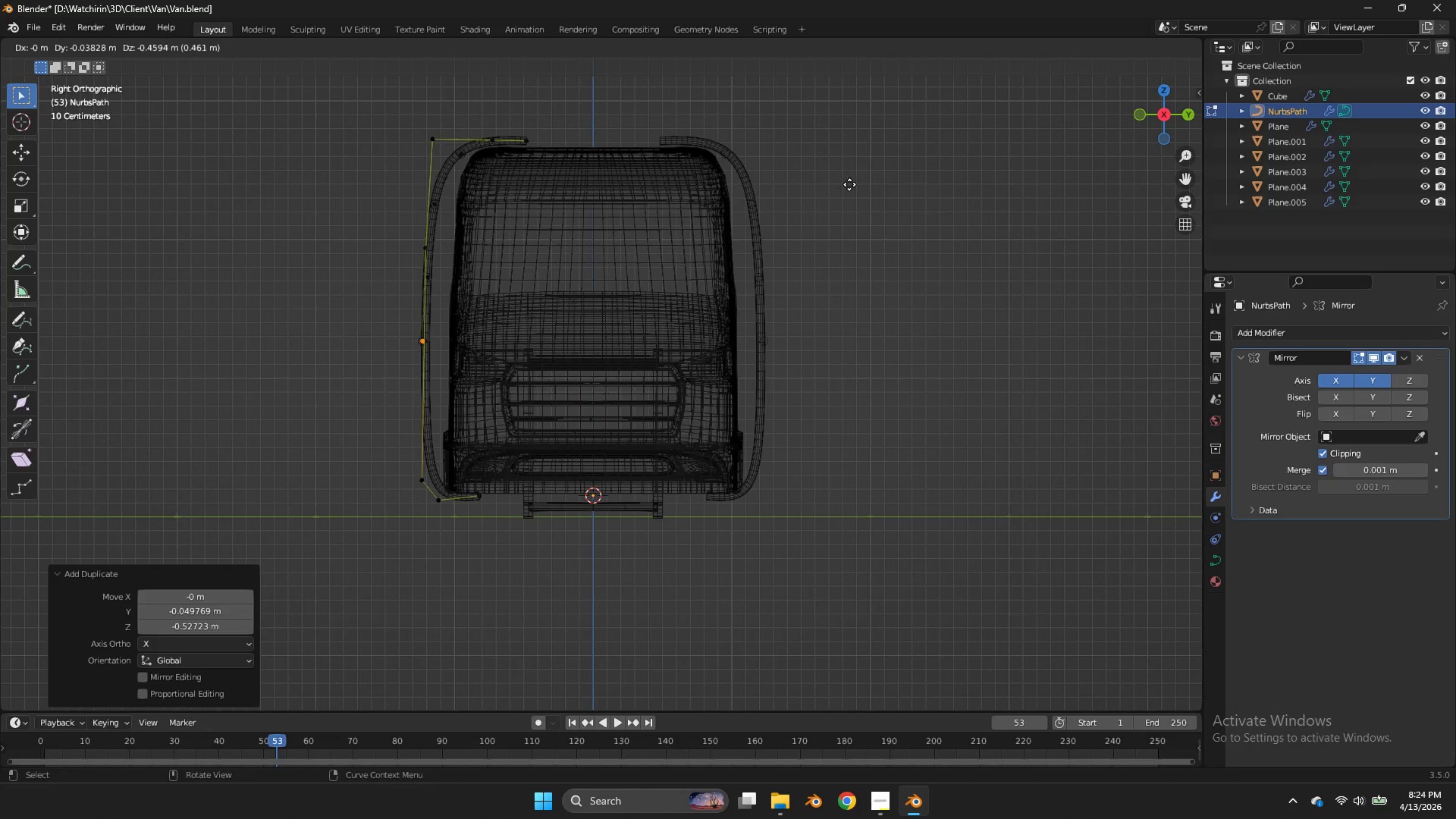 
hold_key(key=ShiftLeft, duration=0.94)
left_click([877, 220])
 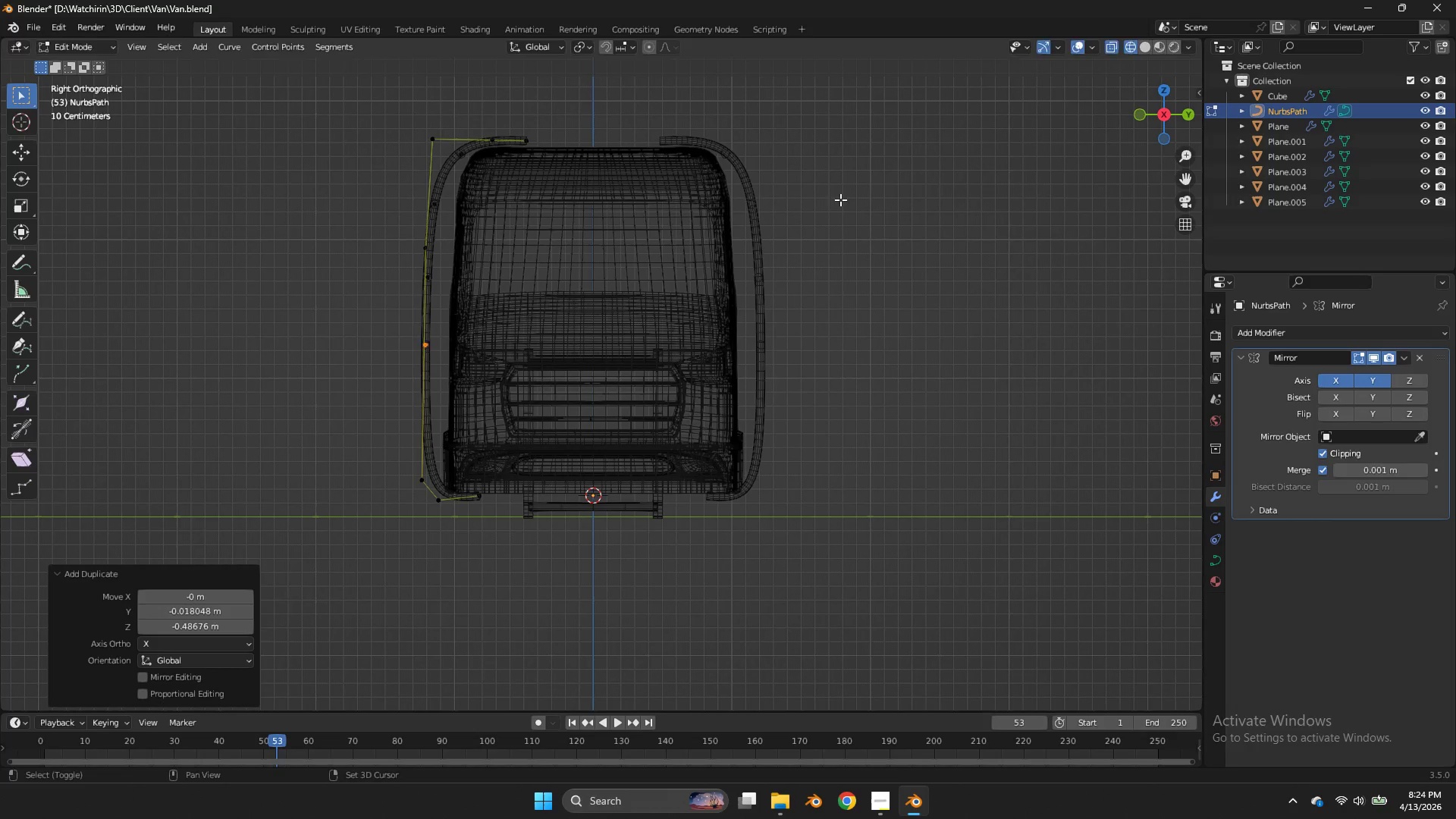 
key(Shift+ShiftLeft)
 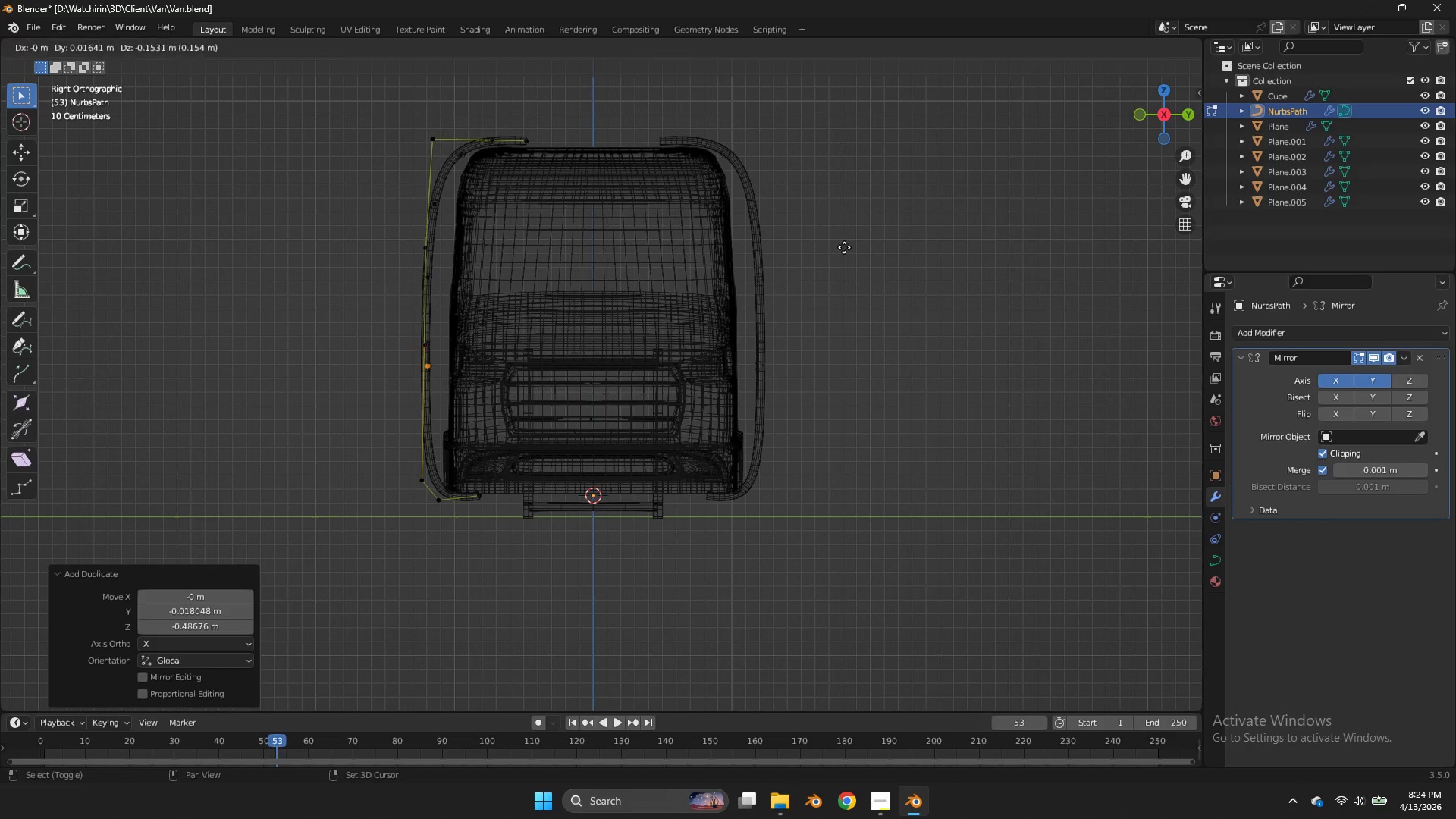 
key(Shift+D)
 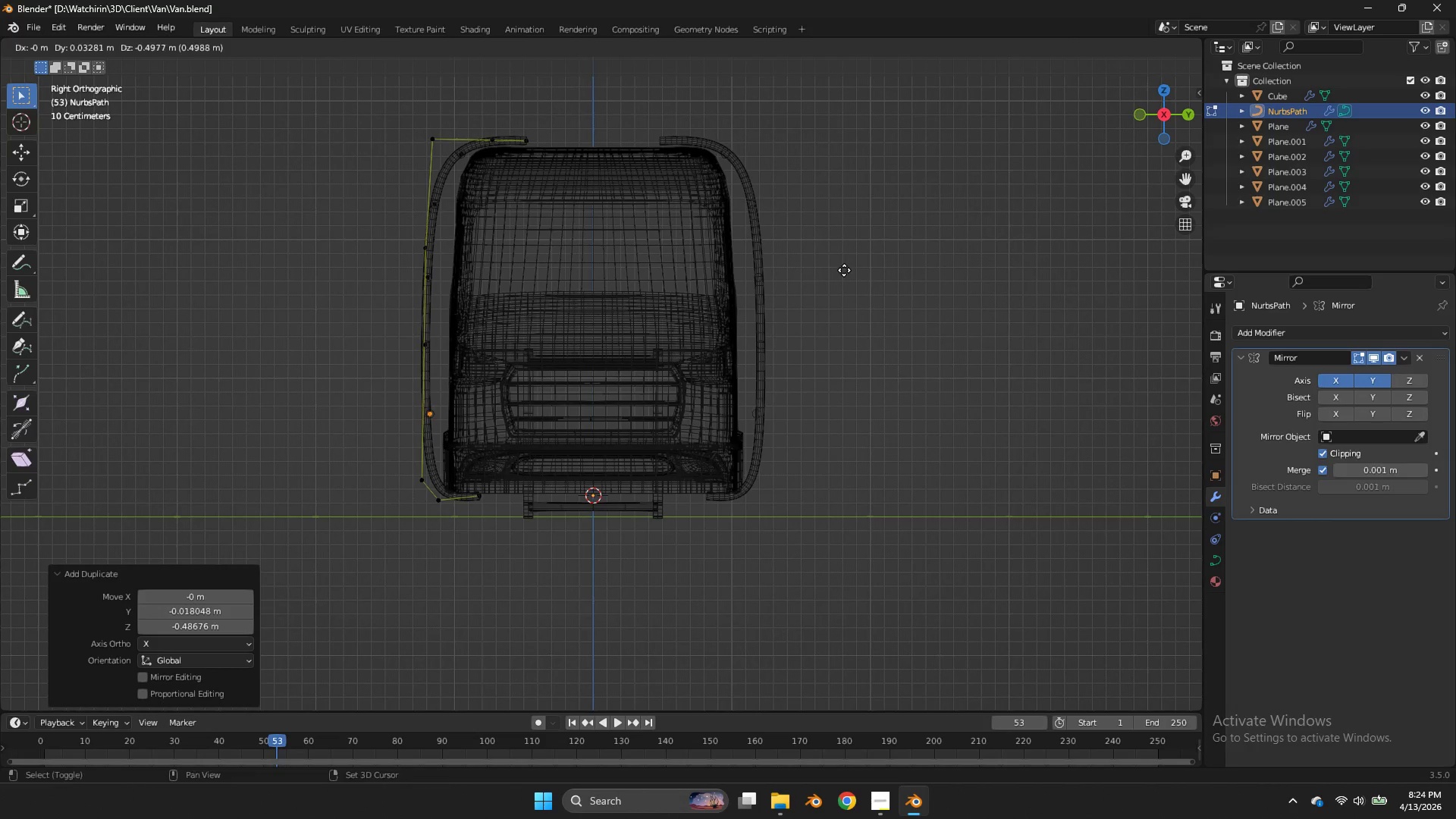 
hold_key(key=ShiftLeft, duration=0.91)
left_click([814, 283])
 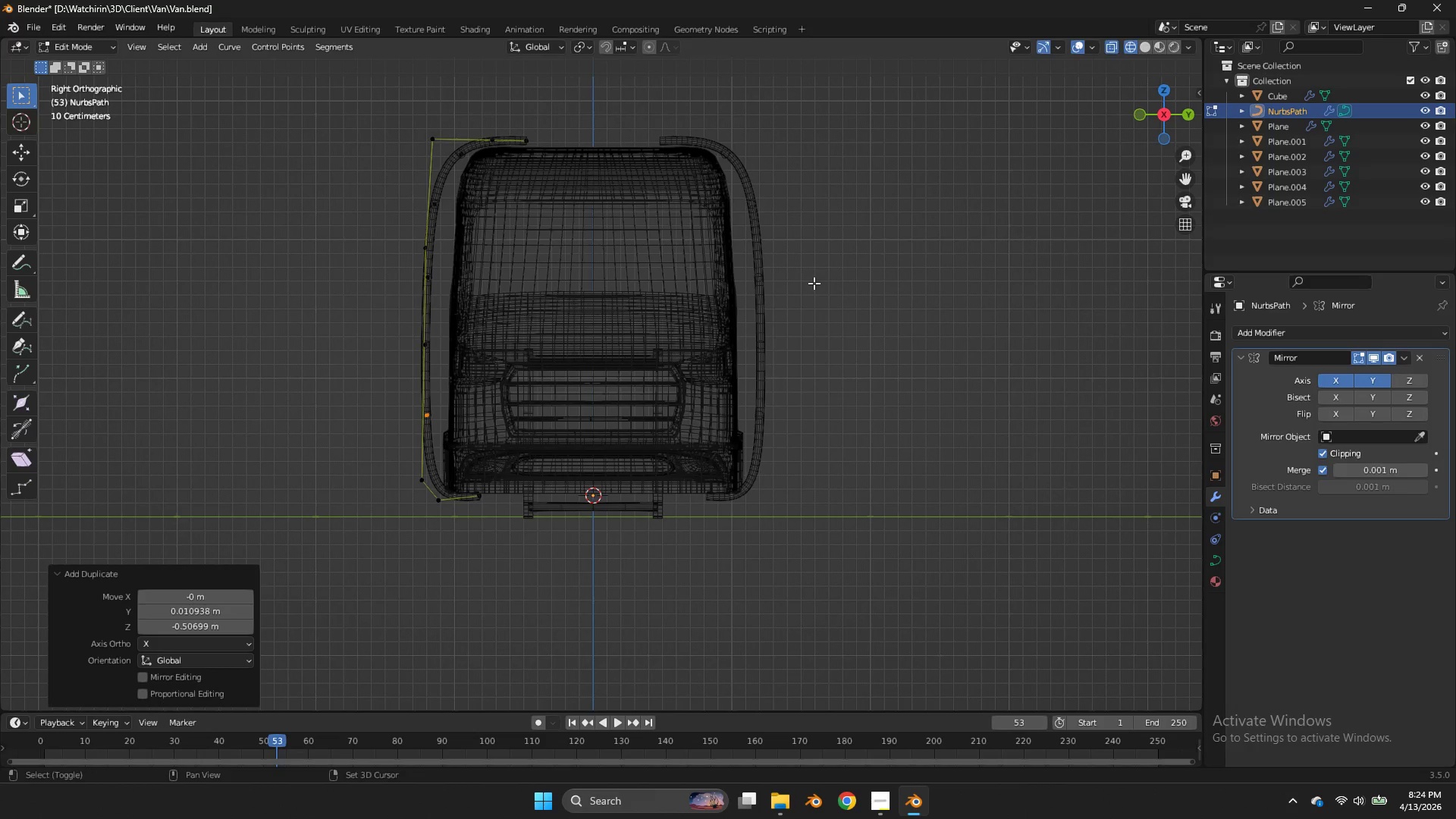 
key(Shift+ShiftLeft)
 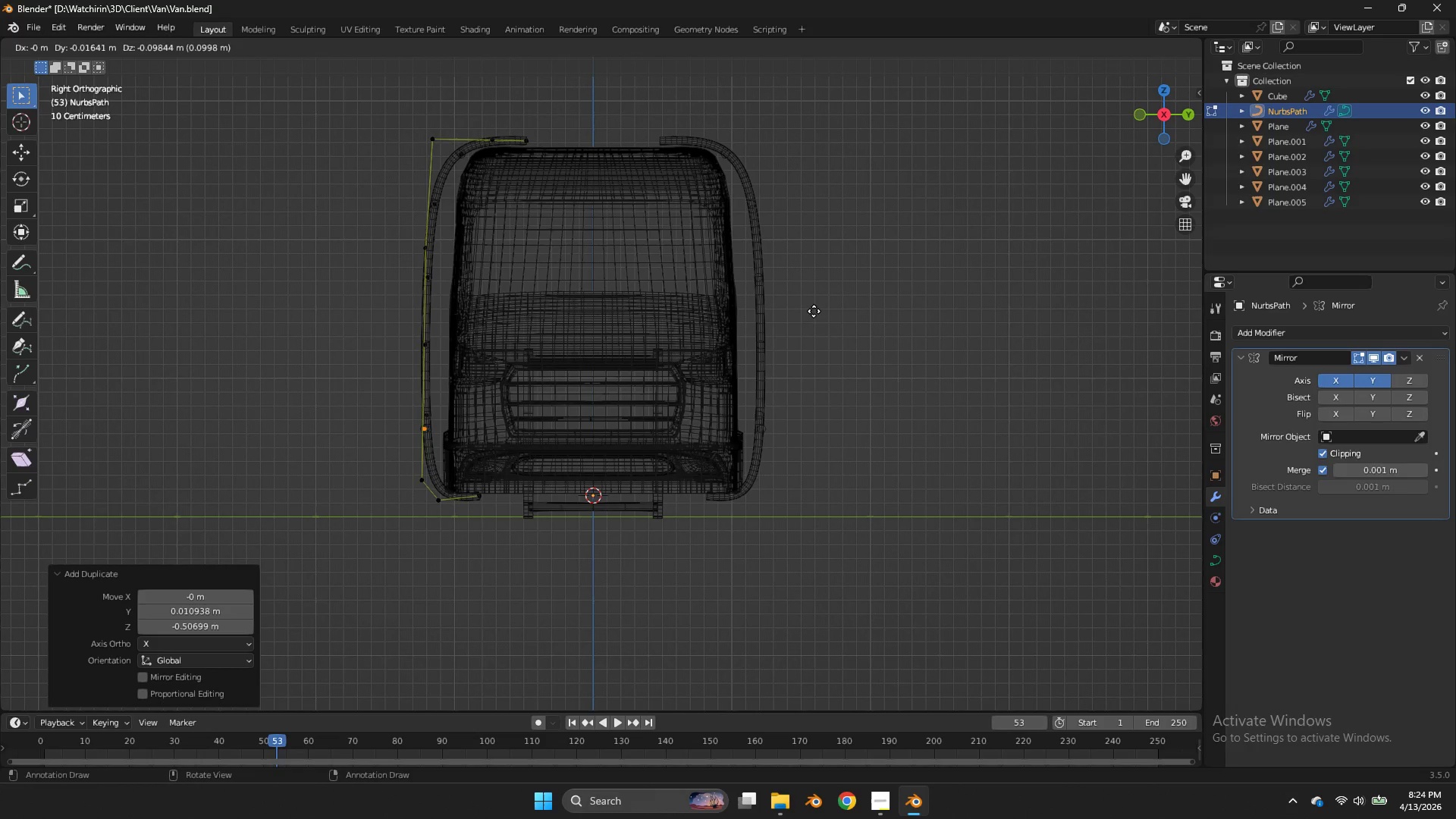 
key(Shift+D)
 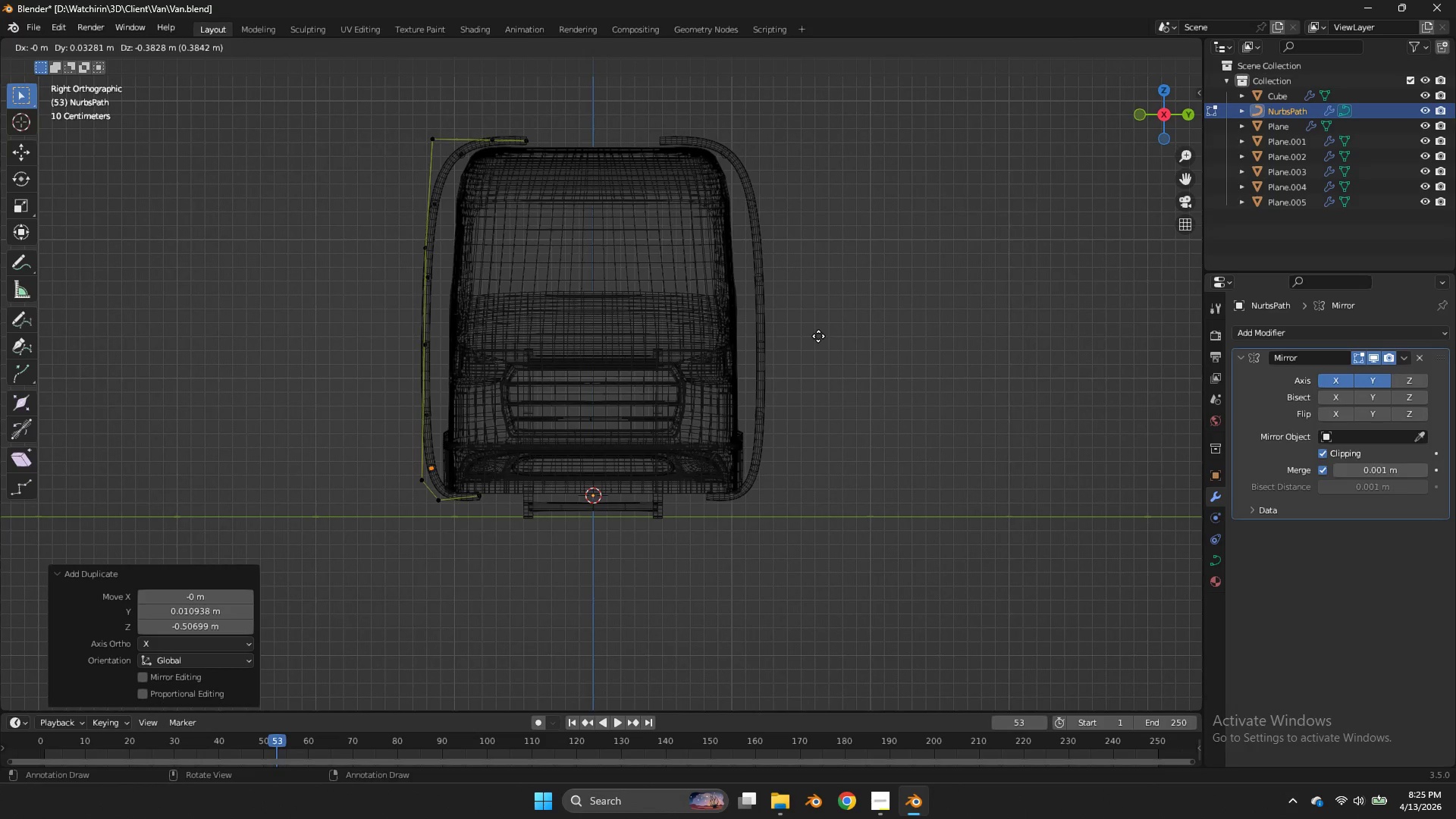 
left_click([818, 336])
 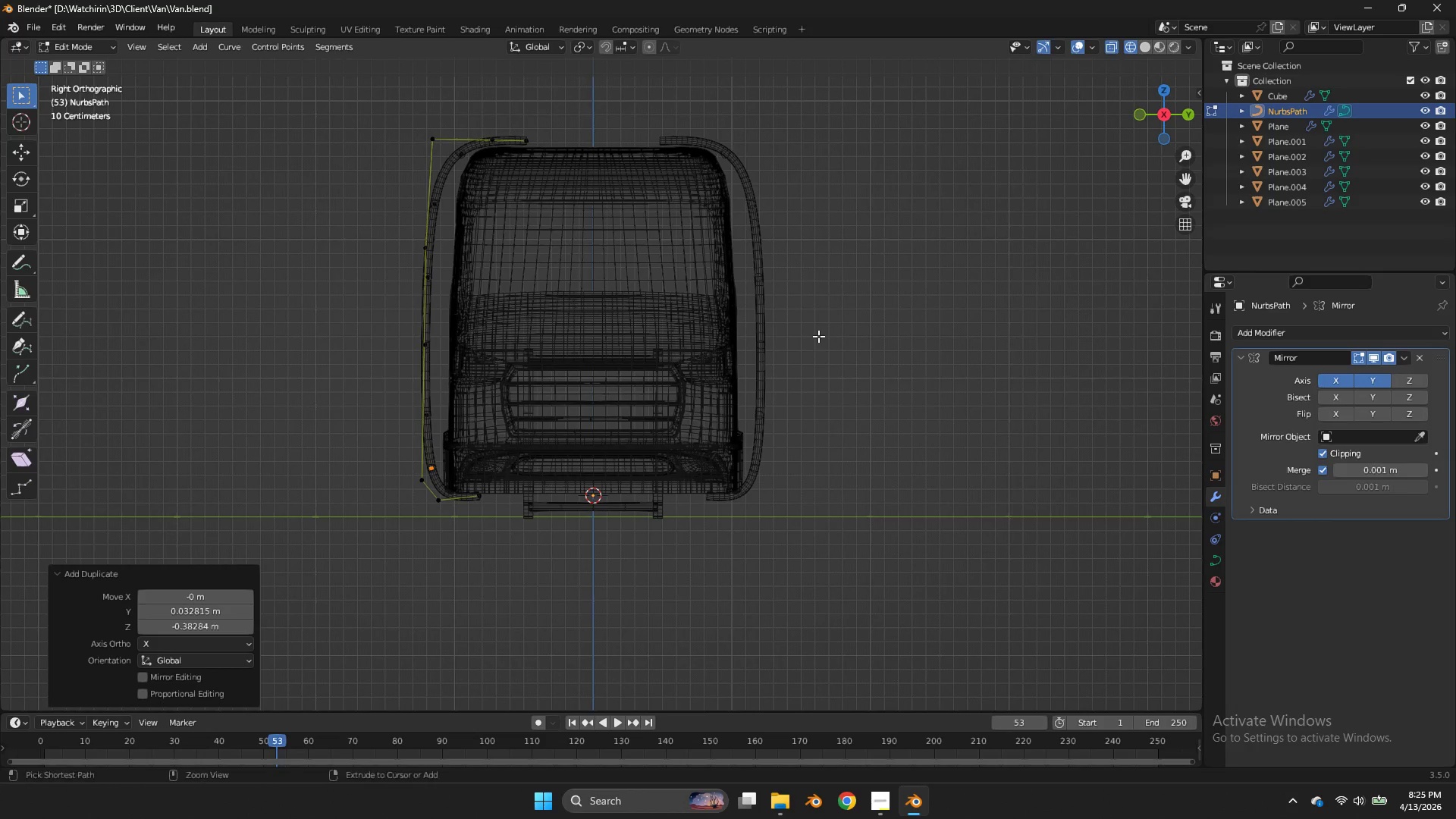 
key(Control+ControlLeft)
 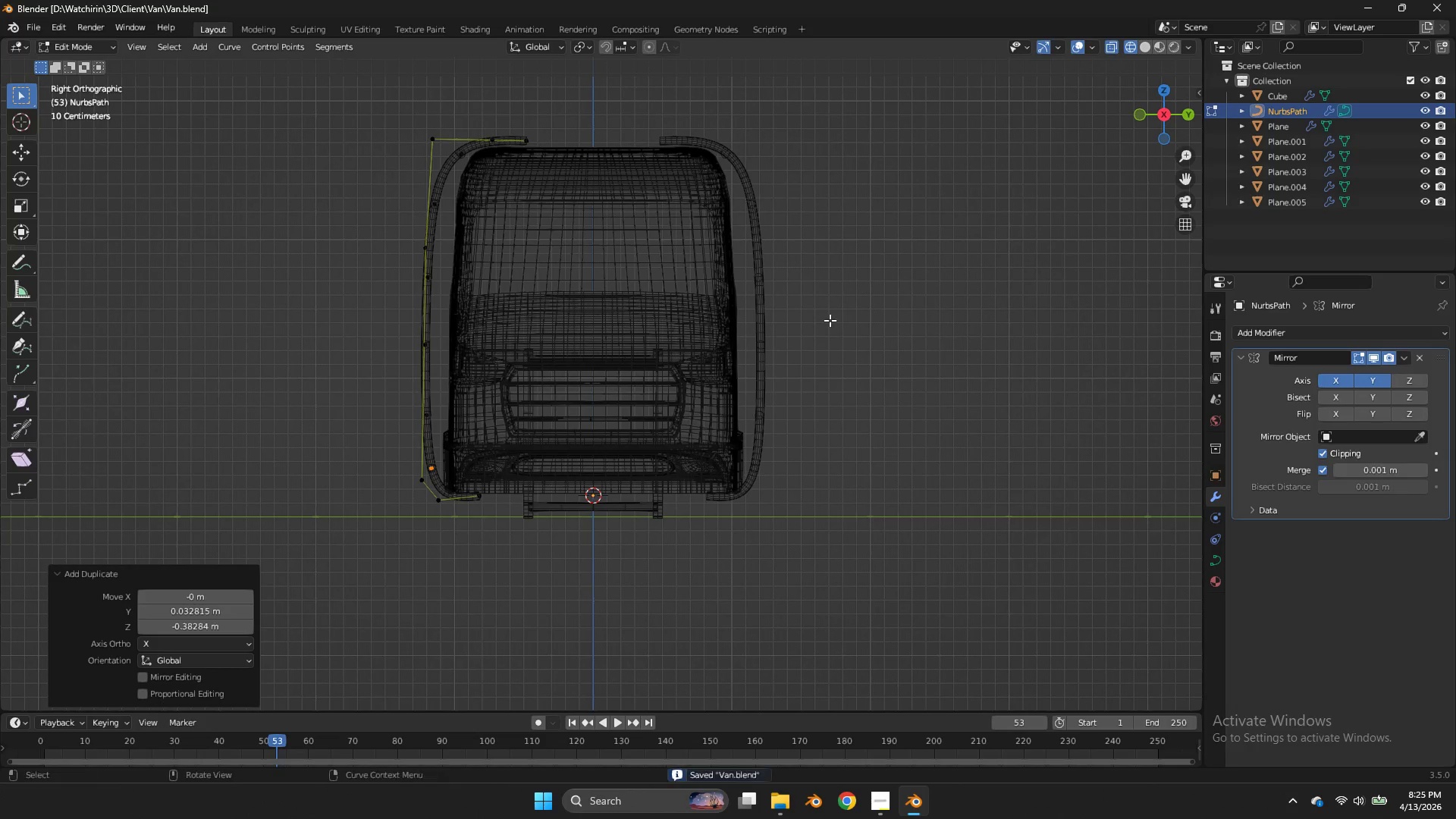 
key(Control+S)
 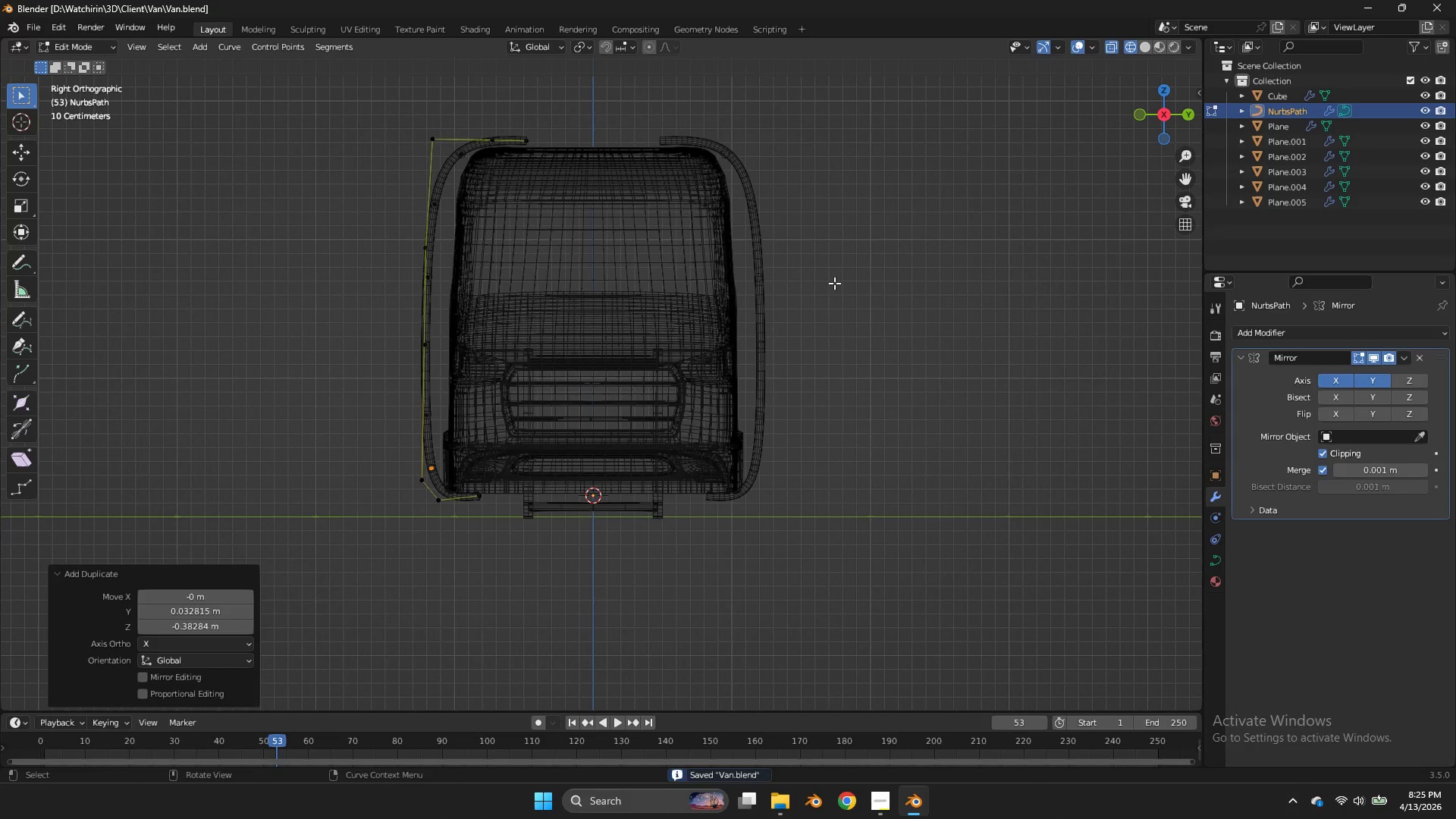 
key(Tab)
 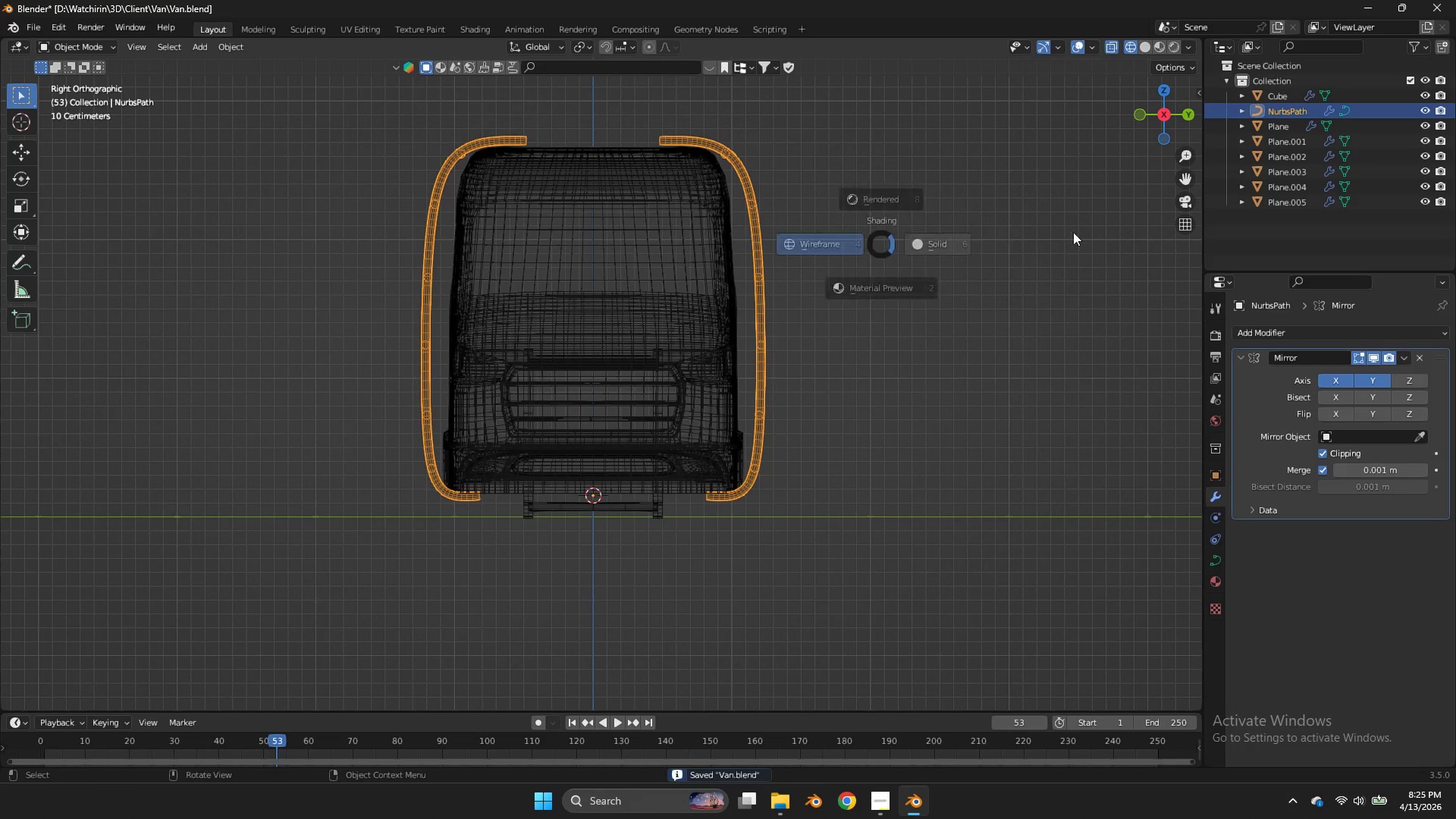 
key(Z)
 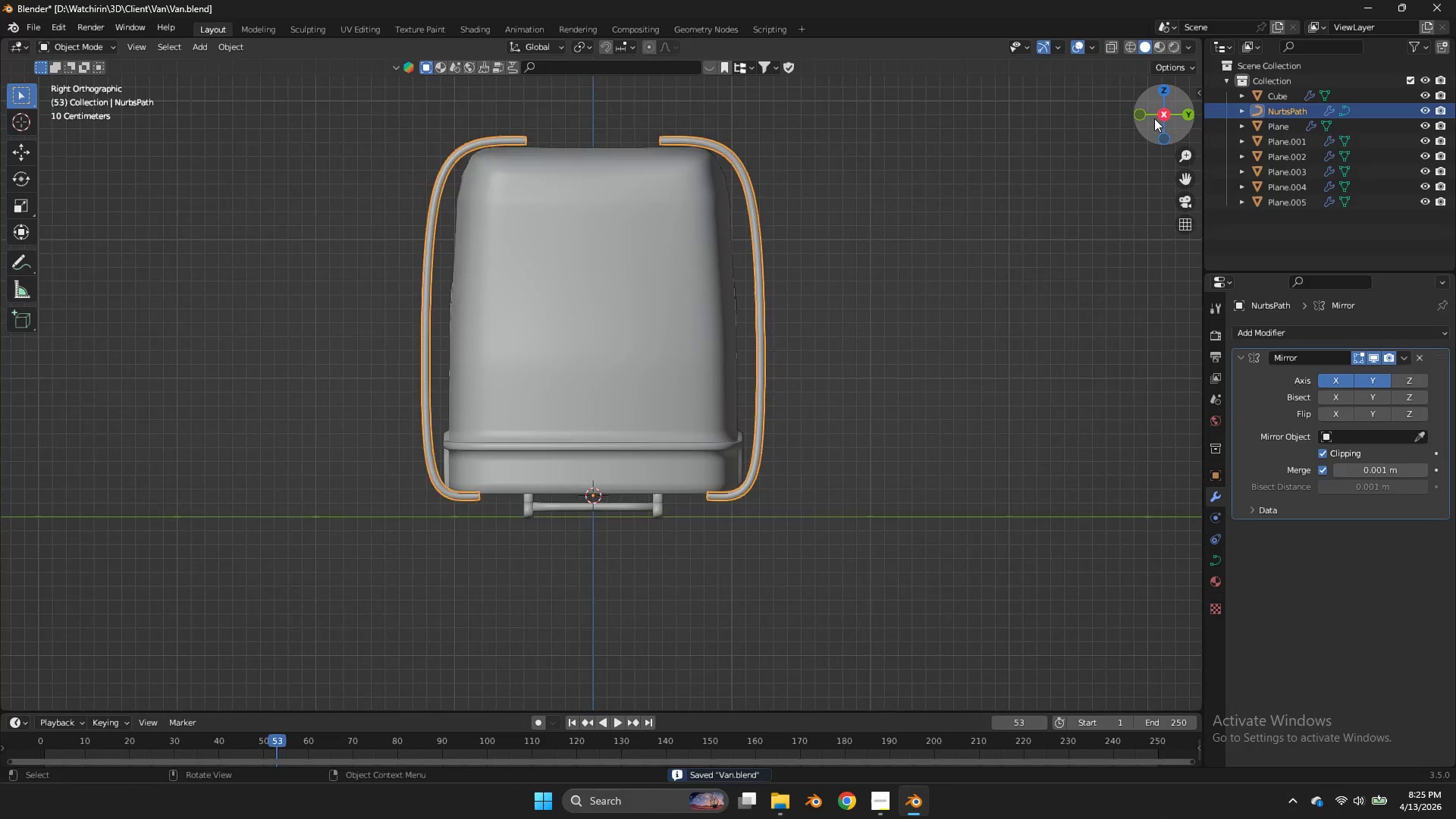 
left_click_drag(start_coordinate=[1154, 118], to_coordinate=[23, 171])
 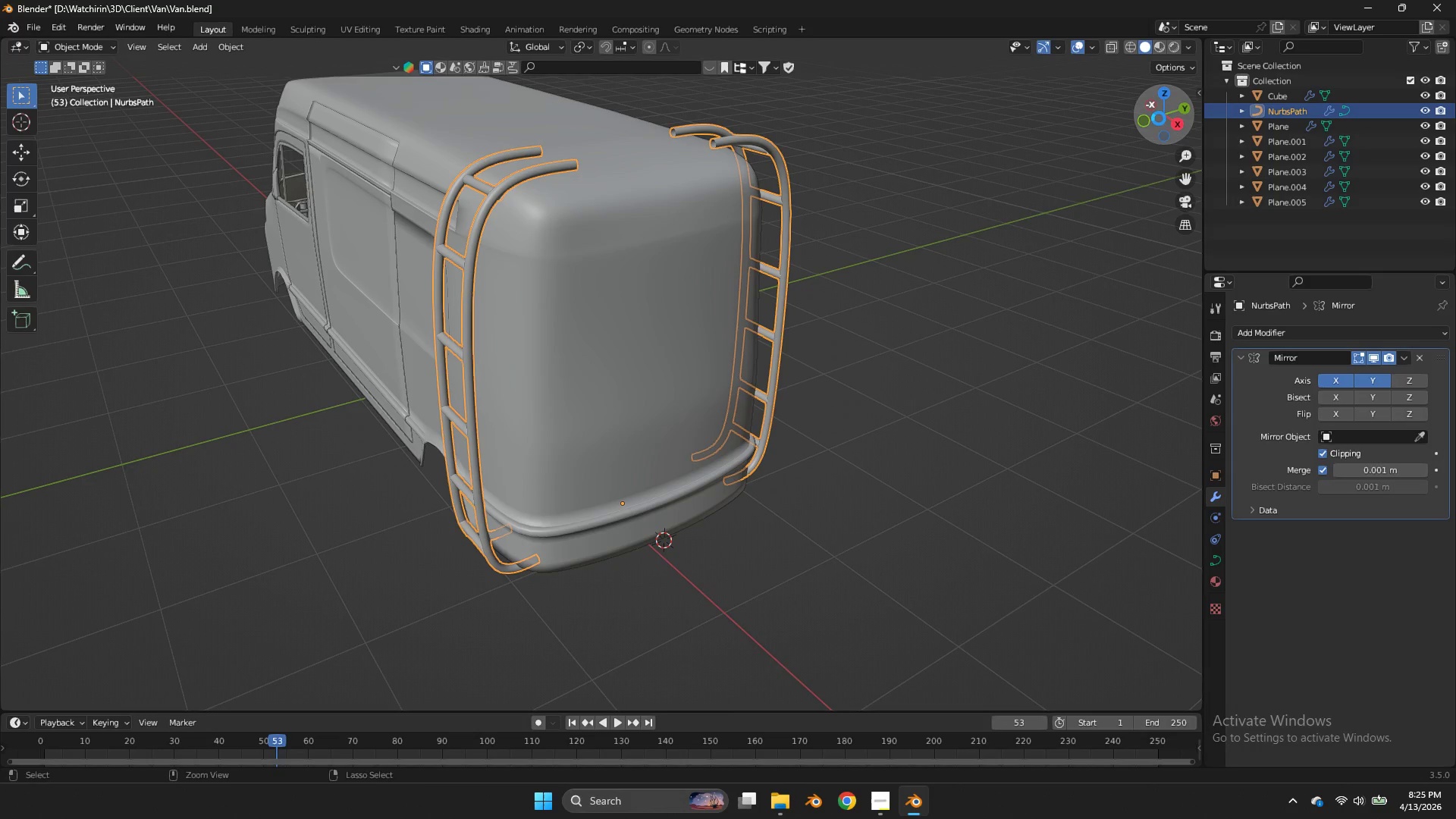 
key(Control+S)
 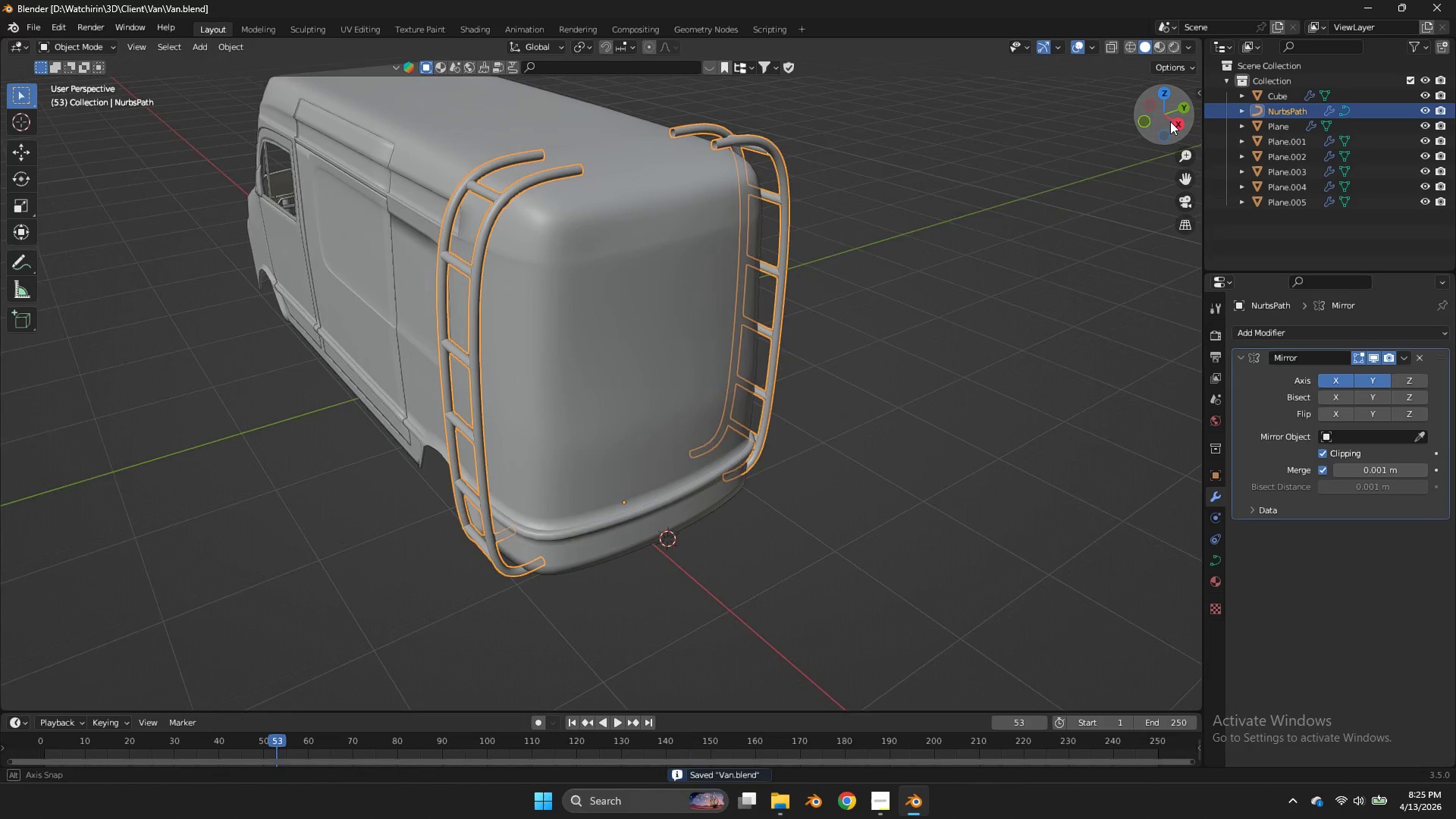 
left_click_drag(start_coordinate=[1159, 118], to_coordinate=[1172, 122])
 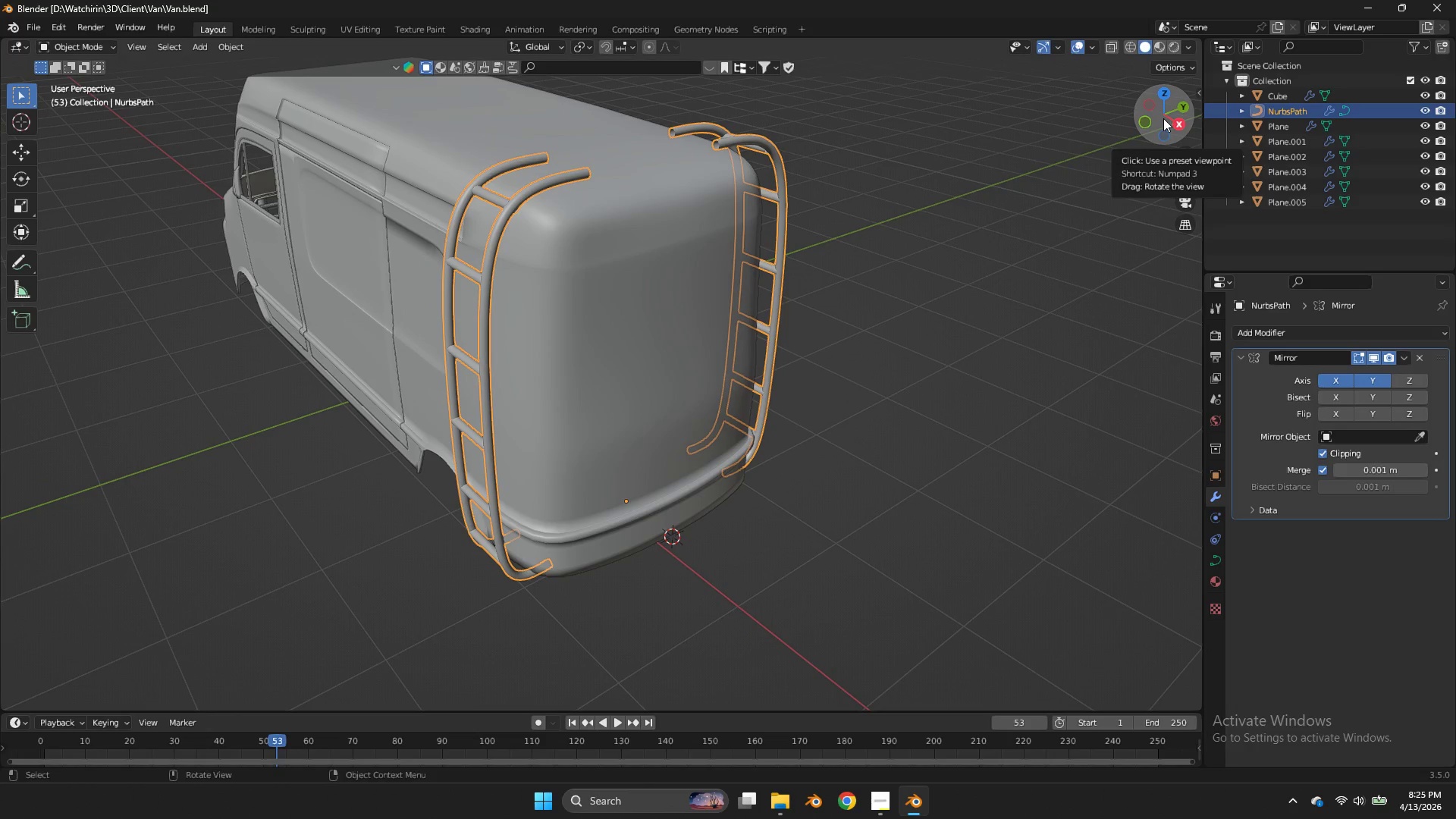 
wait(9.88)
 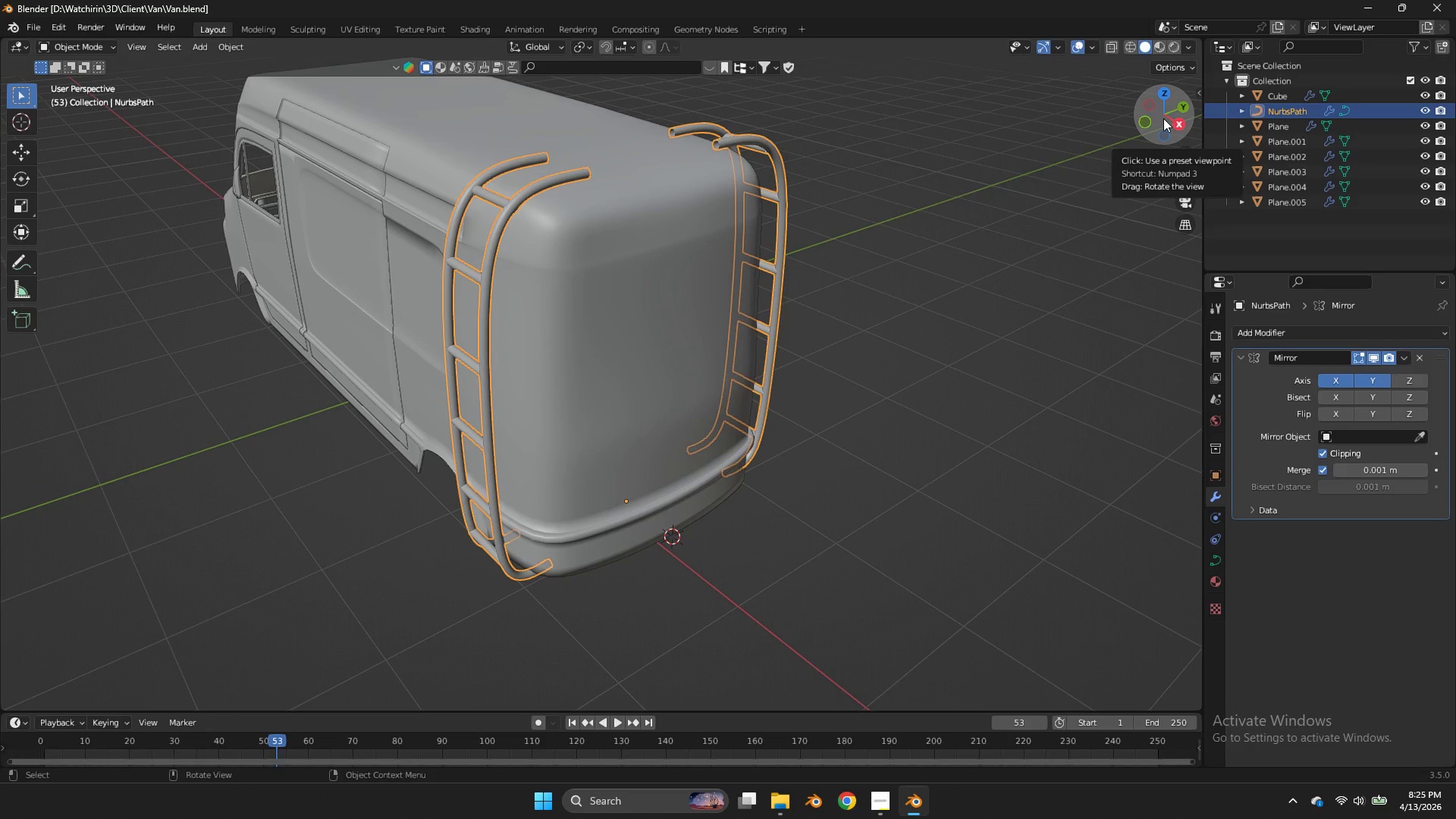 
left_click_drag(start_coordinate=[1159, 93], to_coordinate=[1120, 108])
 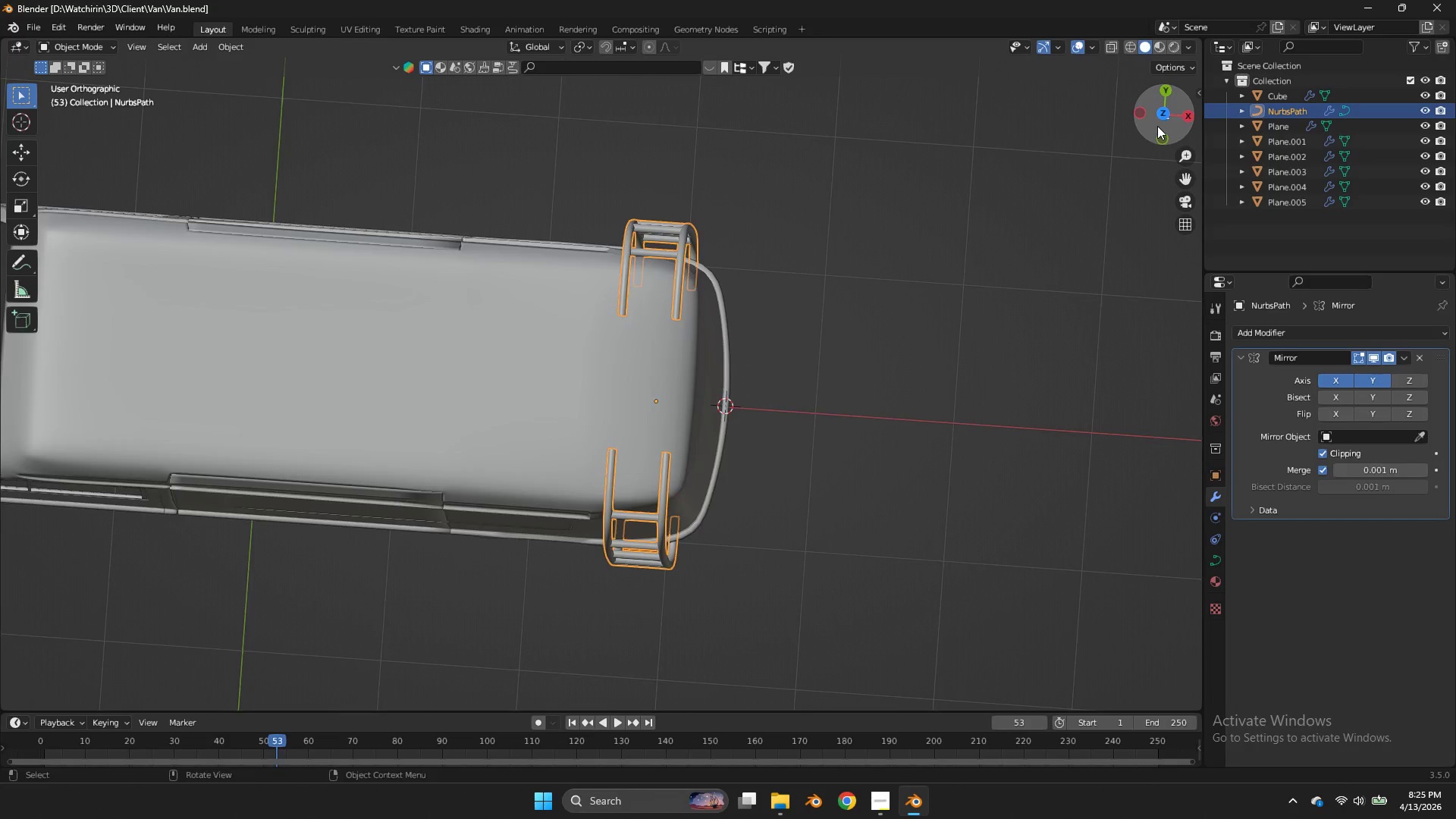 
left_click([1163, 96])
 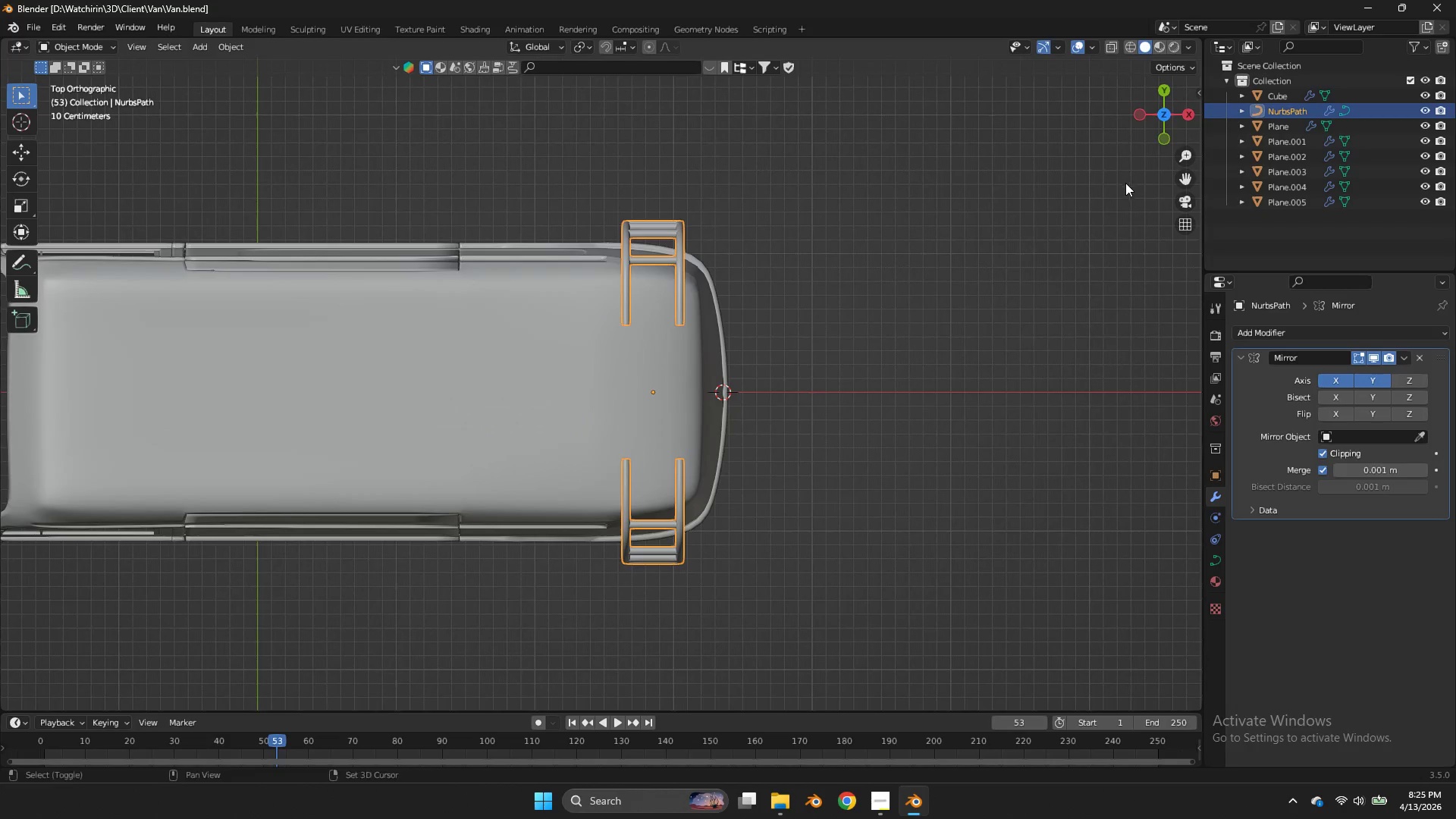 
key(Shift+ShiftLeft)
 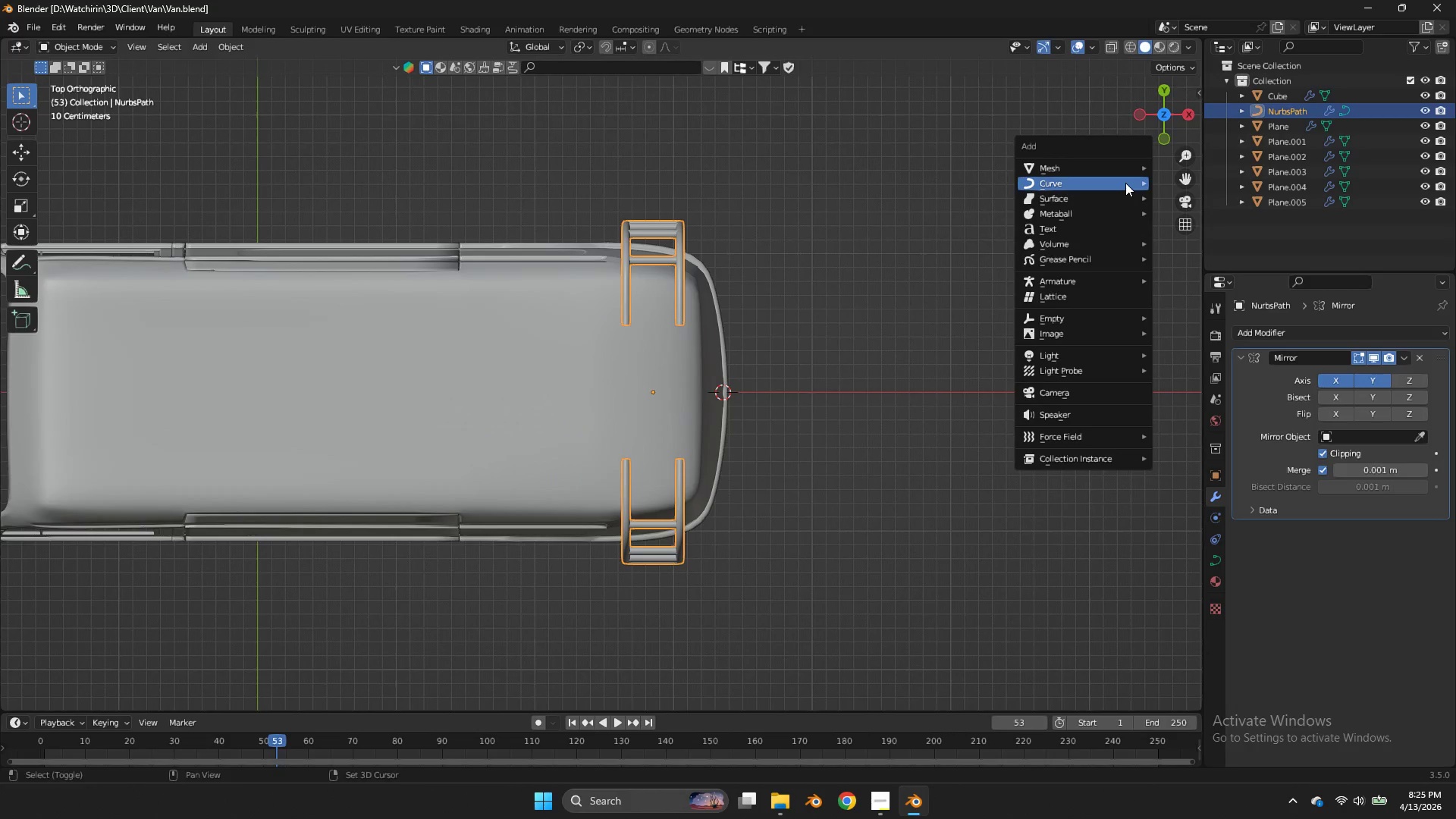 
key(Shift+A)
 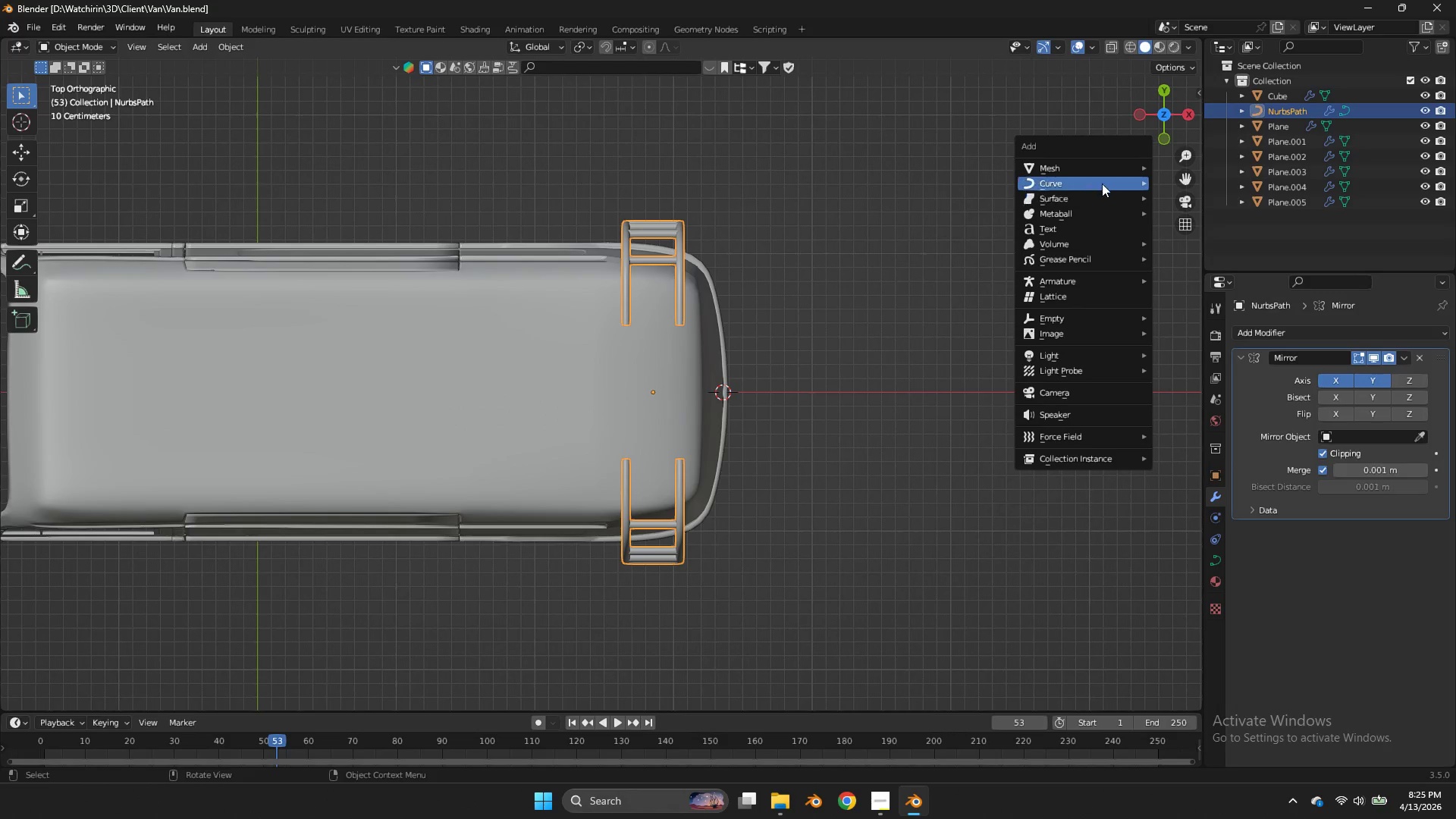 
left_click([1112, 160])
 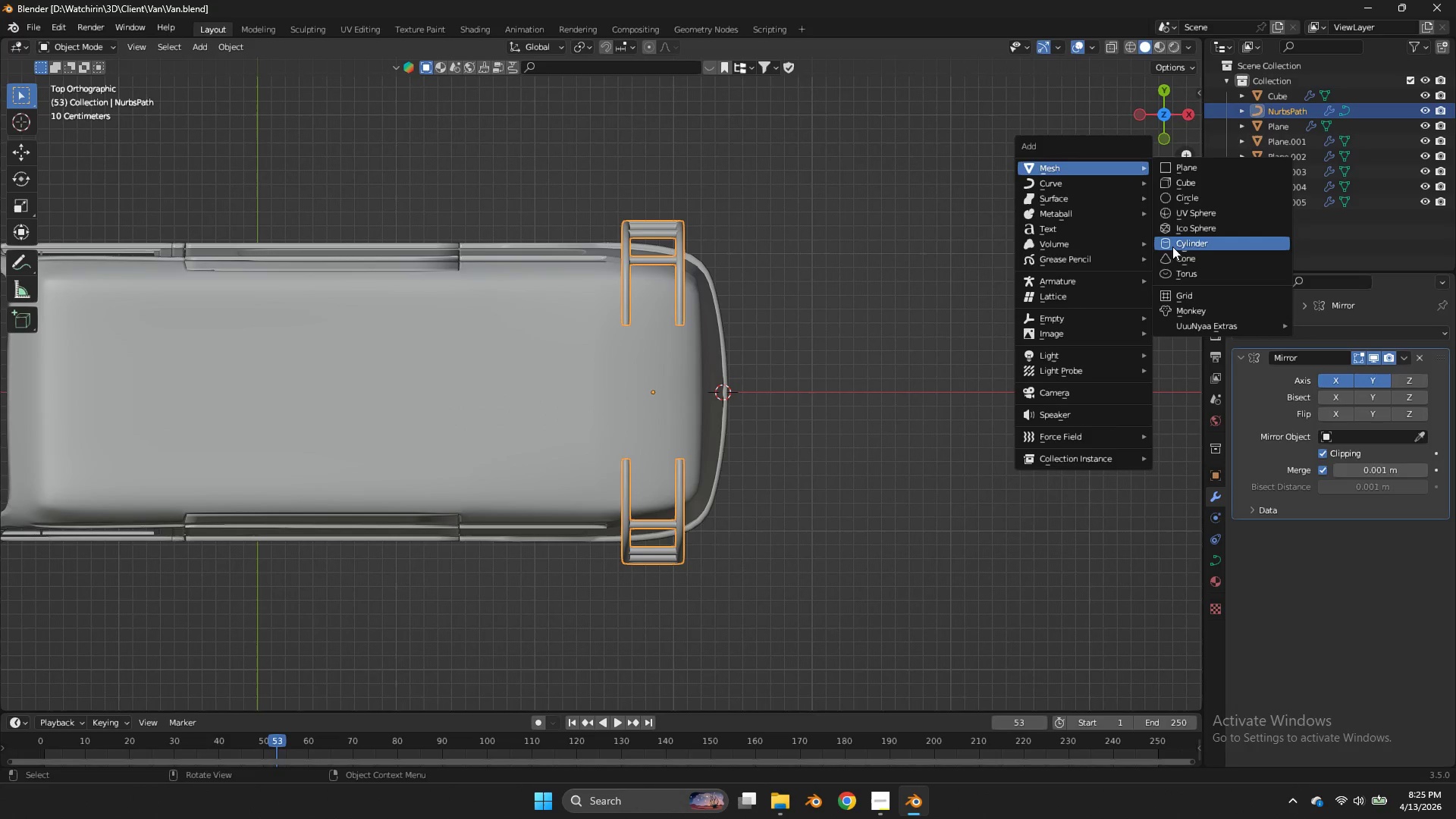 
left_click([1186, 243])
 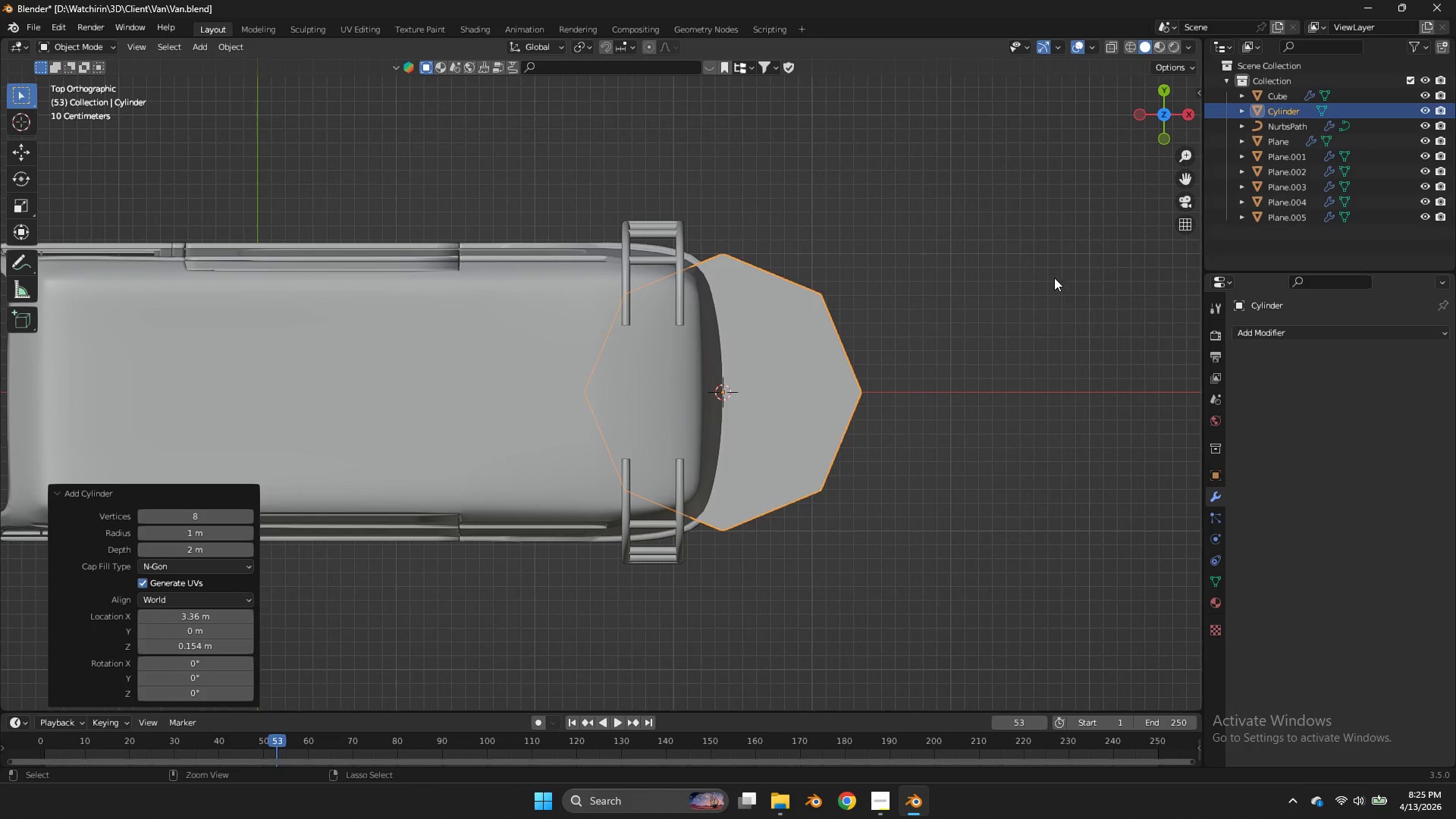 
key(Control+Z)
 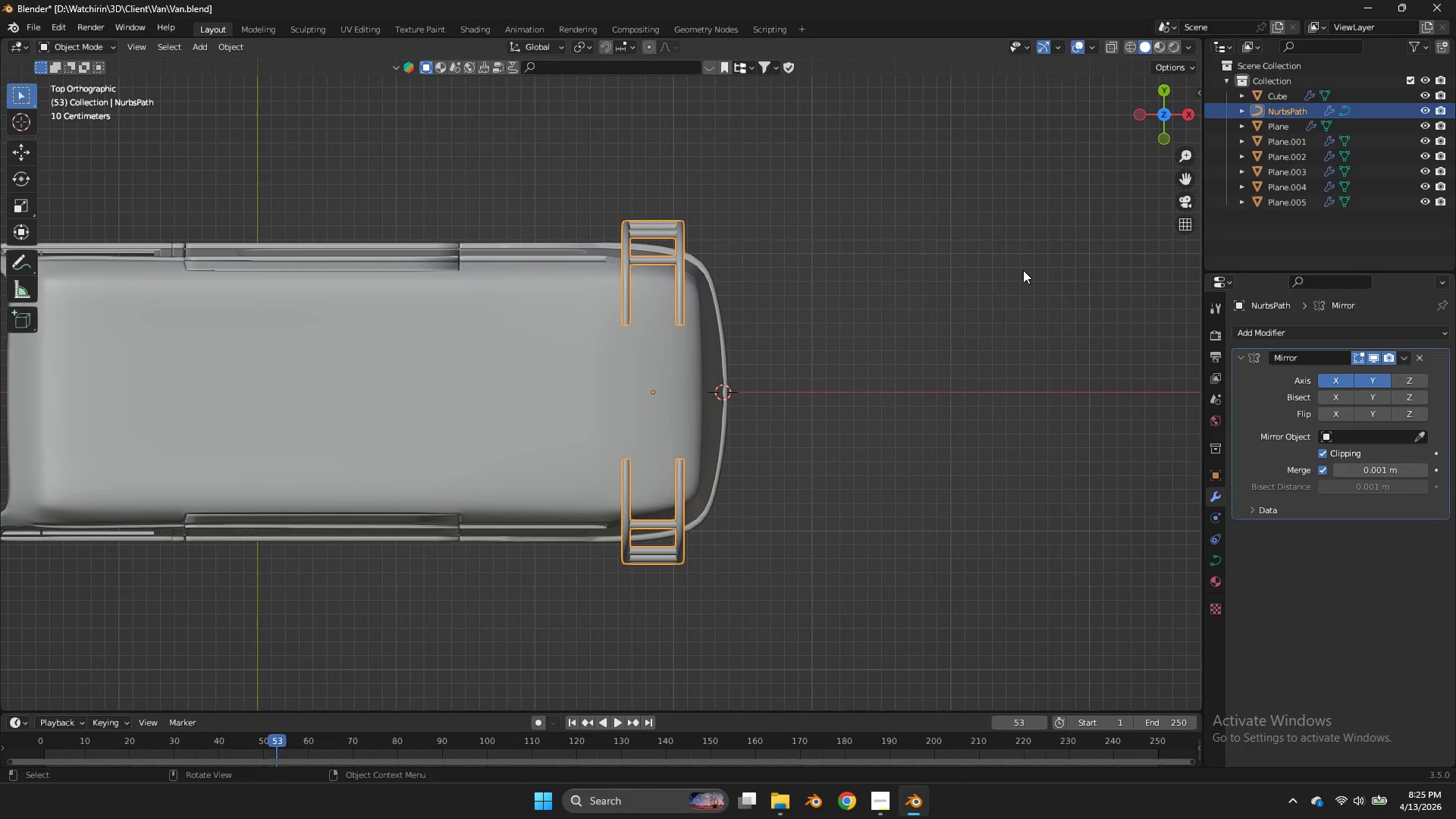 
key(Shift+ShiftLeft)
 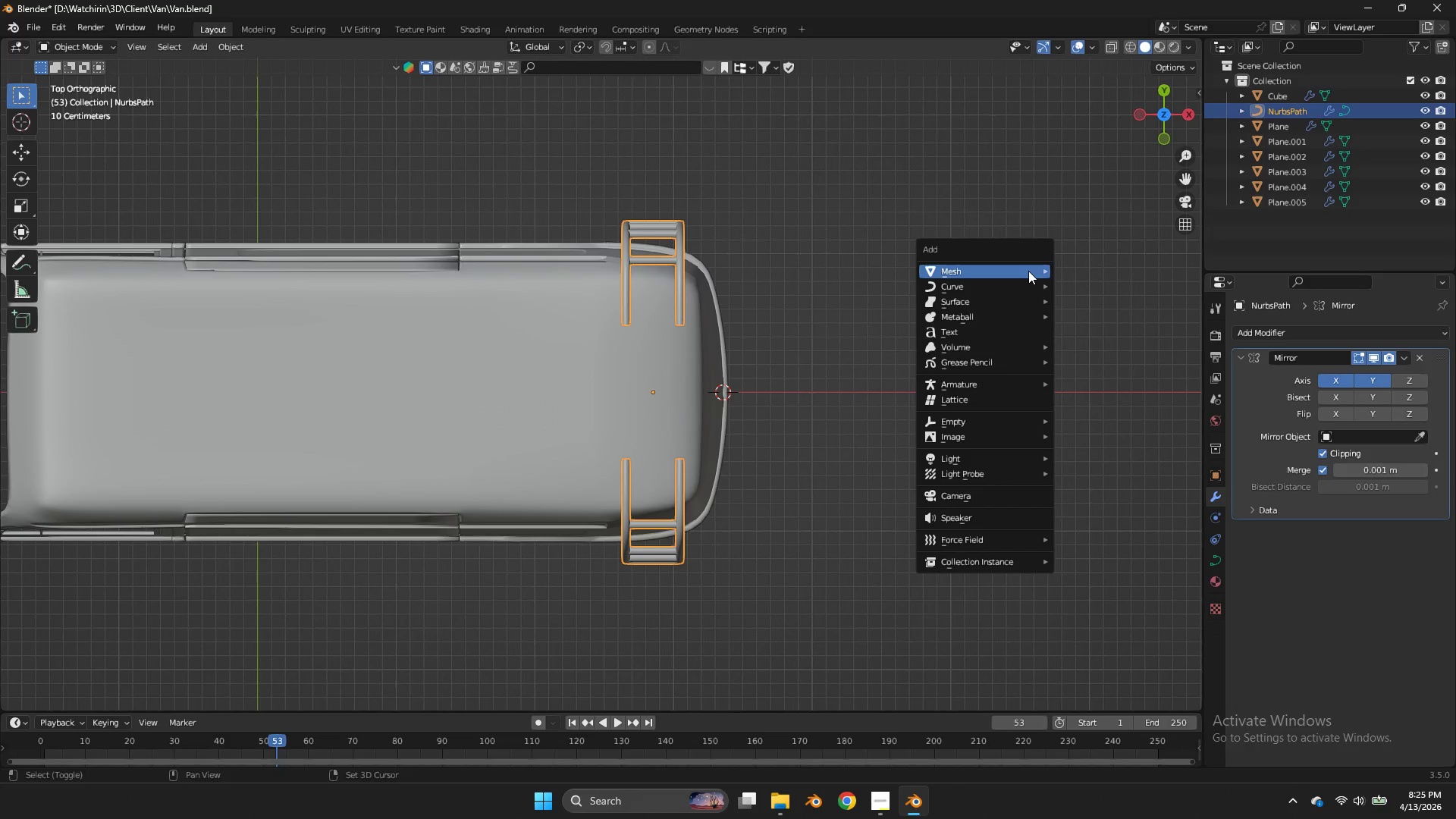 
key(Shift+A)
 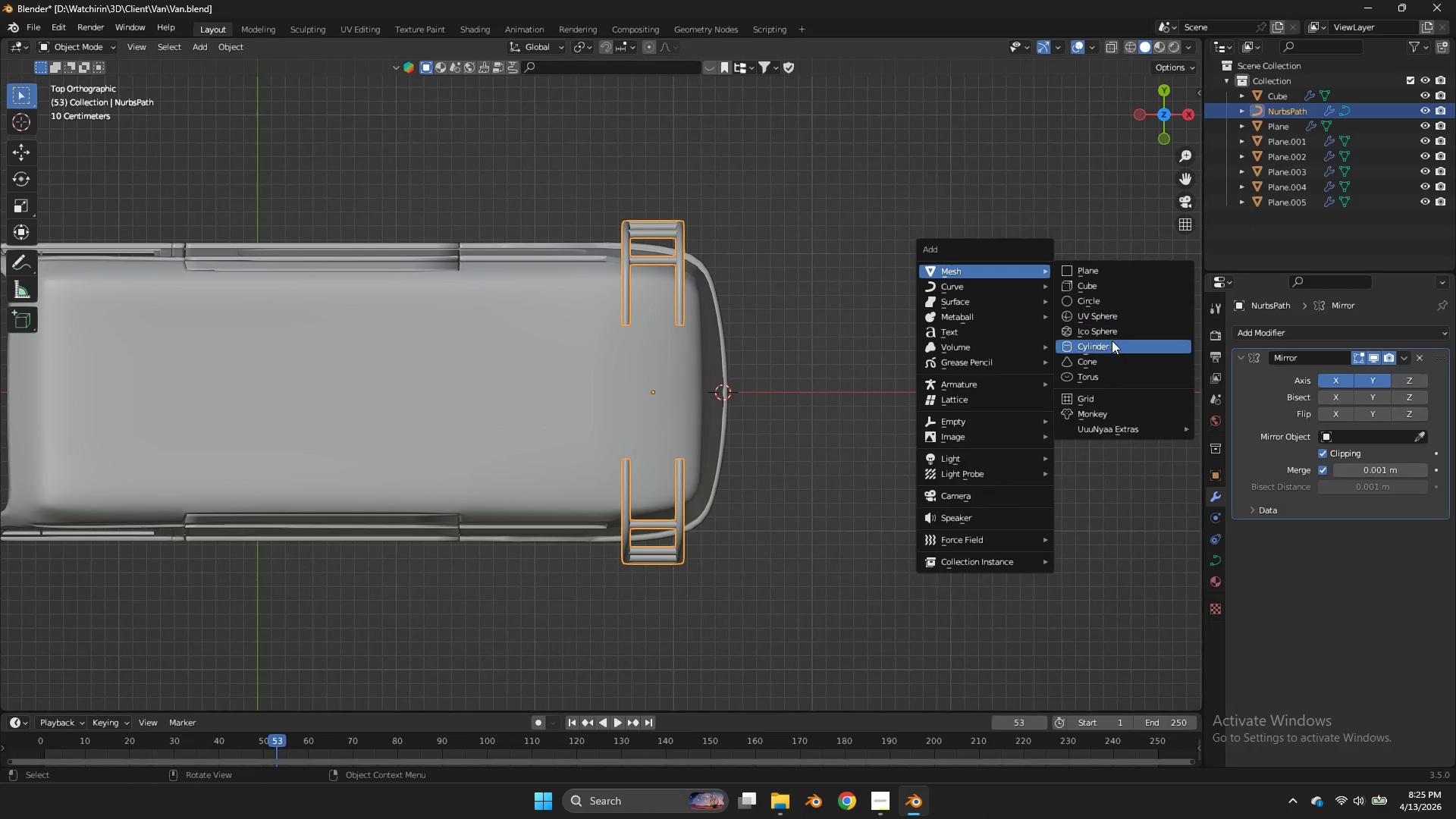 
left_click([1110, 345])
 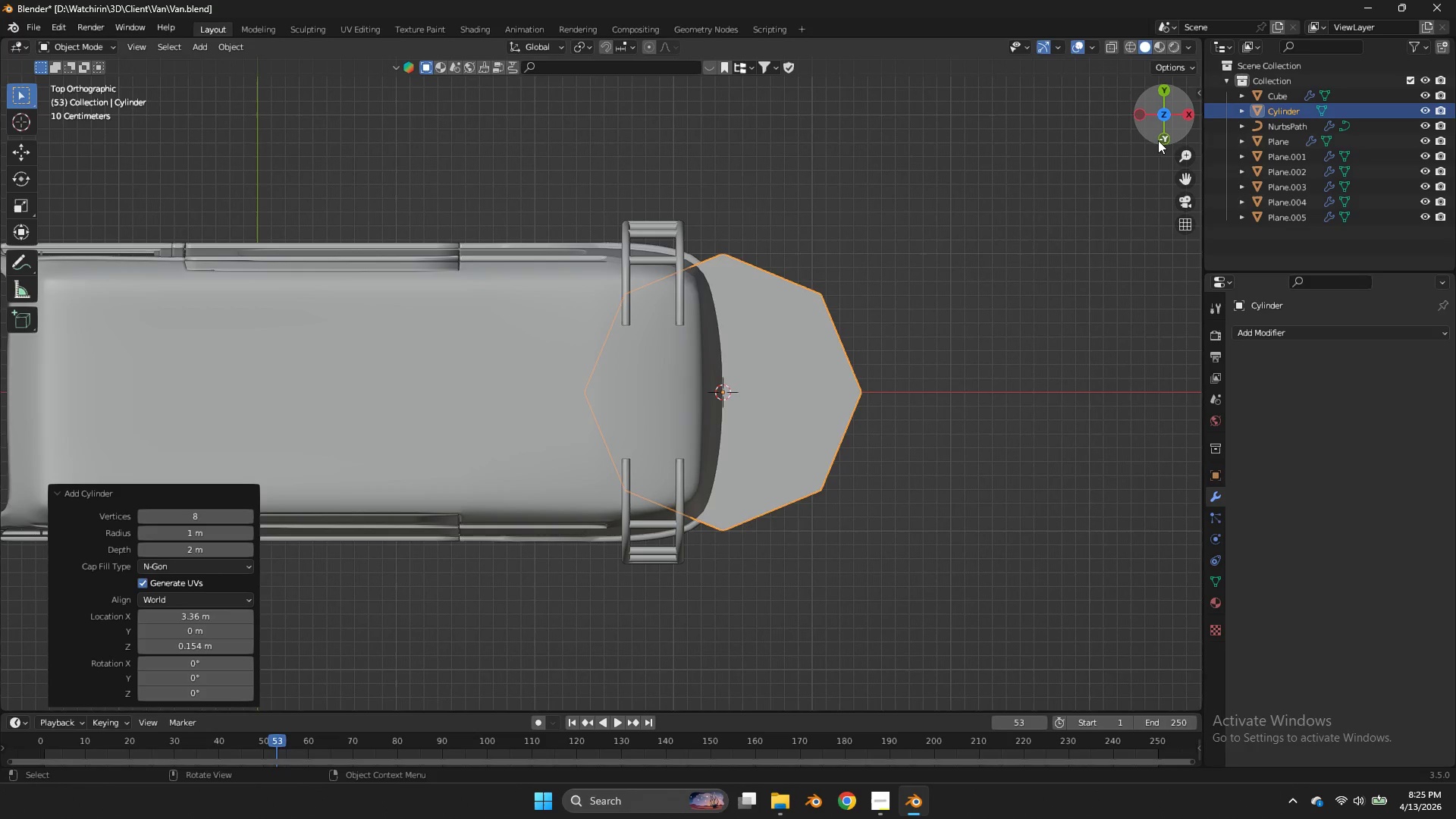 
left_click([1159, 140])
 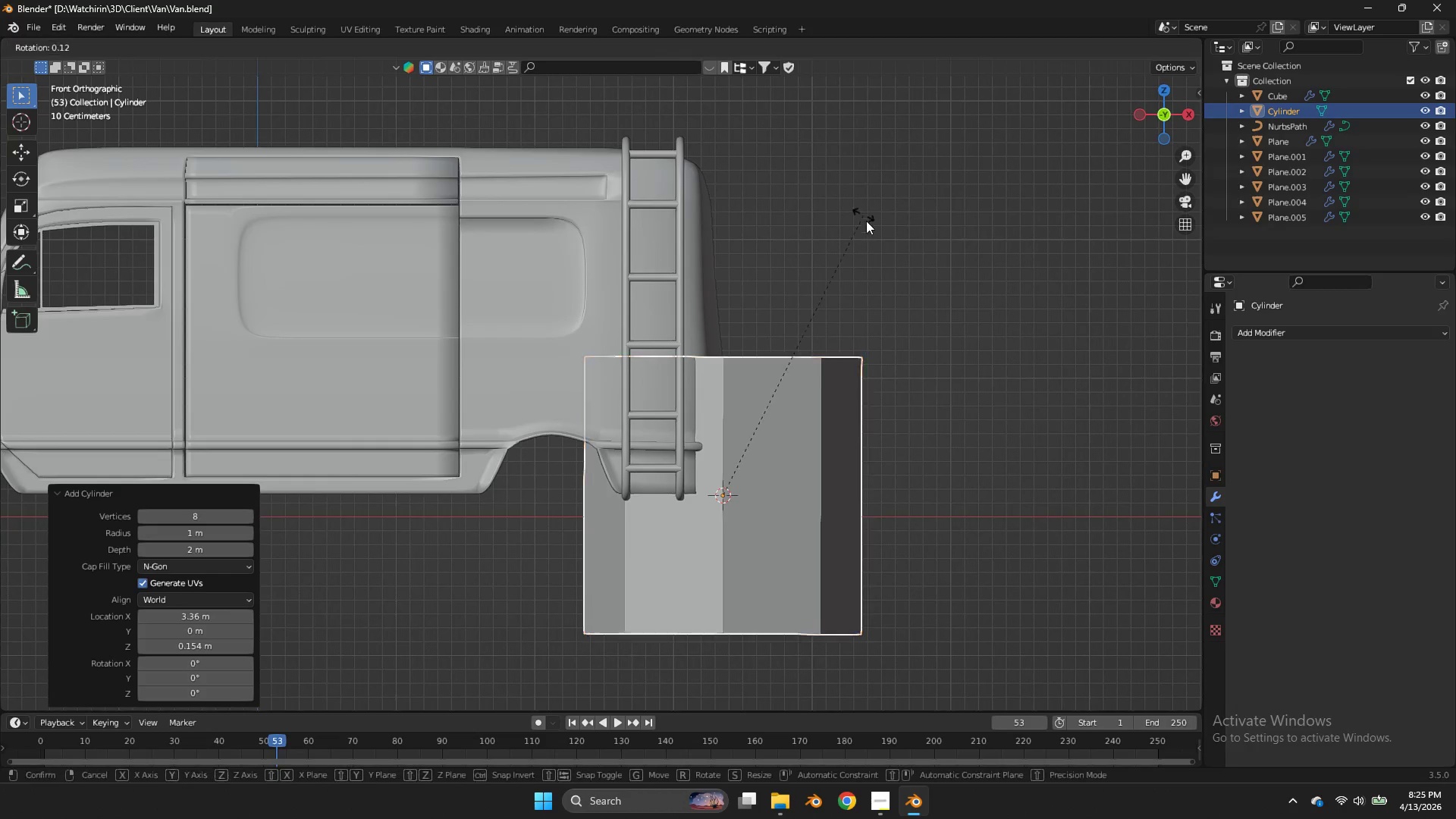 
key(R)
 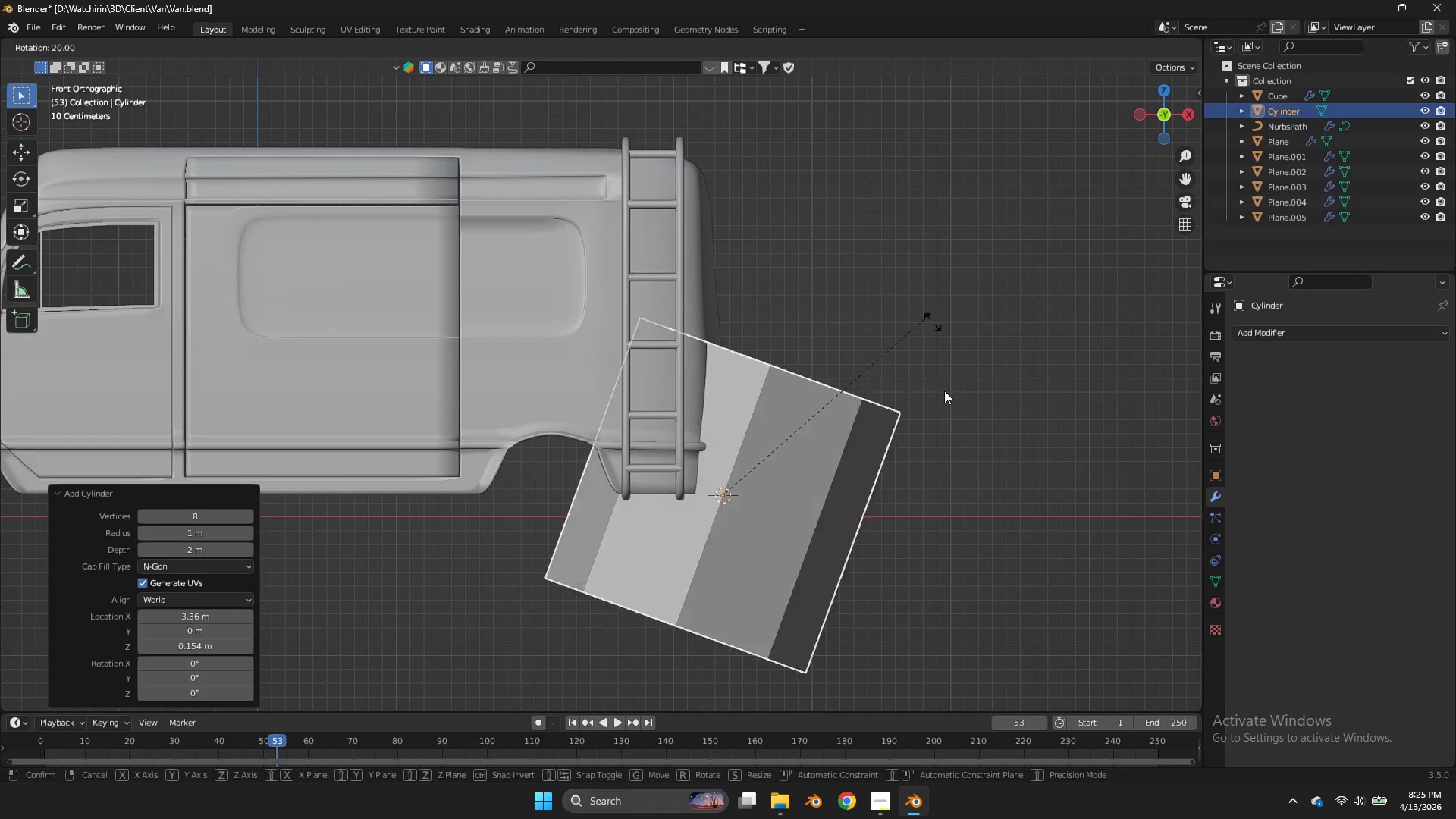 
hold_key(key=ControlLeft, duration=1.41)
double_click([852, 561])
 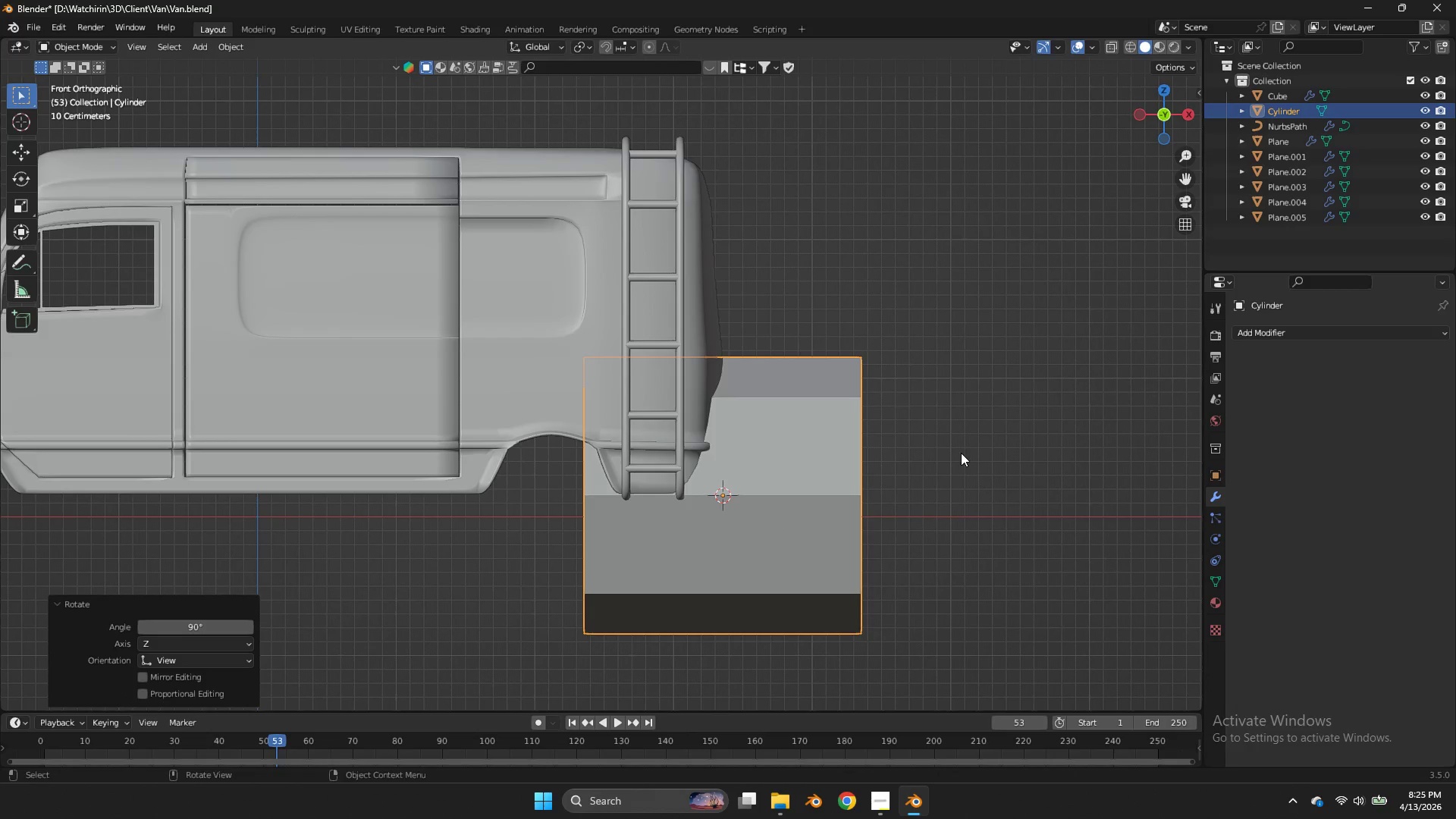 
type(gz)
 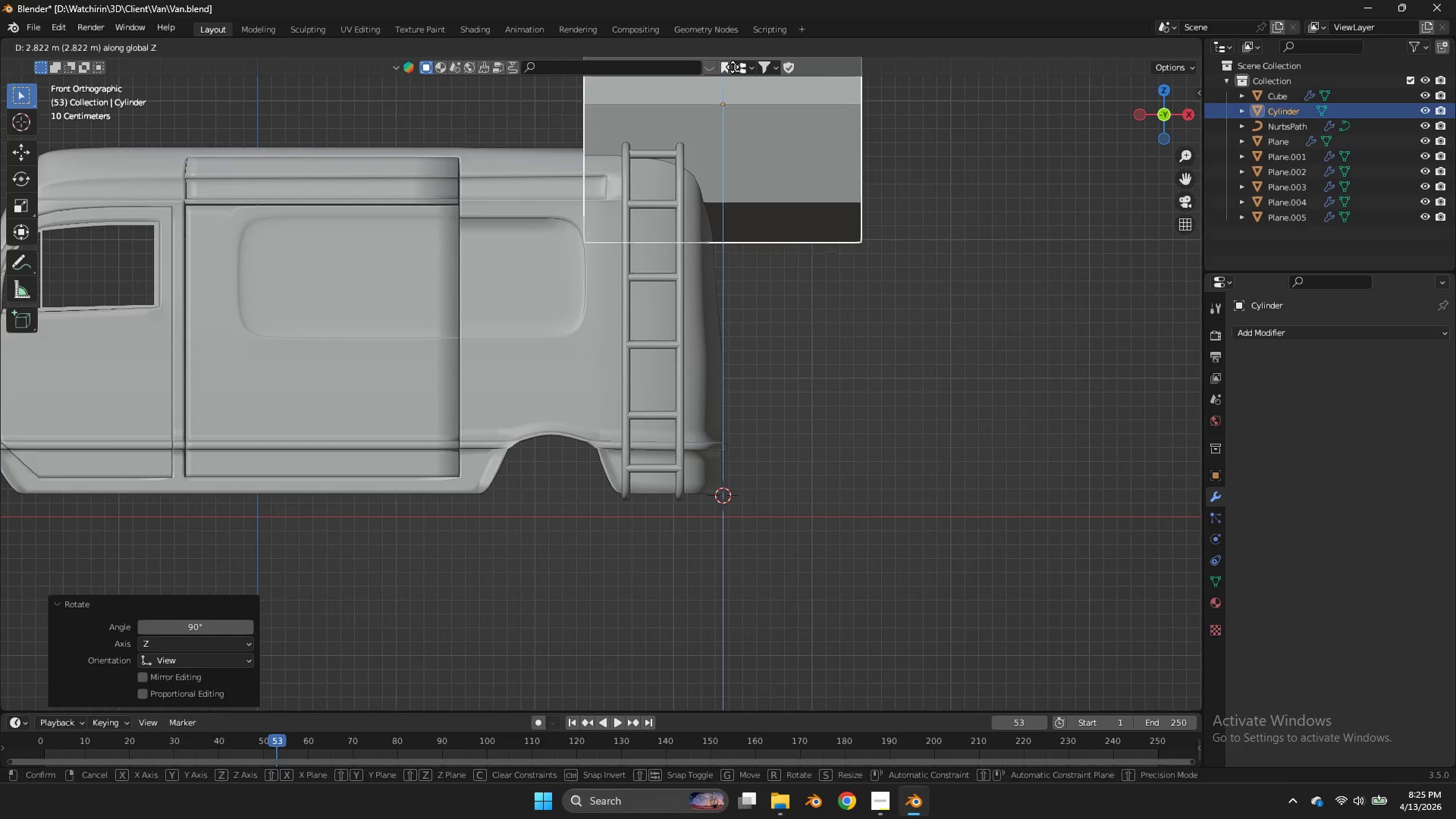 
left_click([733, 67])
 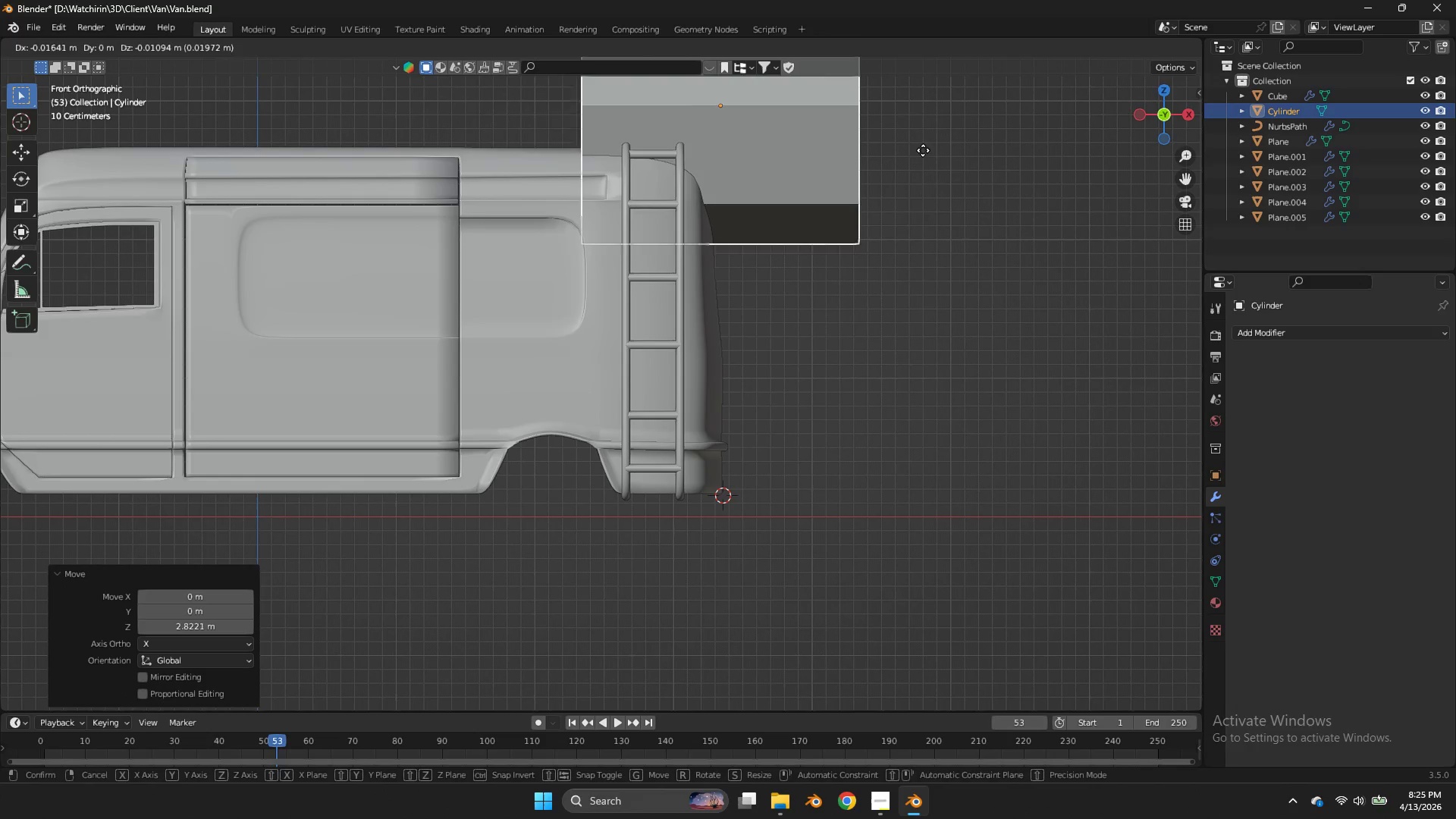 
key(G)
 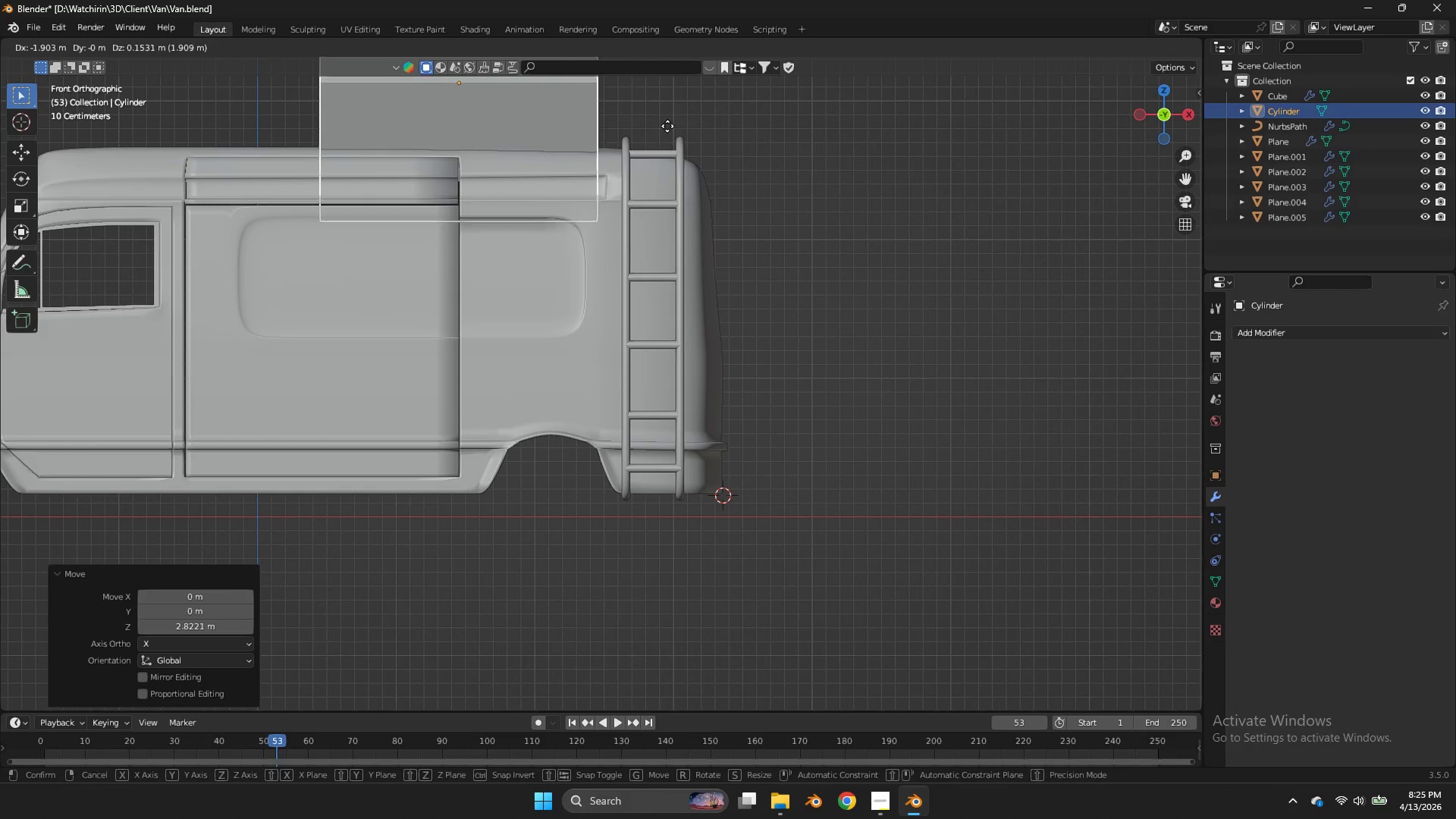 
left_click([667, 126])
 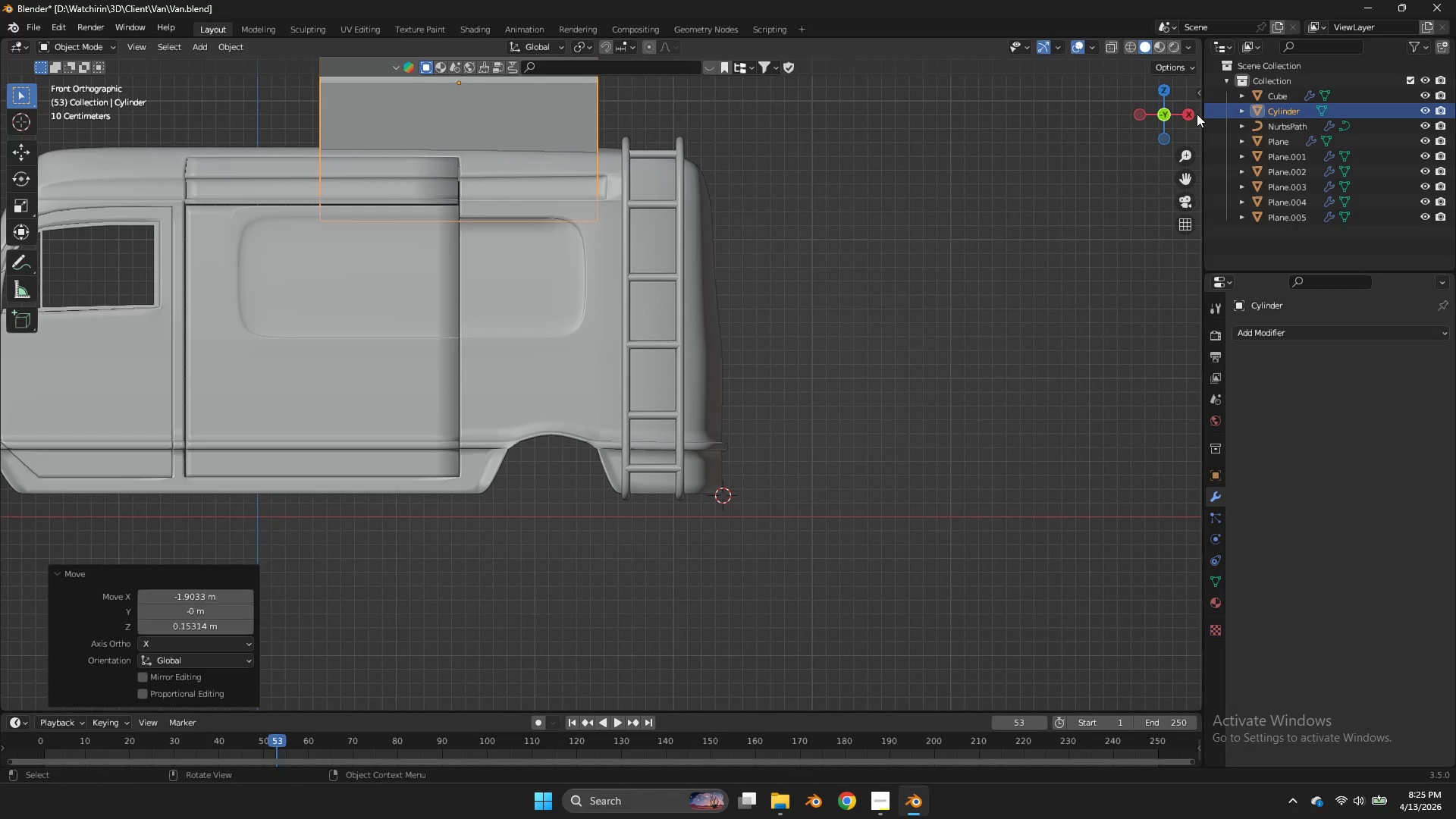 
left_click([1194, 115])
 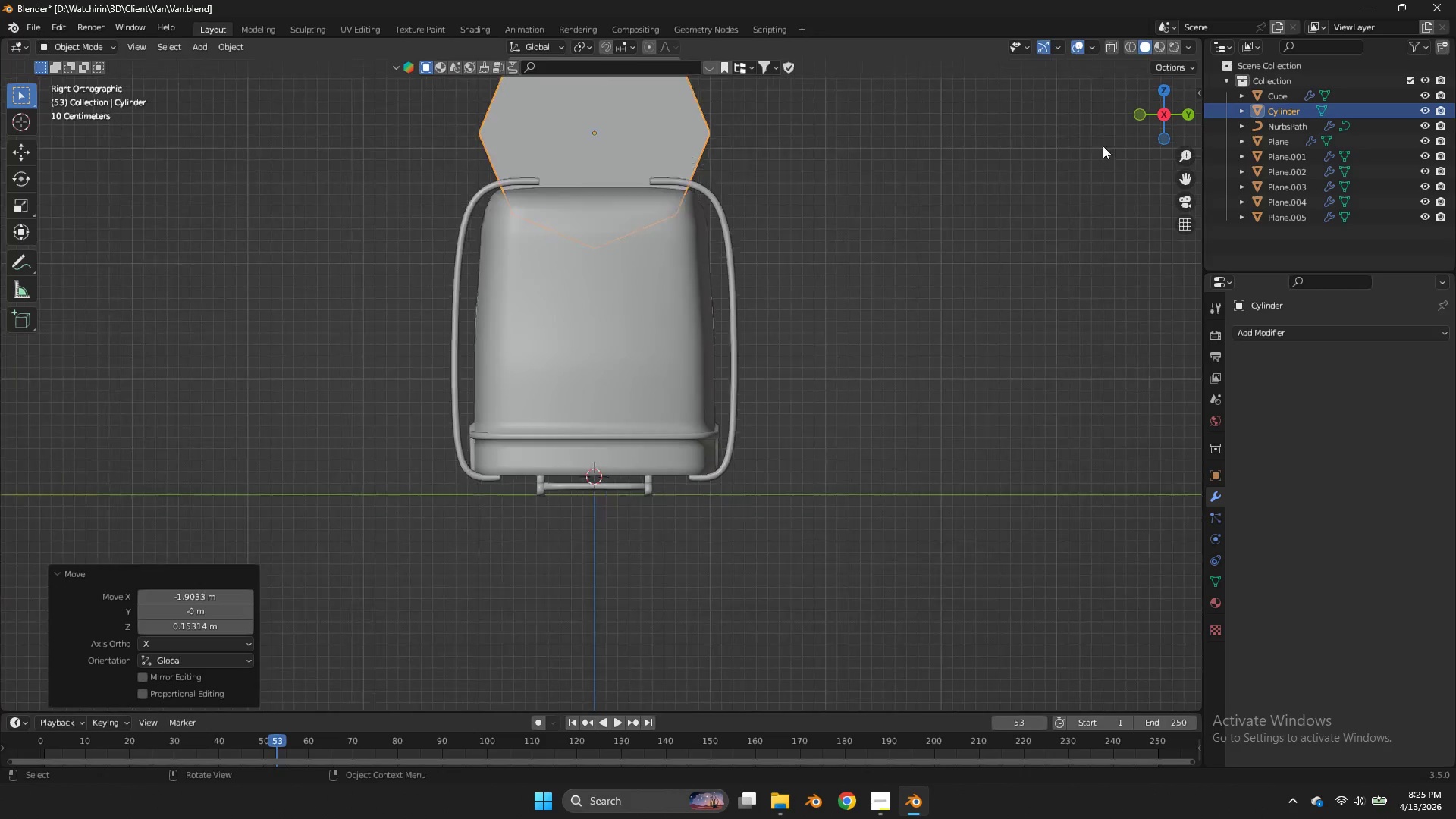 
key(Tab)
 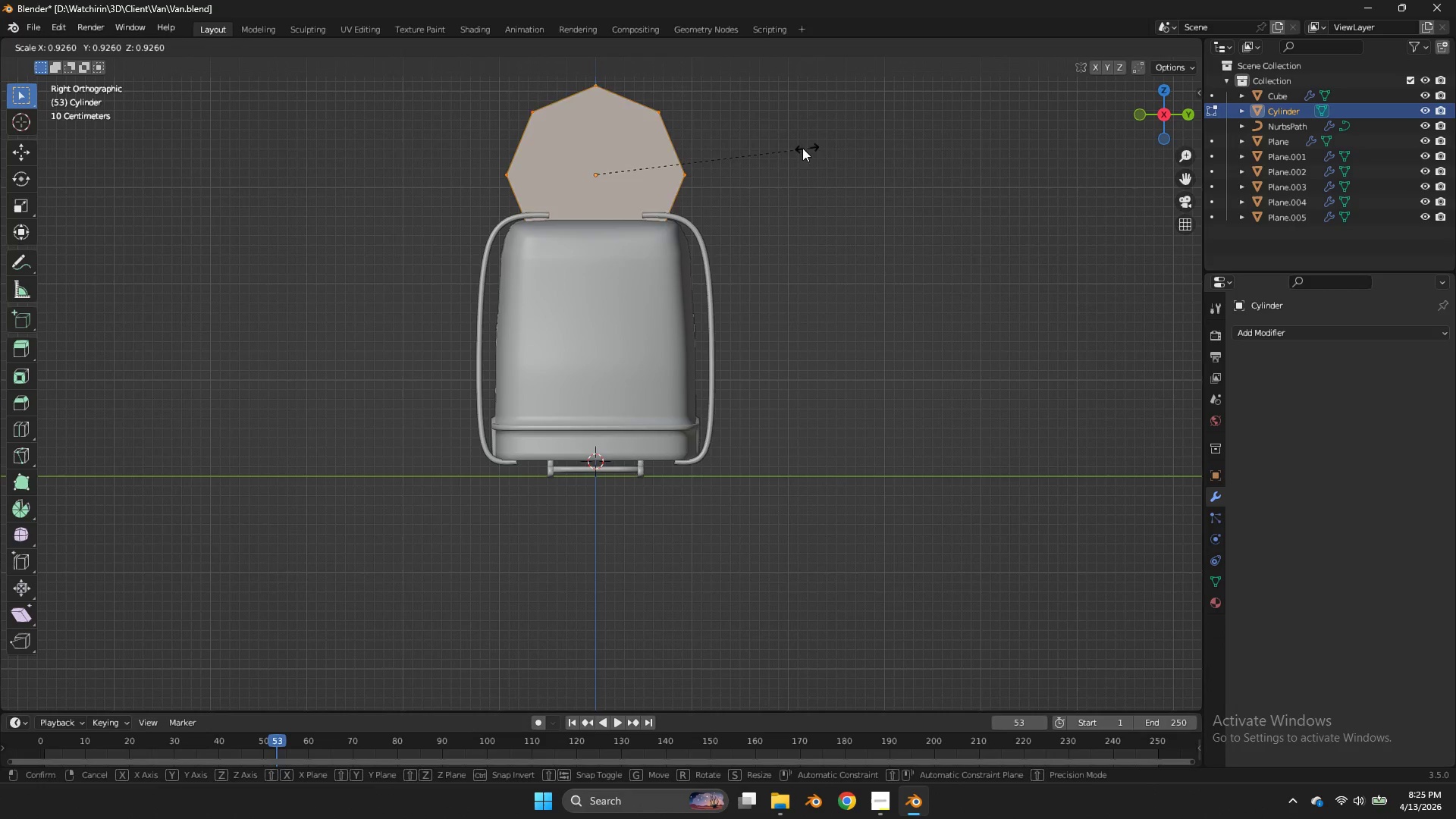 
scroll: coordinate [1090, 152], scroll_direction: down, amount: 2.0
 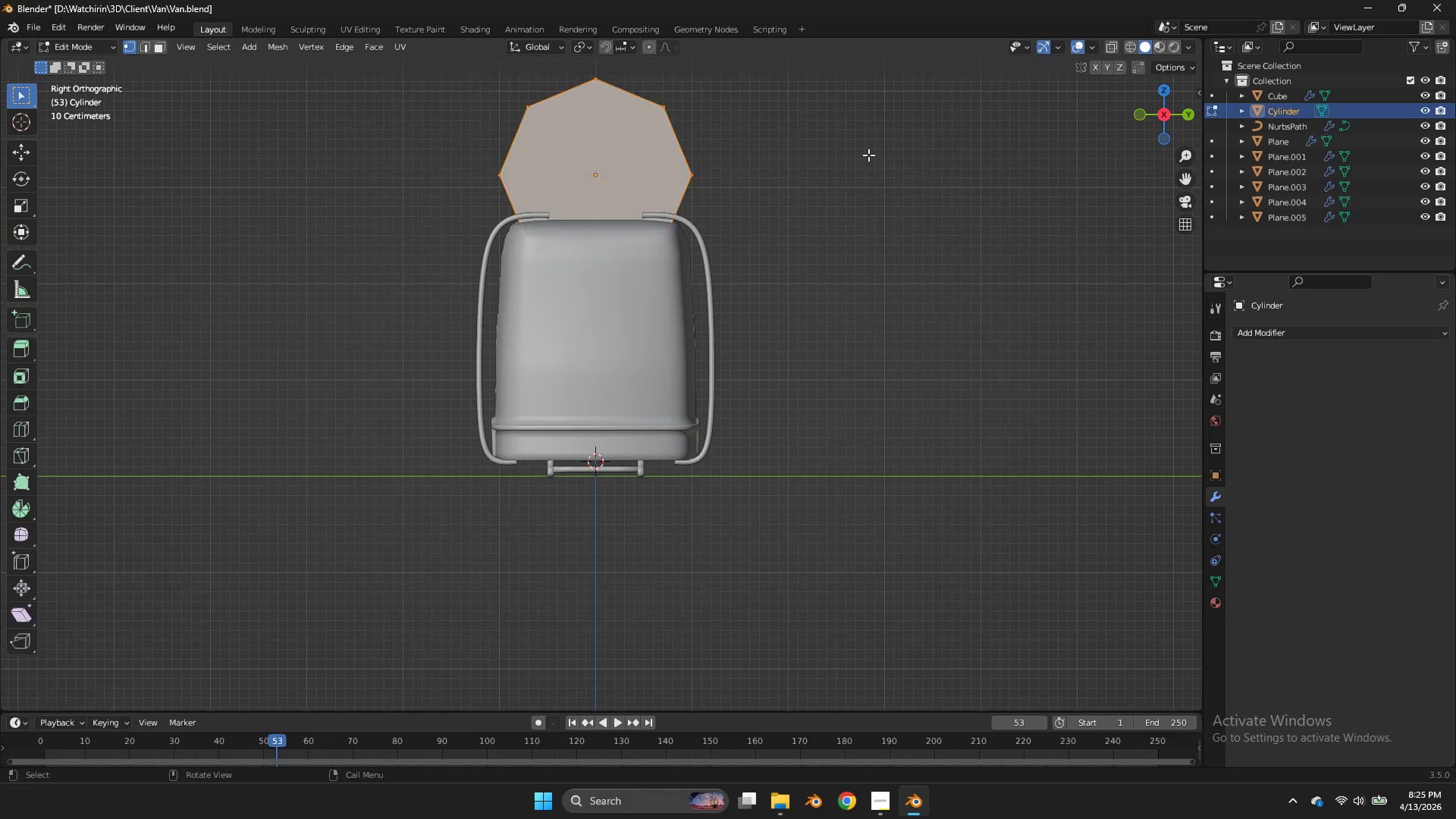 
key(S)
 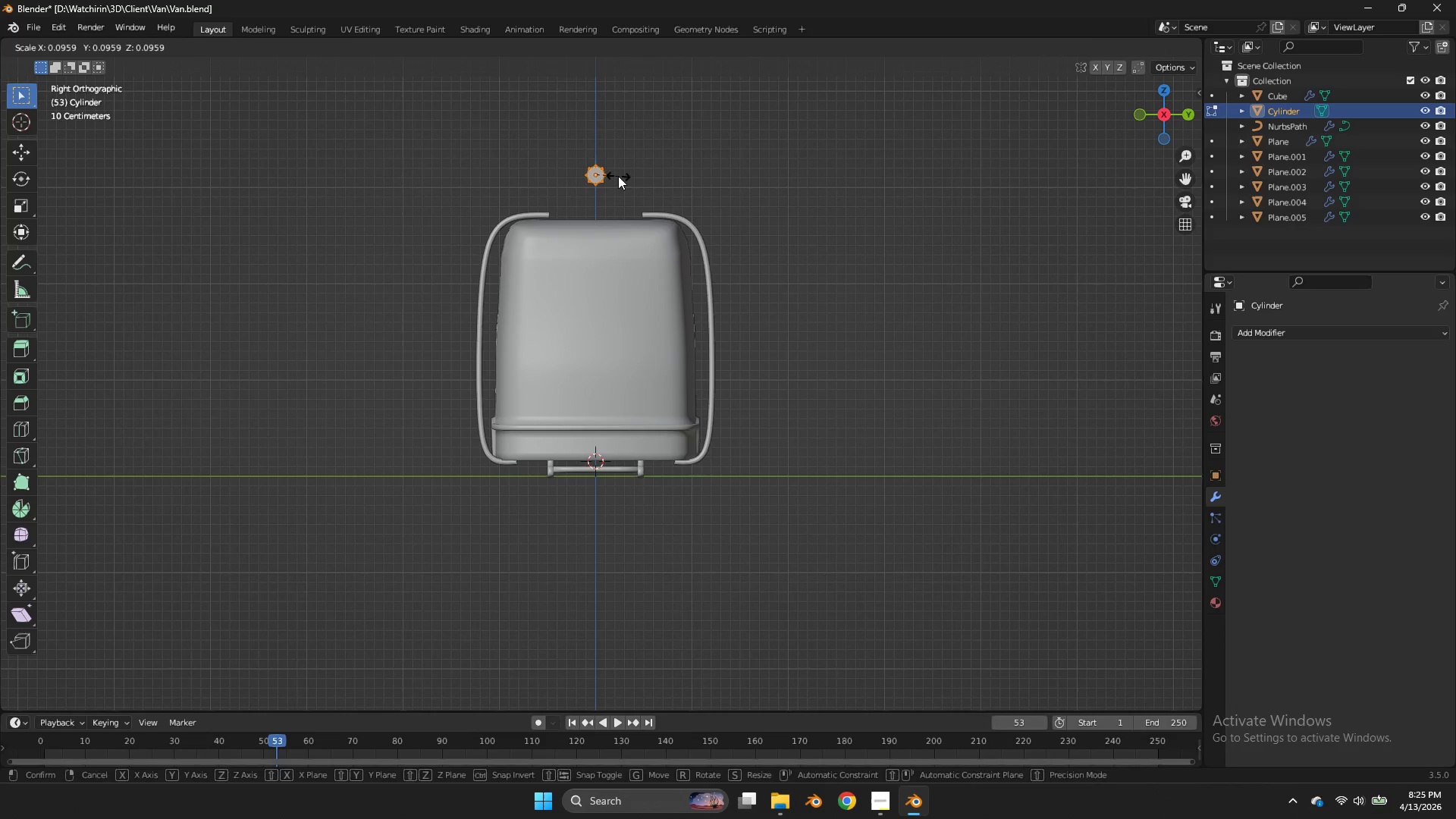 
left_click([616, 176])
 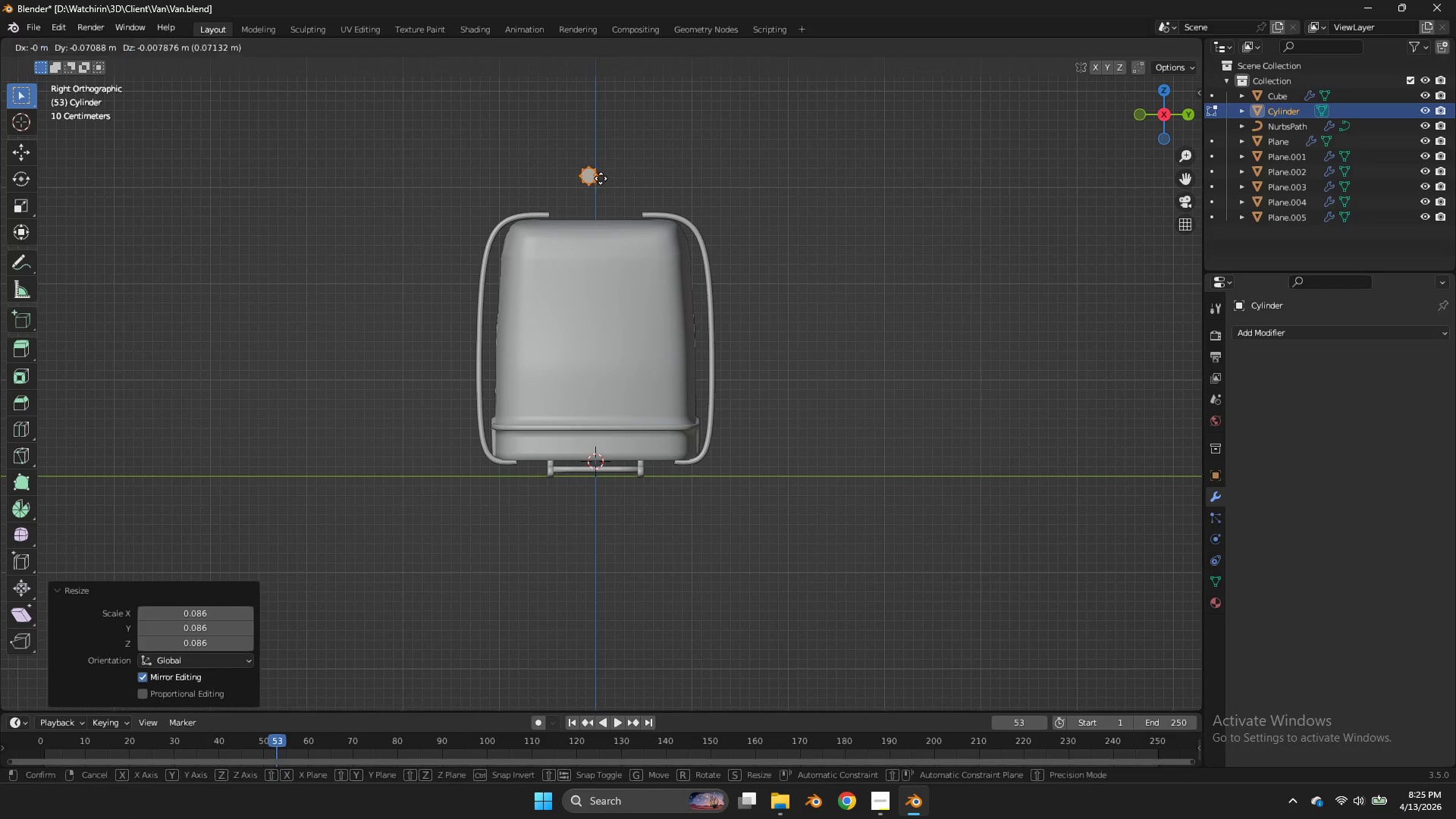 
key(G)
 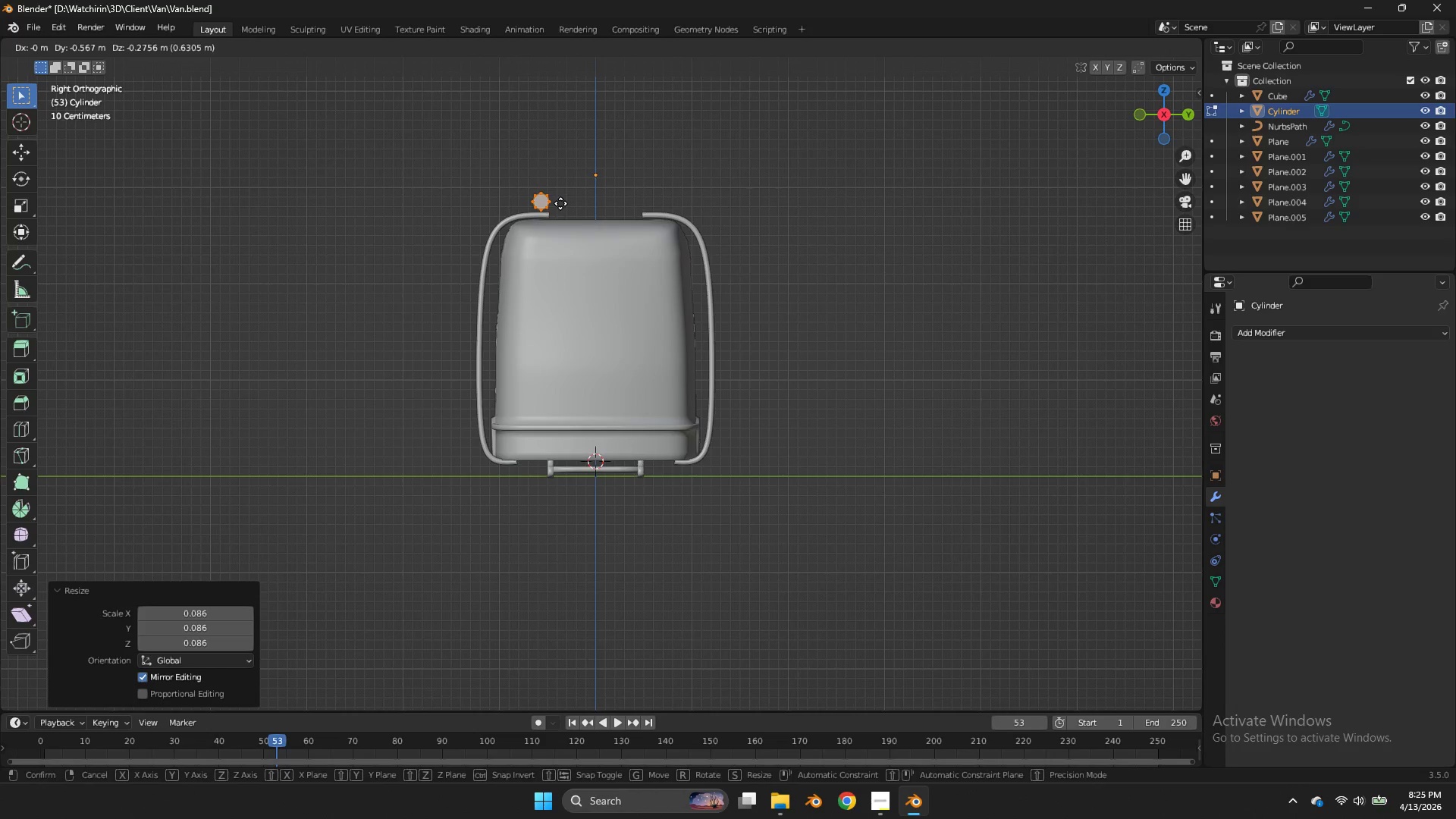 
hold_key(key=ShiftLeft, duration=0.78)
left_click([510, 208])
 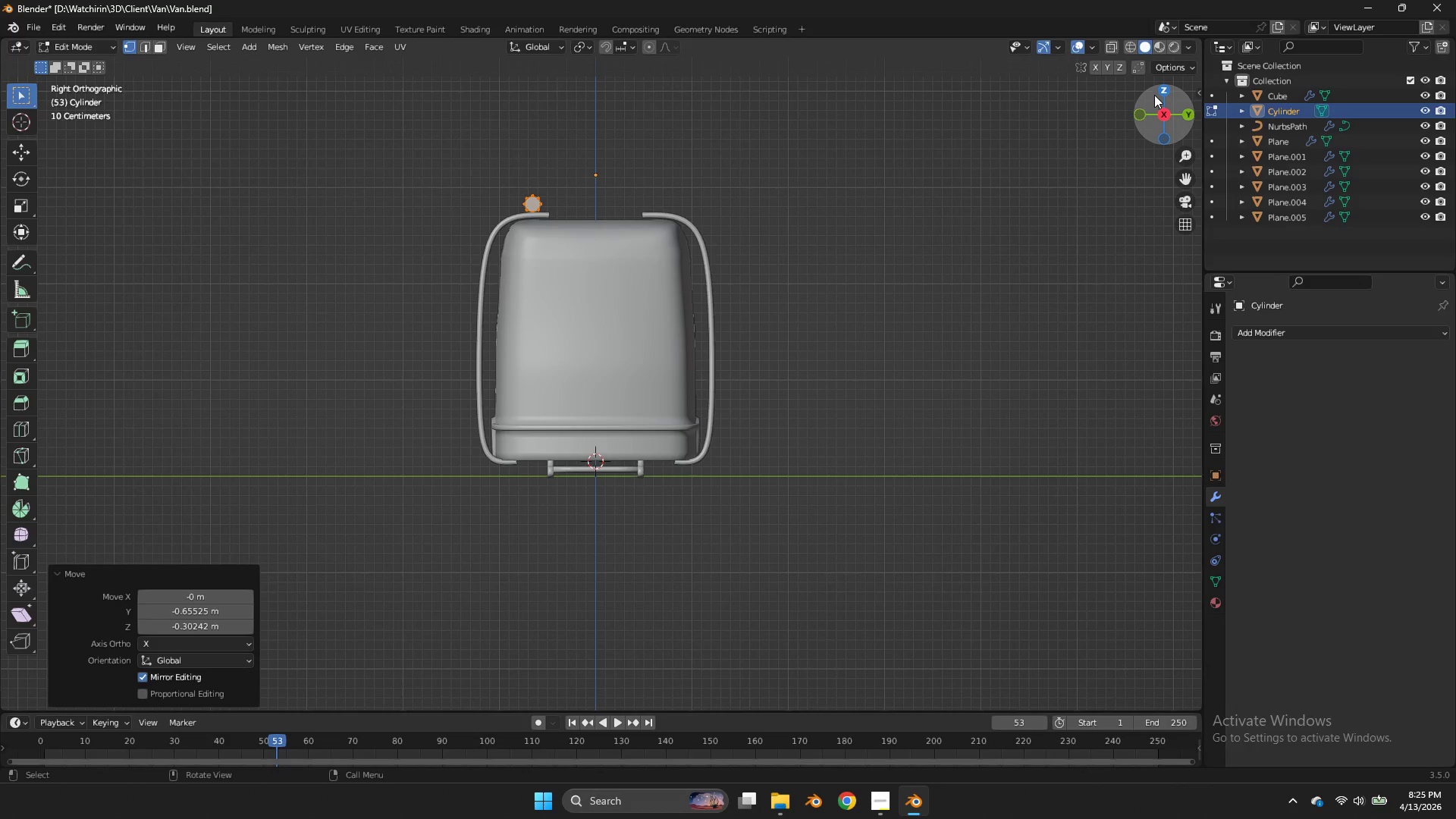 
left_click([1154, 95])
 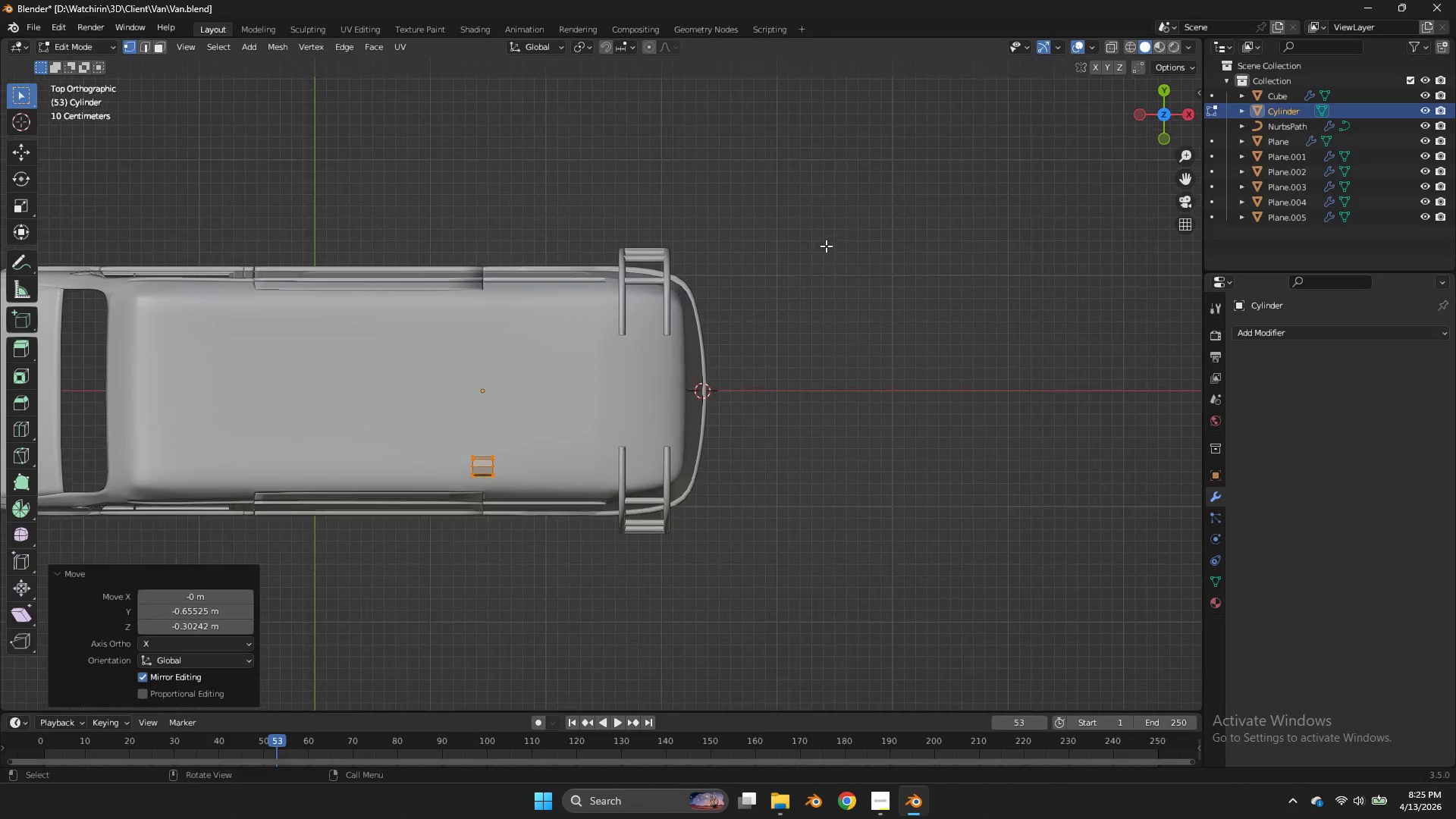 
scroll: coordinate [826, 246], scroll_direction: up, amount: 2.0
 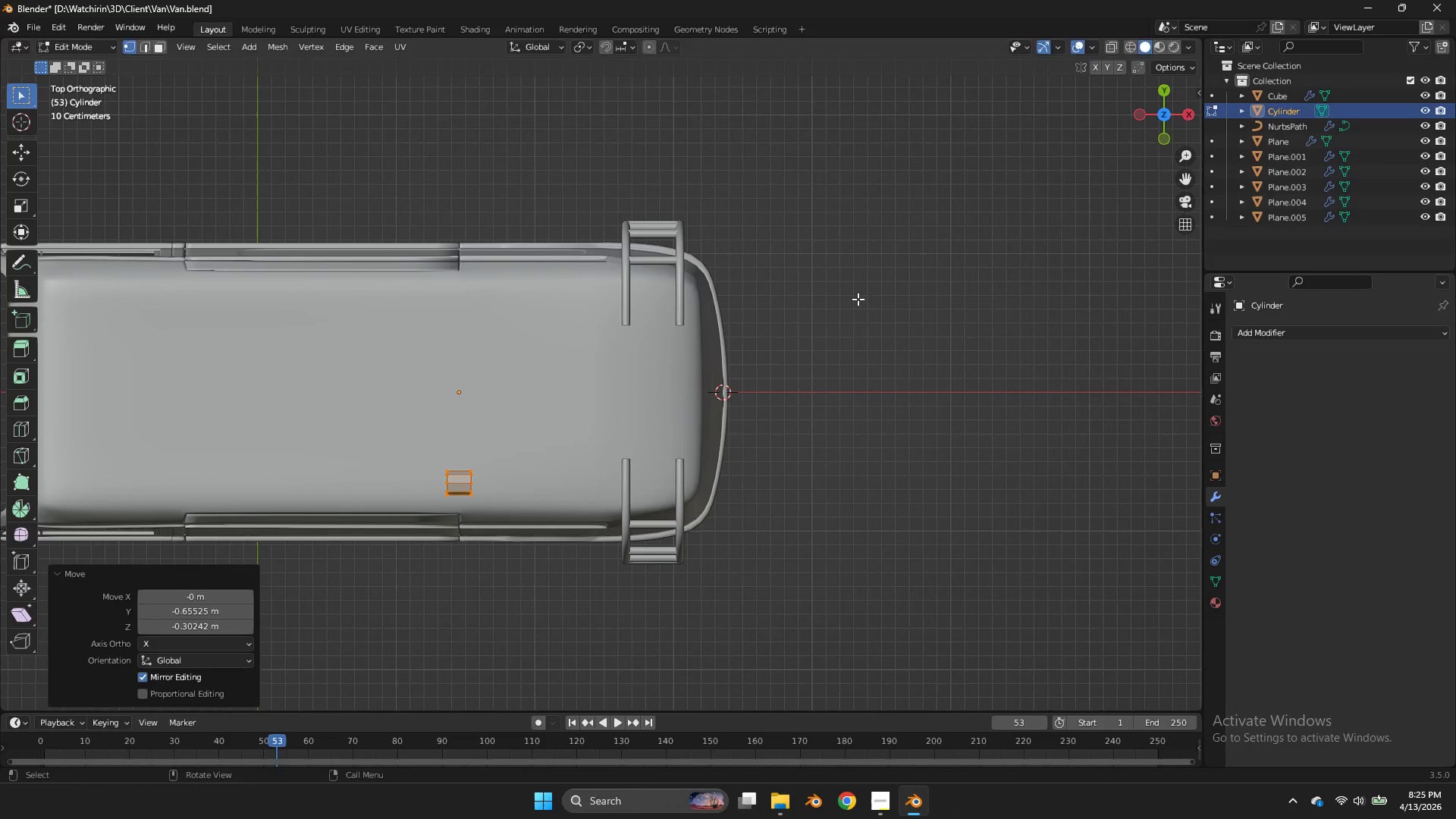 
key(S)
 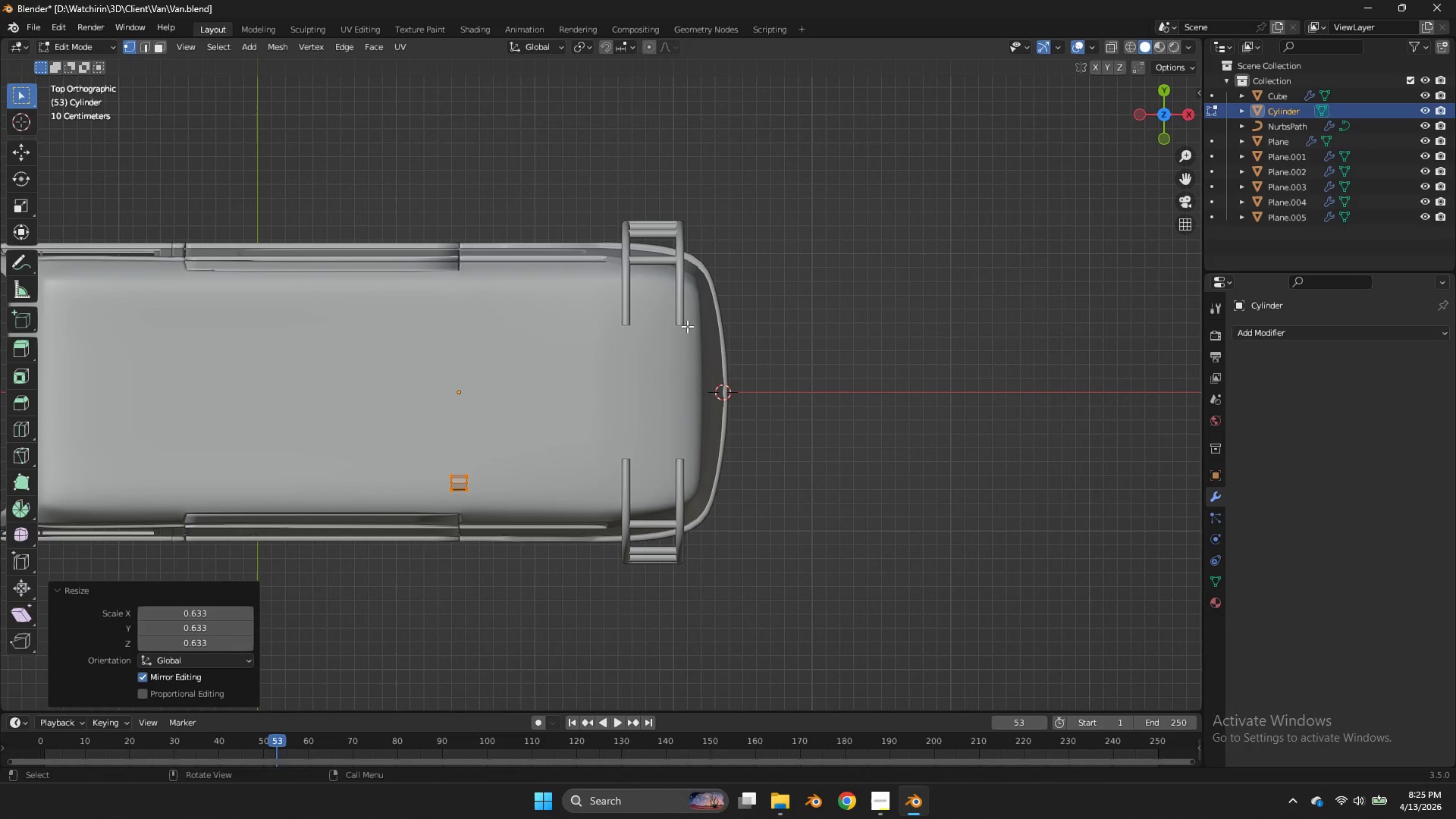 
double_click([687, 326])
 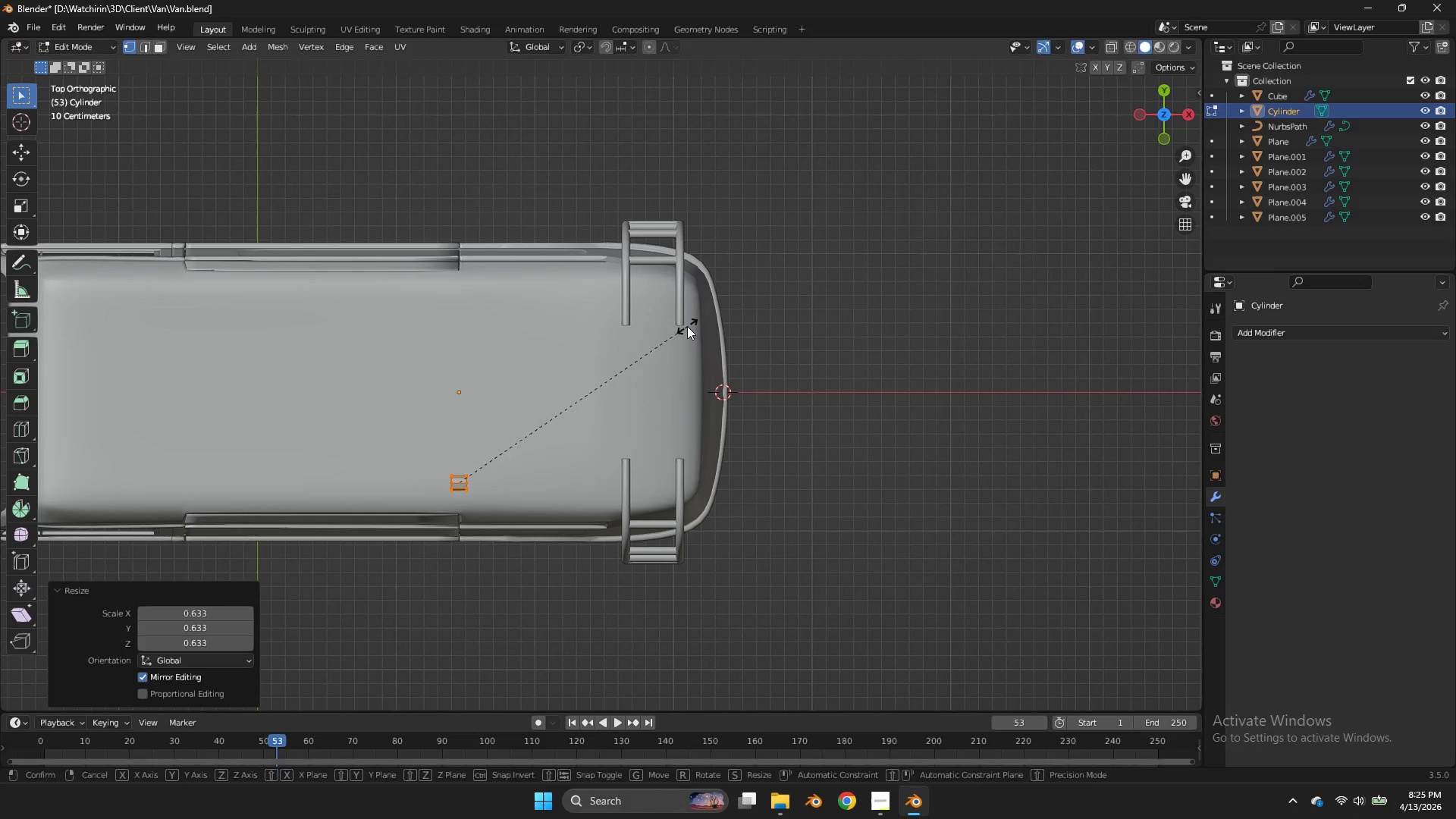 
type(sx)
 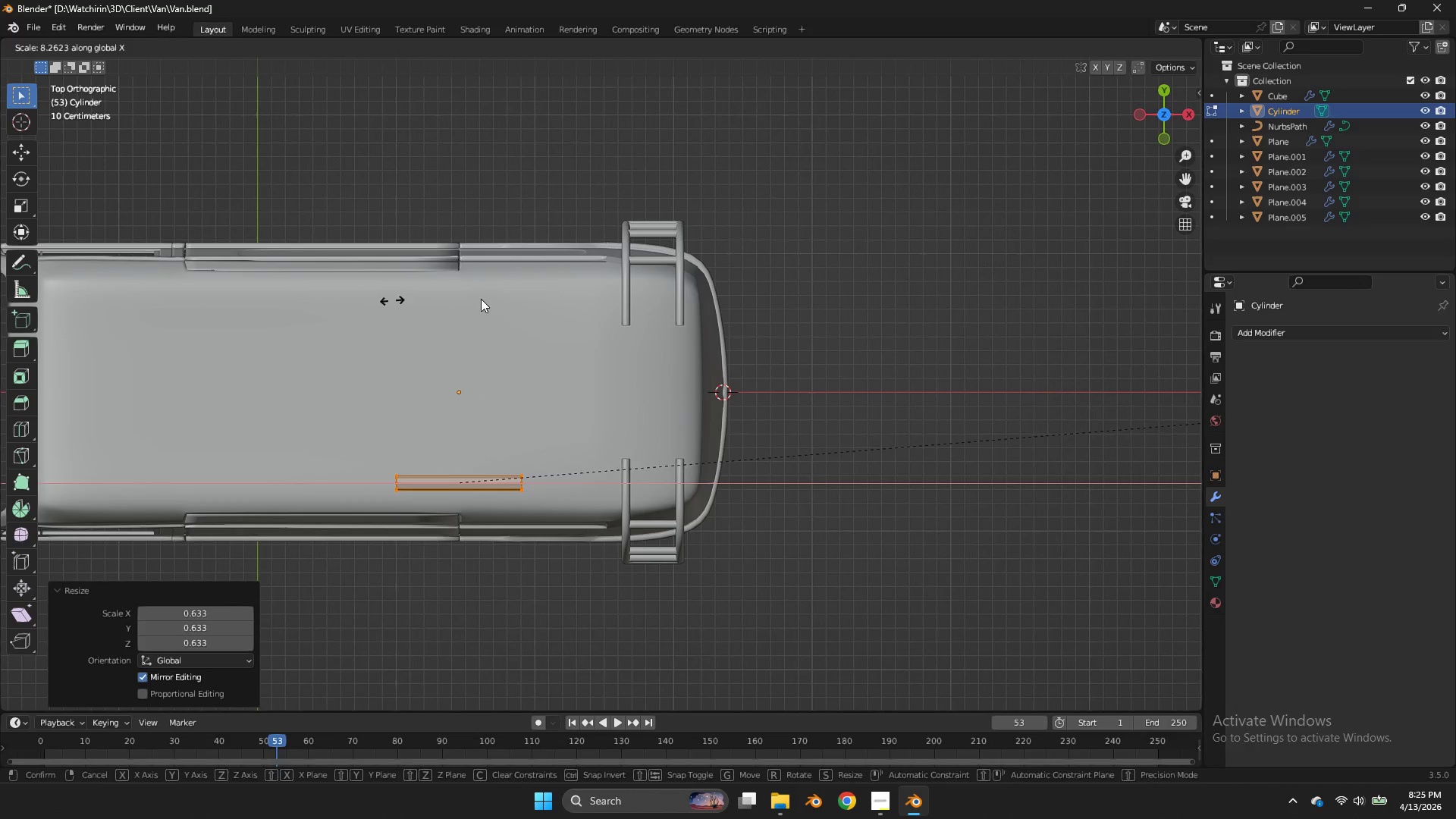 
left_click([519, 299])
 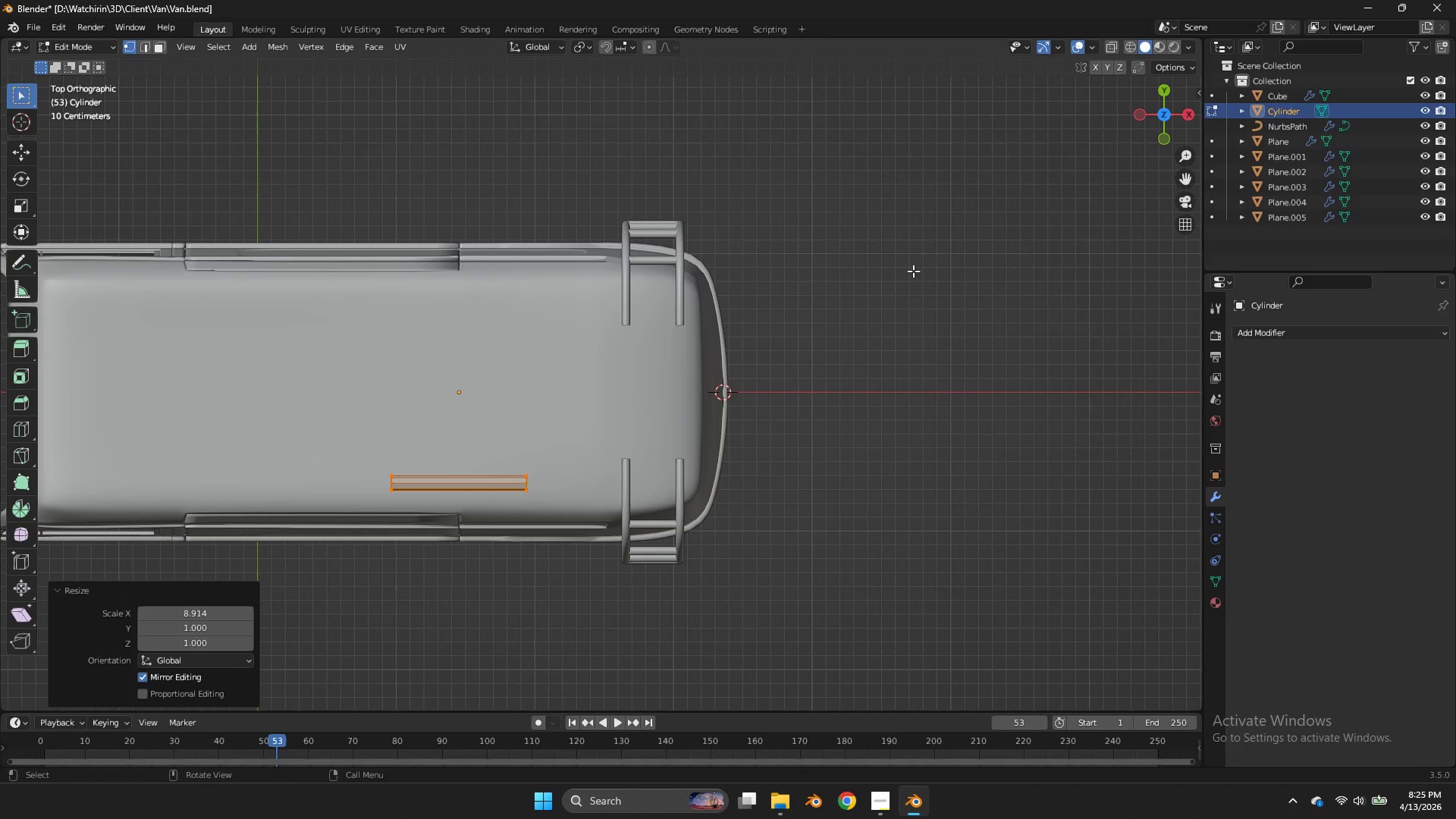 
middle_click([1183, 173])
 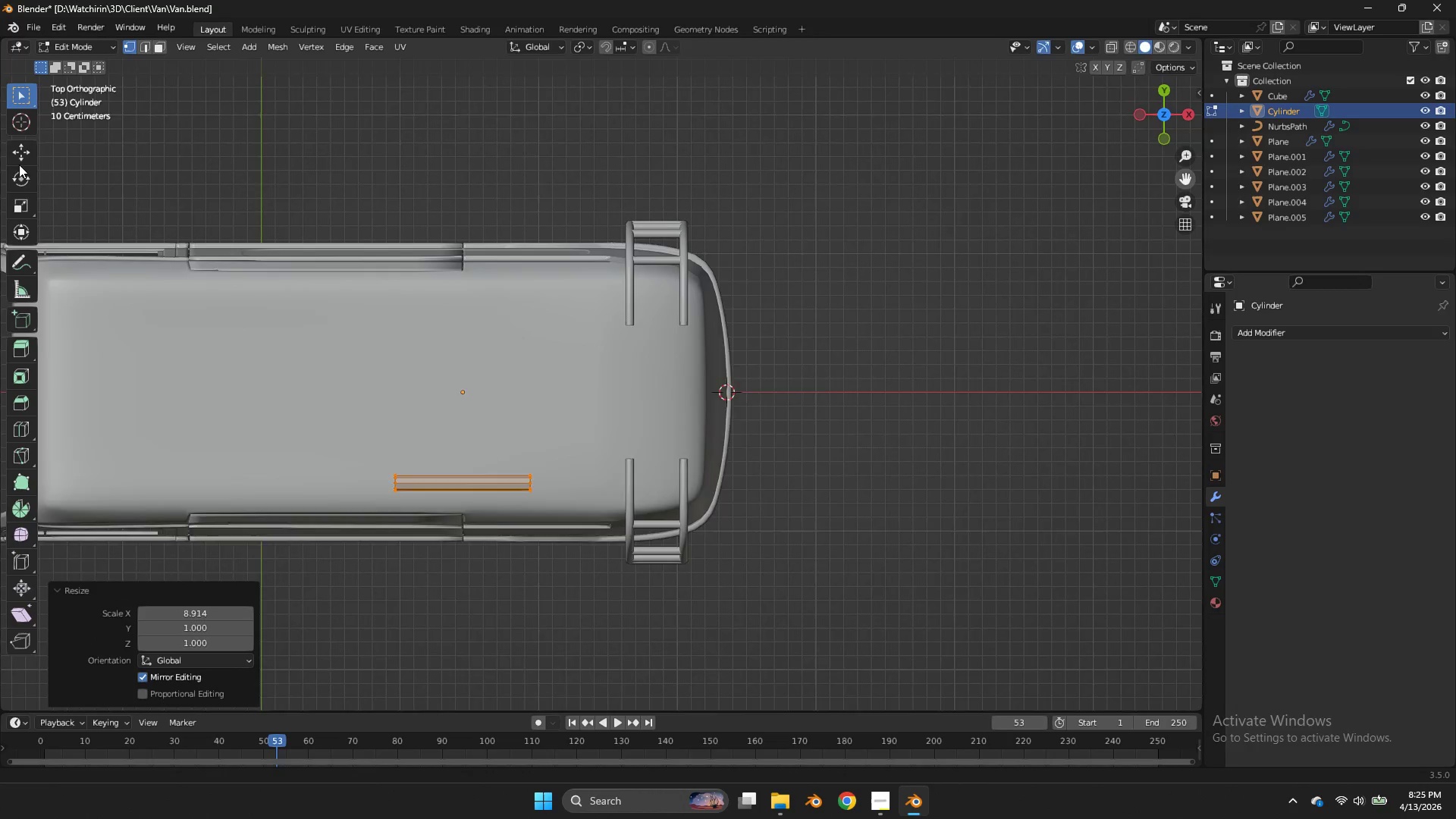 
left_click_drag(start_coordinate=[1183, 173], to_coordinate=[259, 131])
 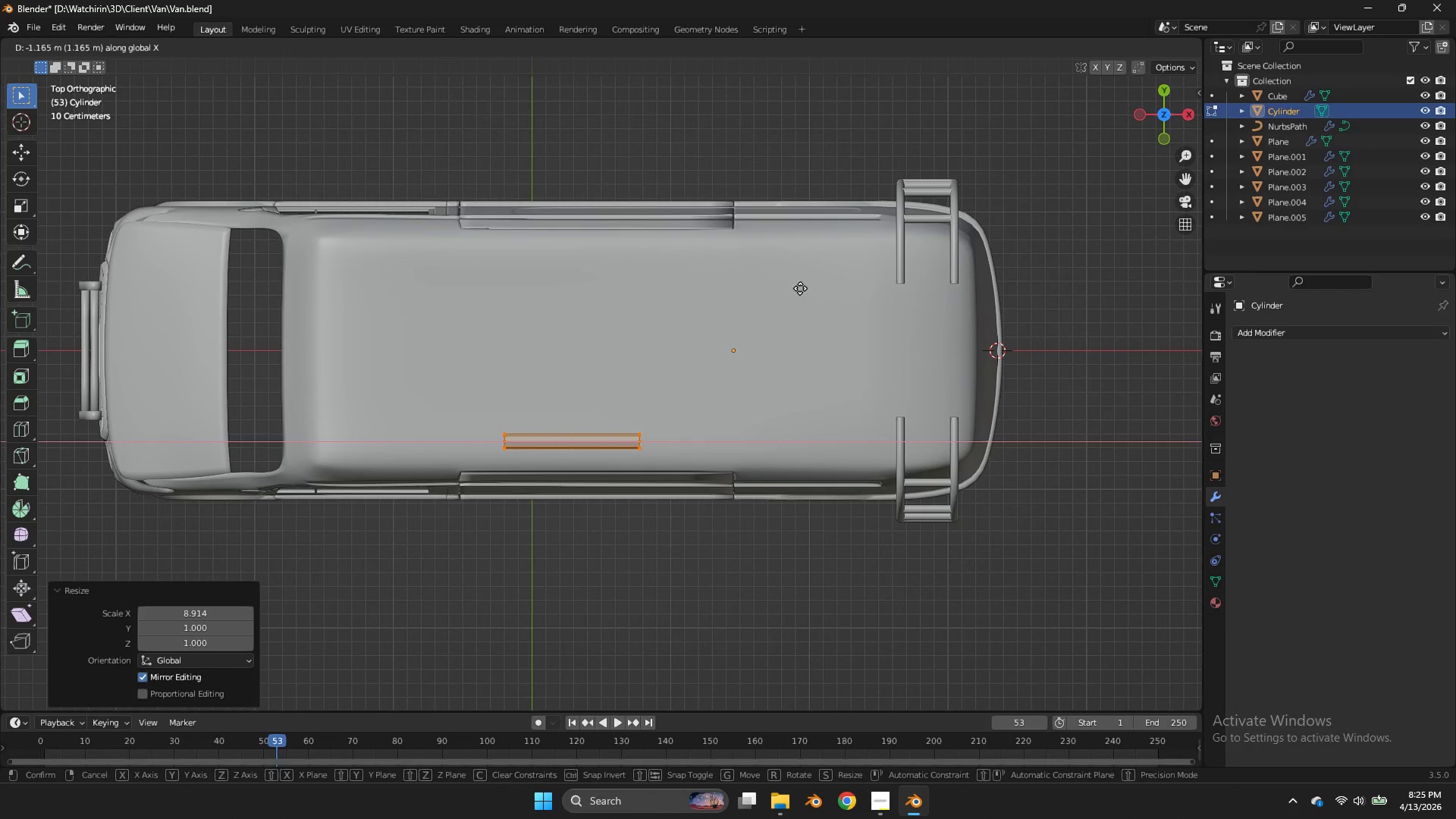 
left_click([1183, 173])
 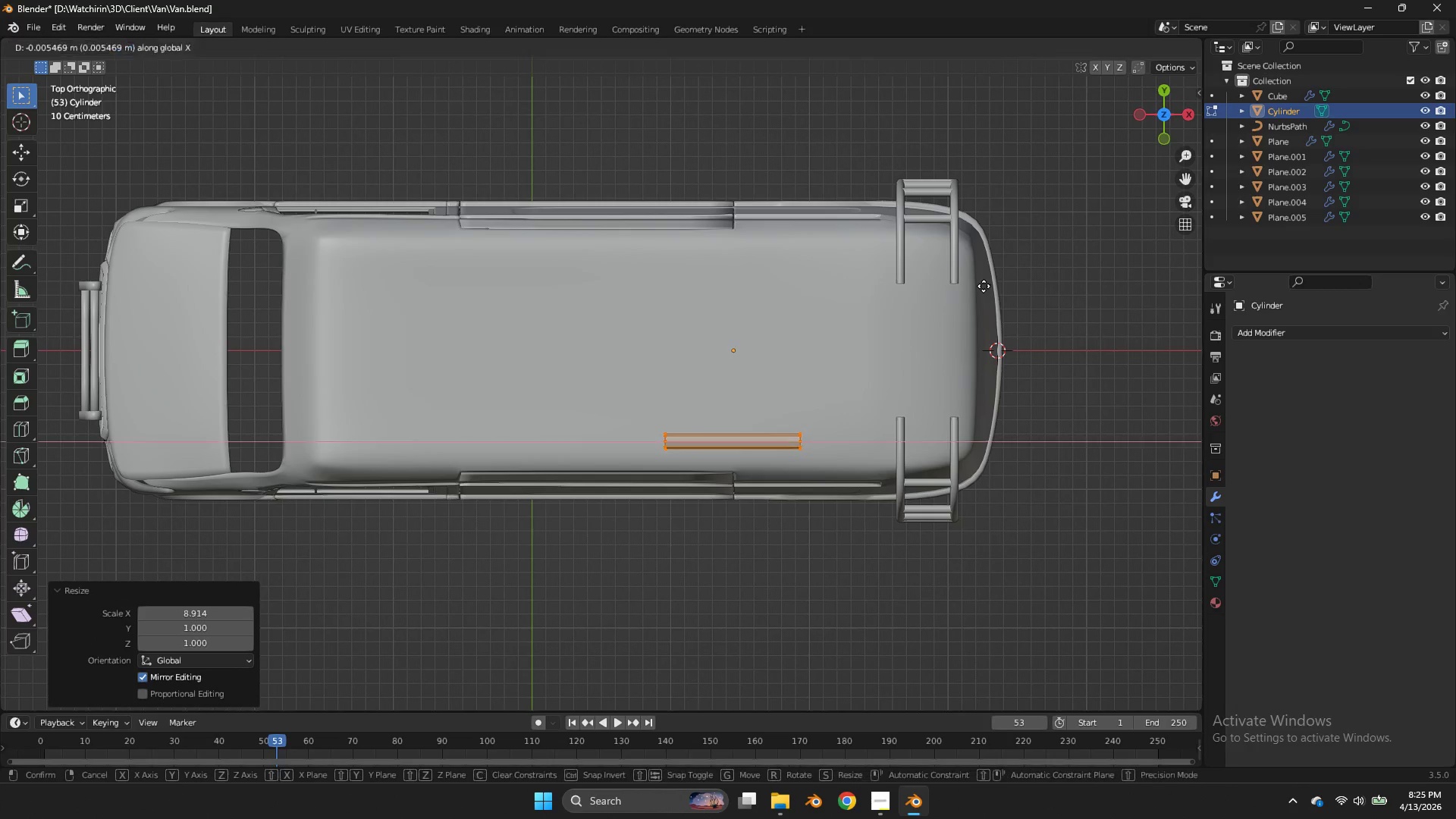 
type(gxzgx)
 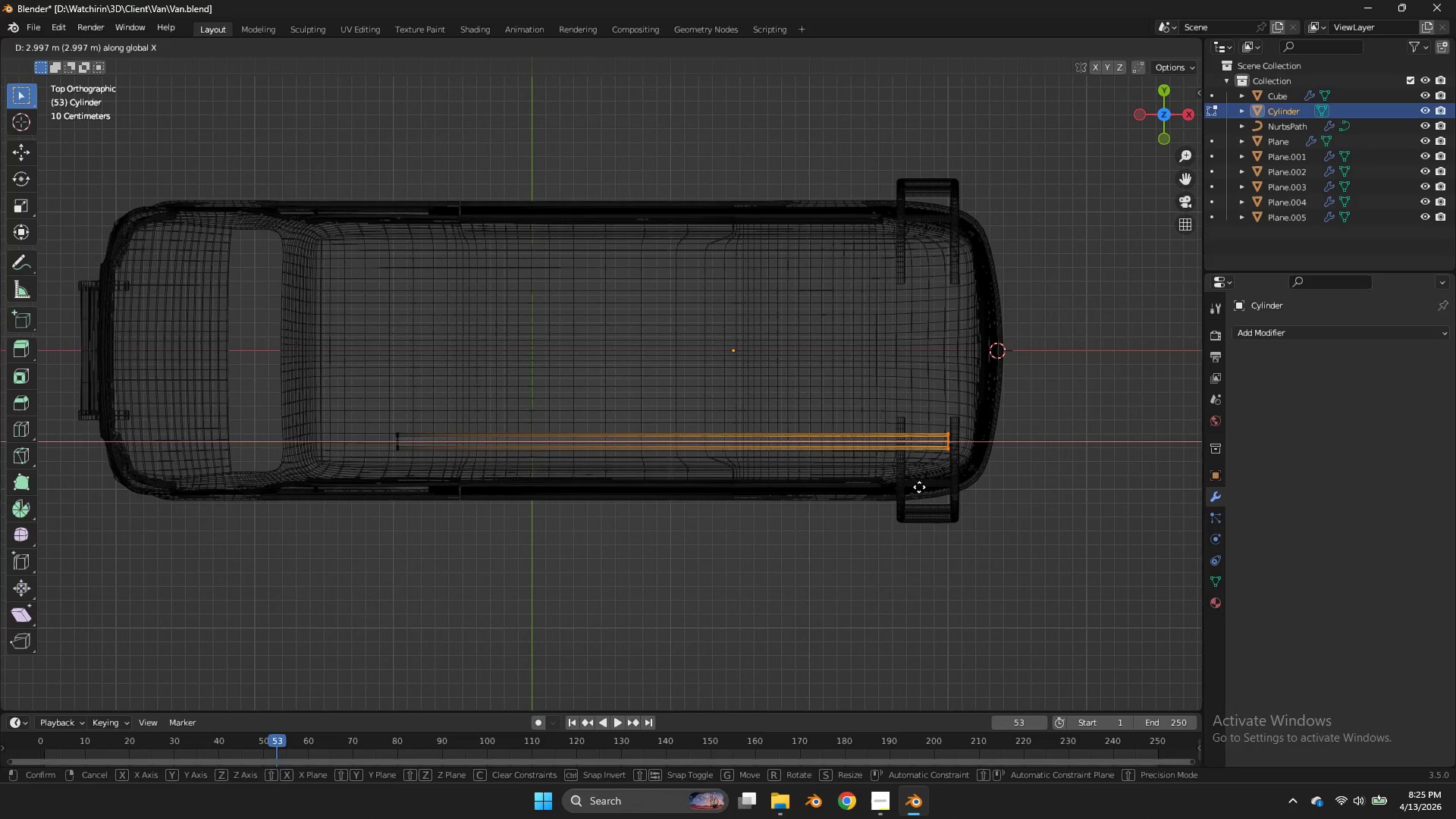 
left_click_drag(start_coordinate=[717, 290], to_coordinate=[721, 291])
 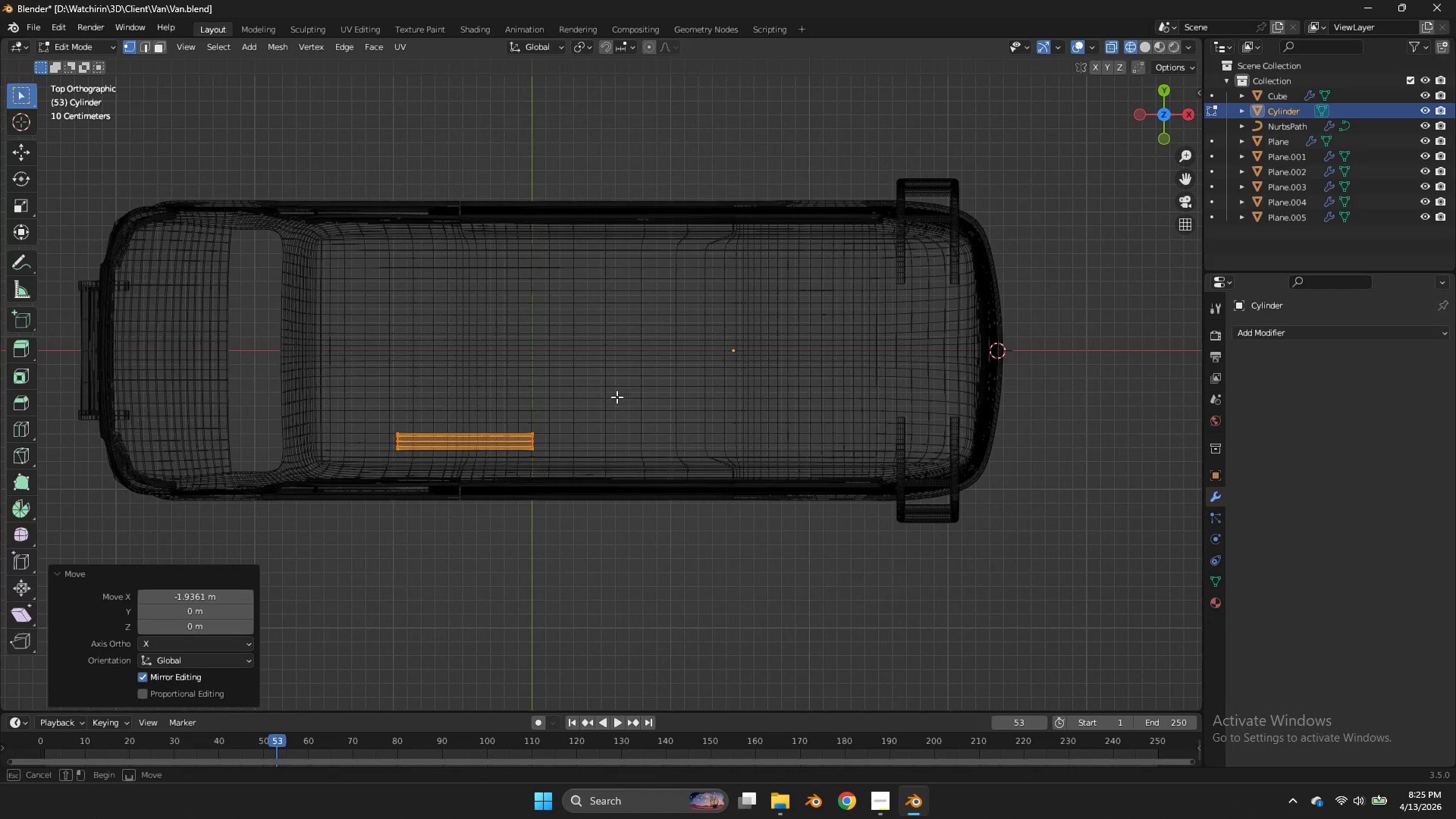 
left_click_drag(start_coordinate=[626, 383], to_coordinate=[504, 493])
 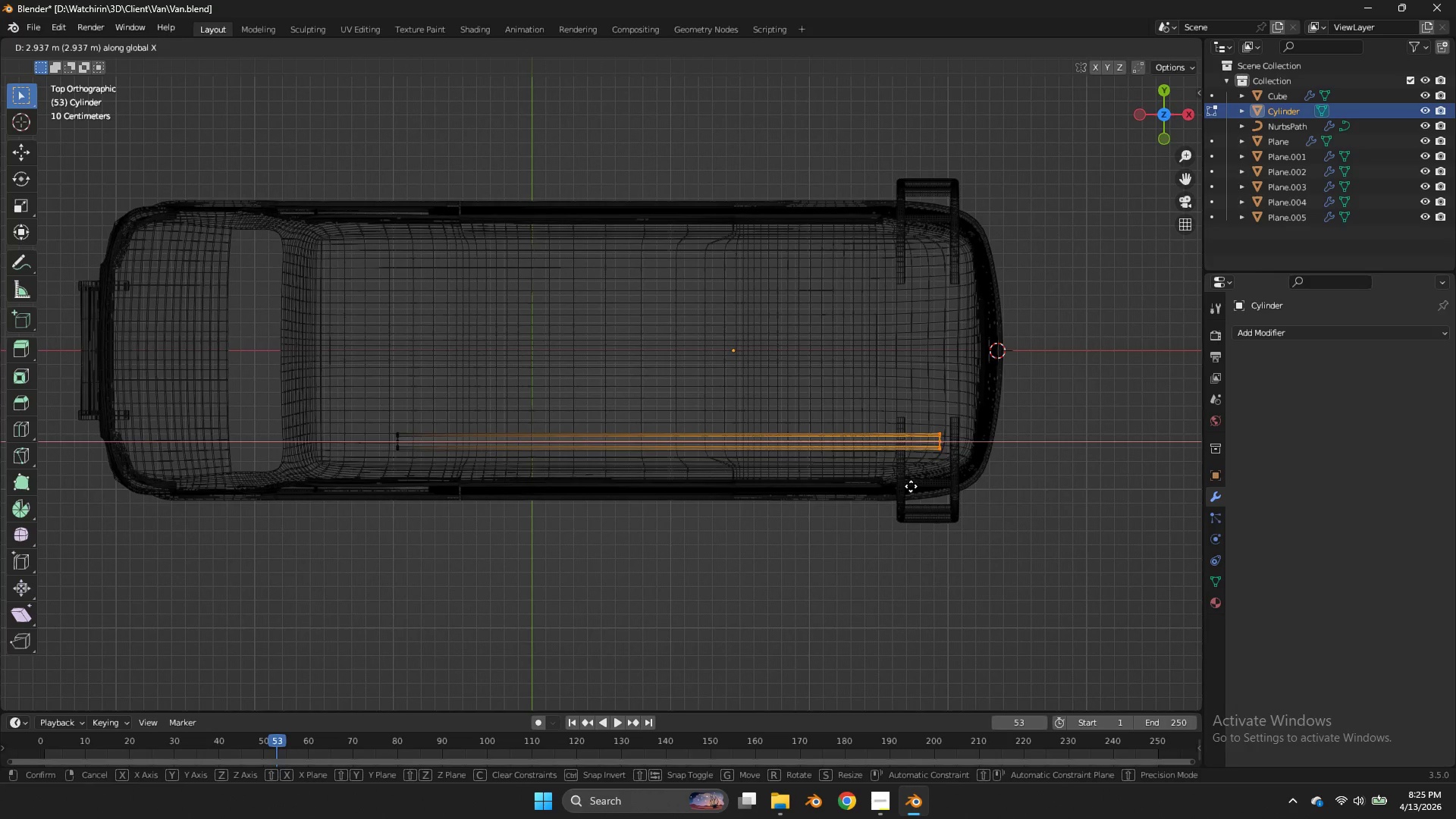 
wait(5.53)
 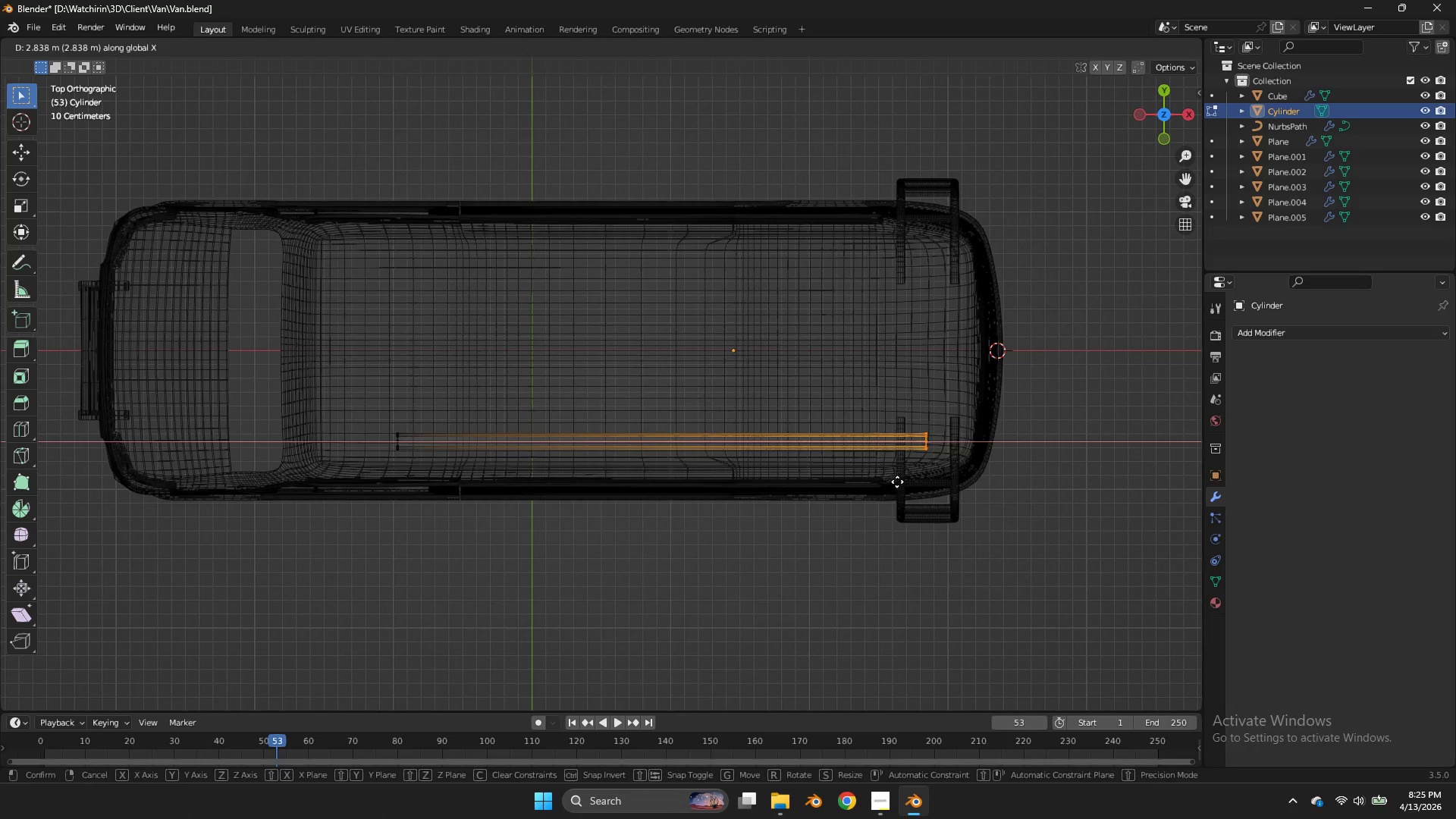 
left_click([918, 489])
 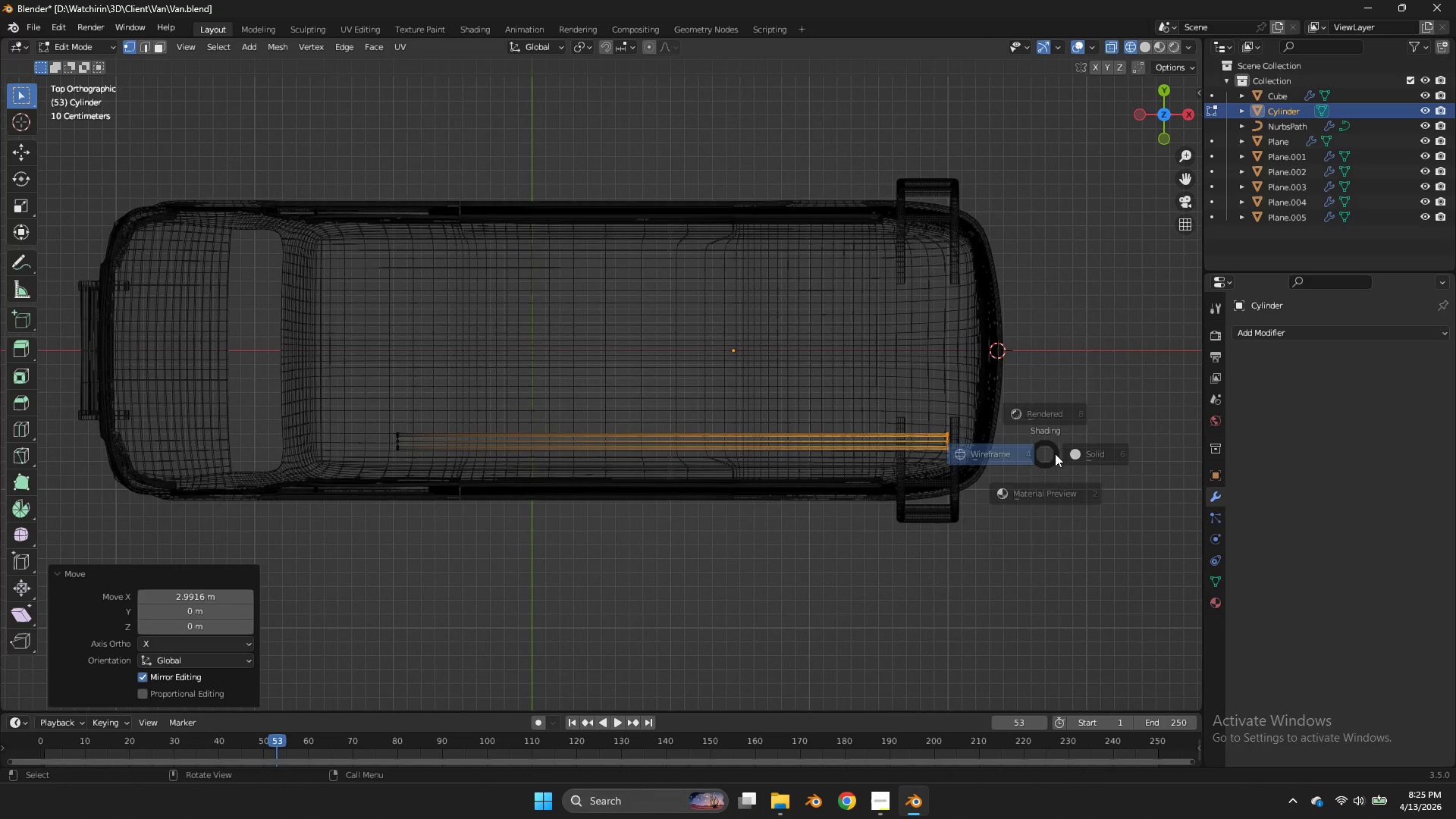 
type(zgx)
 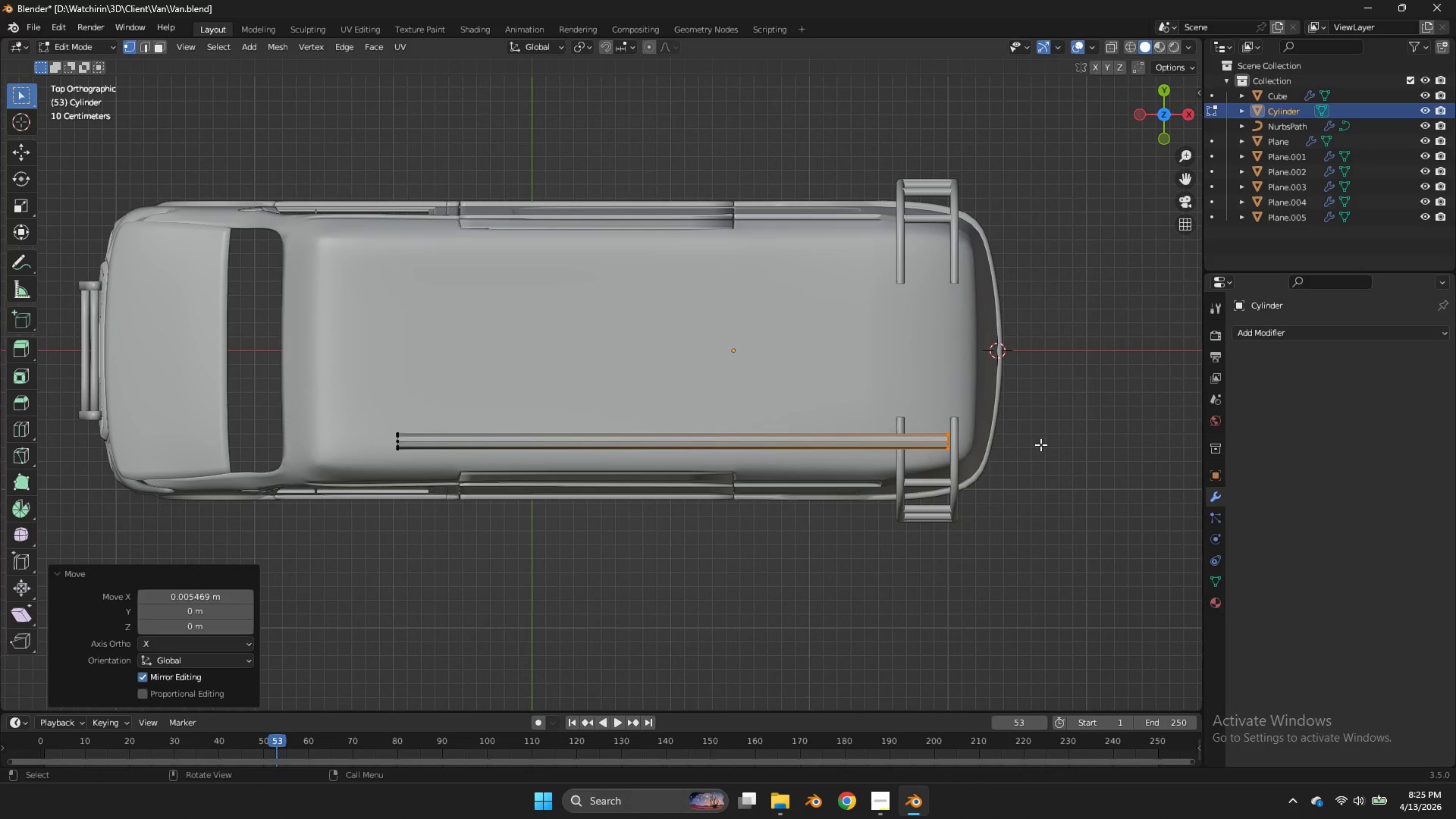 
double_click([1040, 444])
 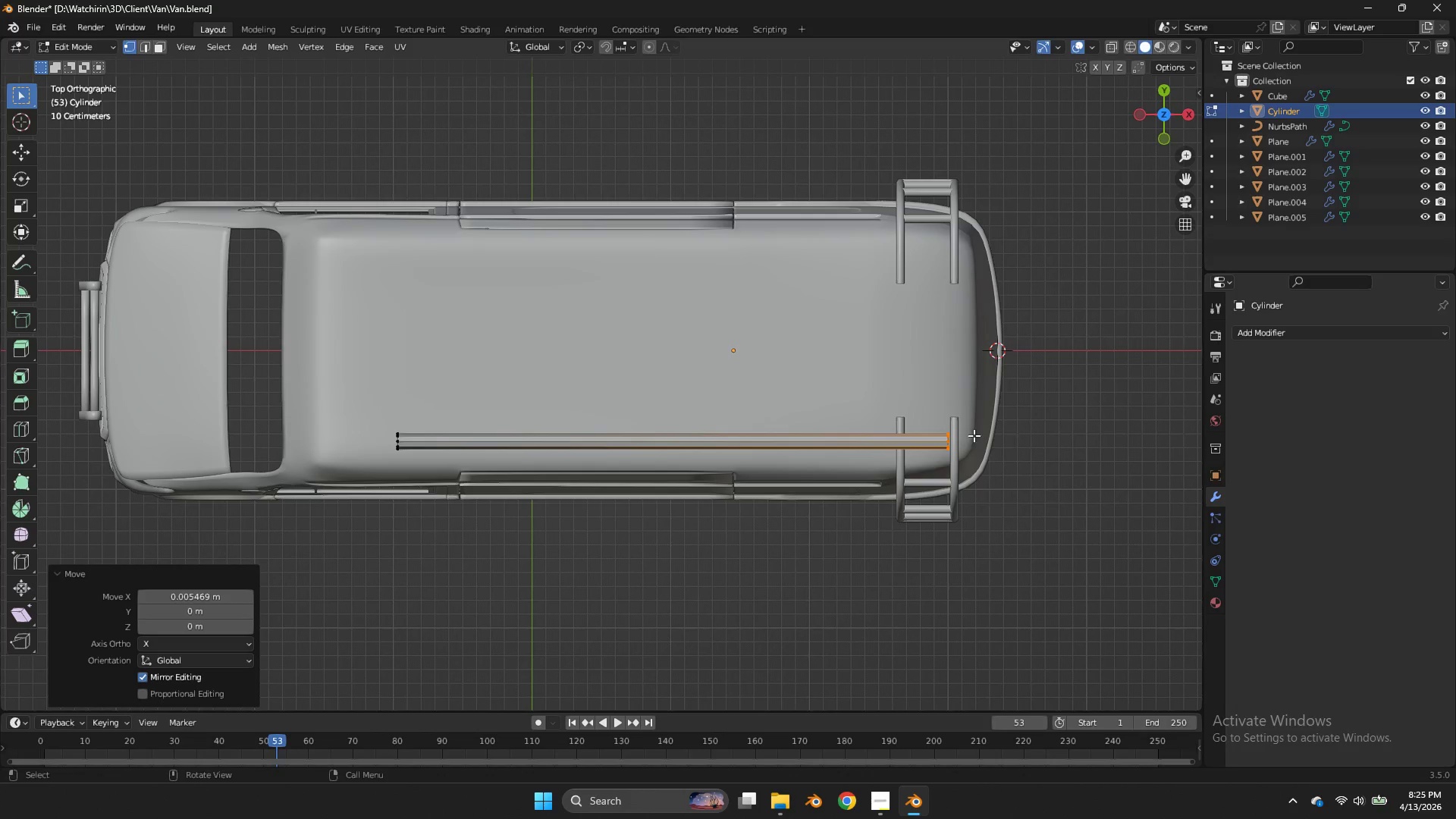 
key(Z)
 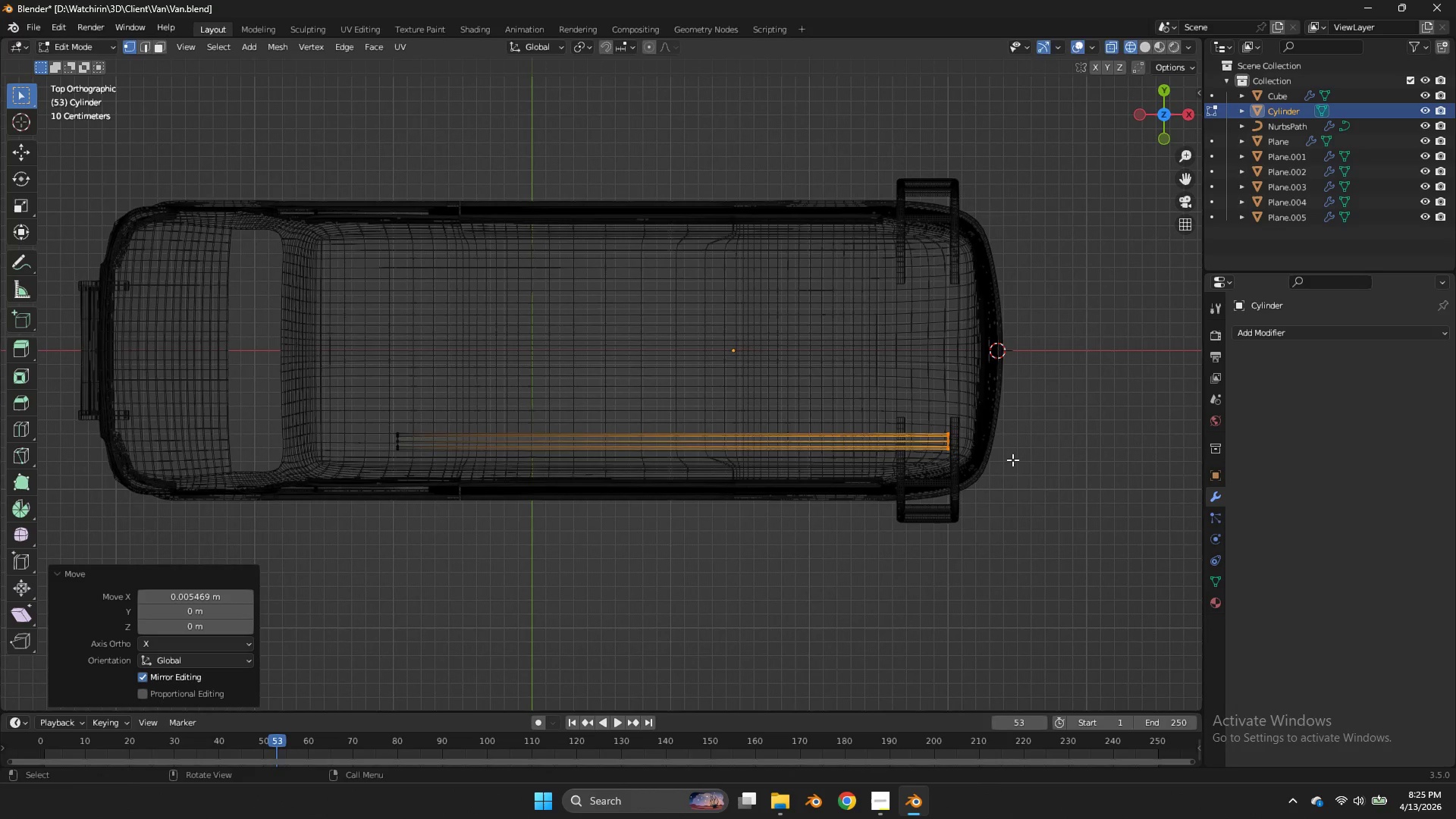 
key(Shift+ShiftLeft)
 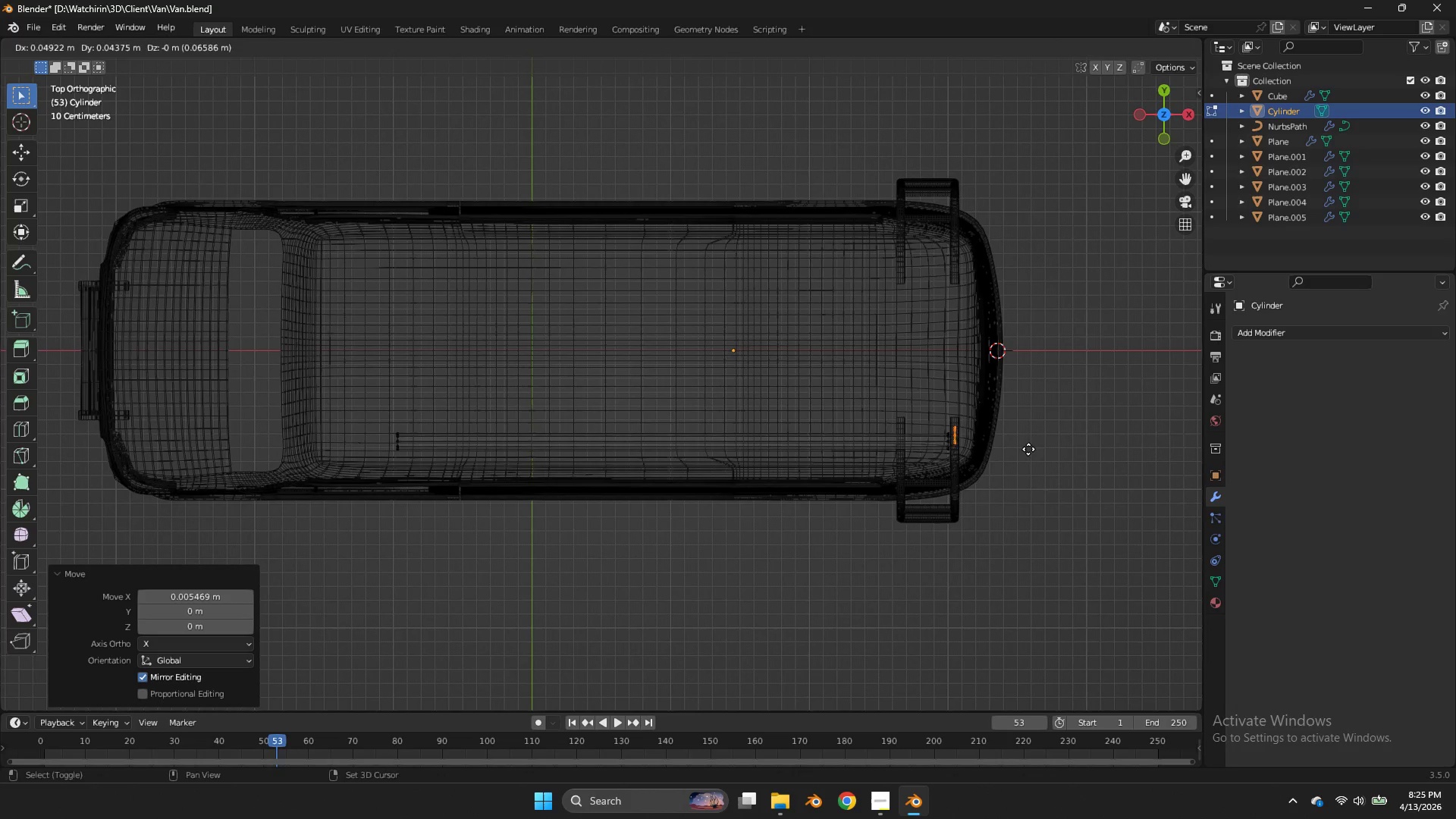 
key(Shift+D)
 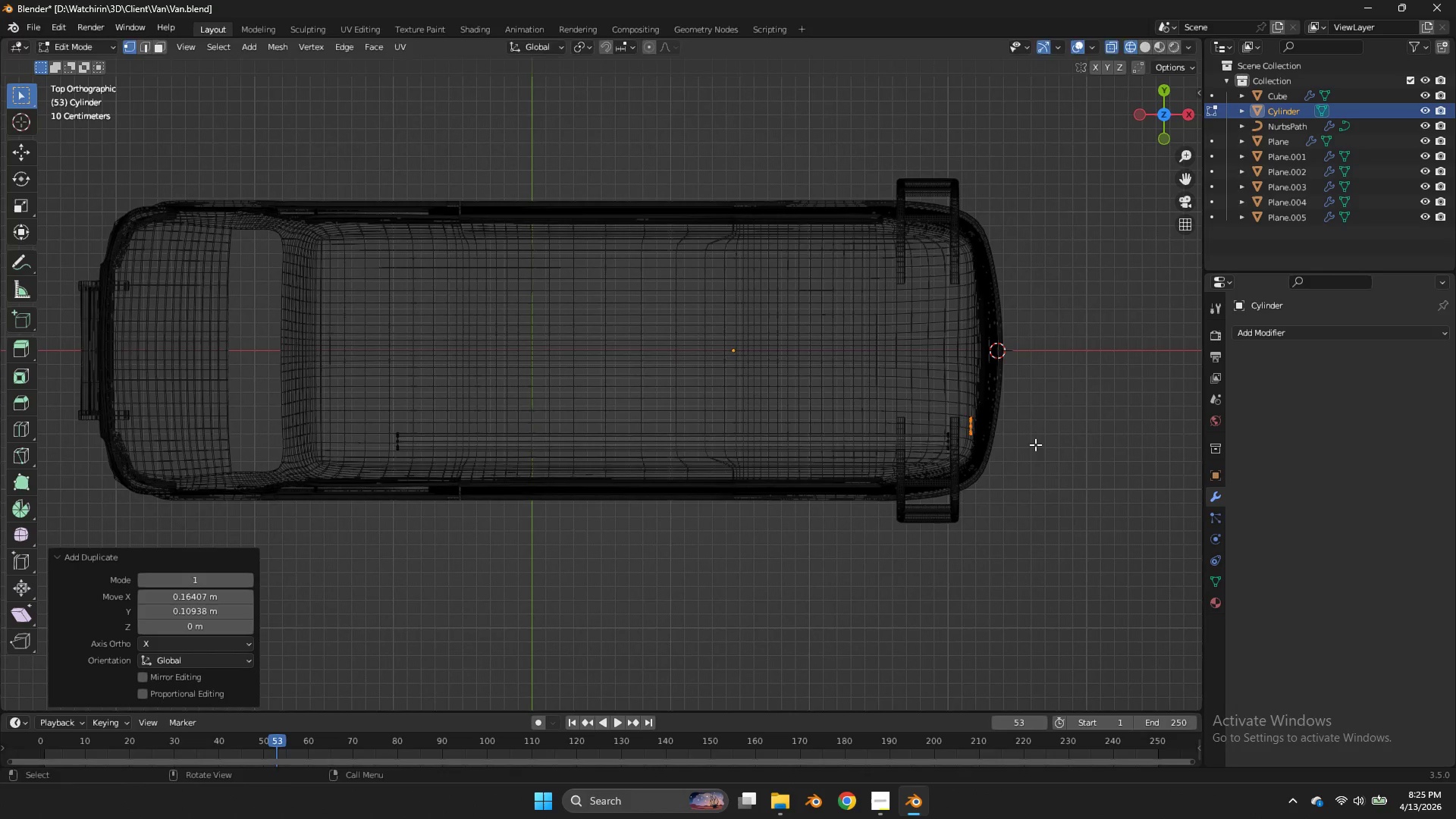 
left_click([1035, 444])
 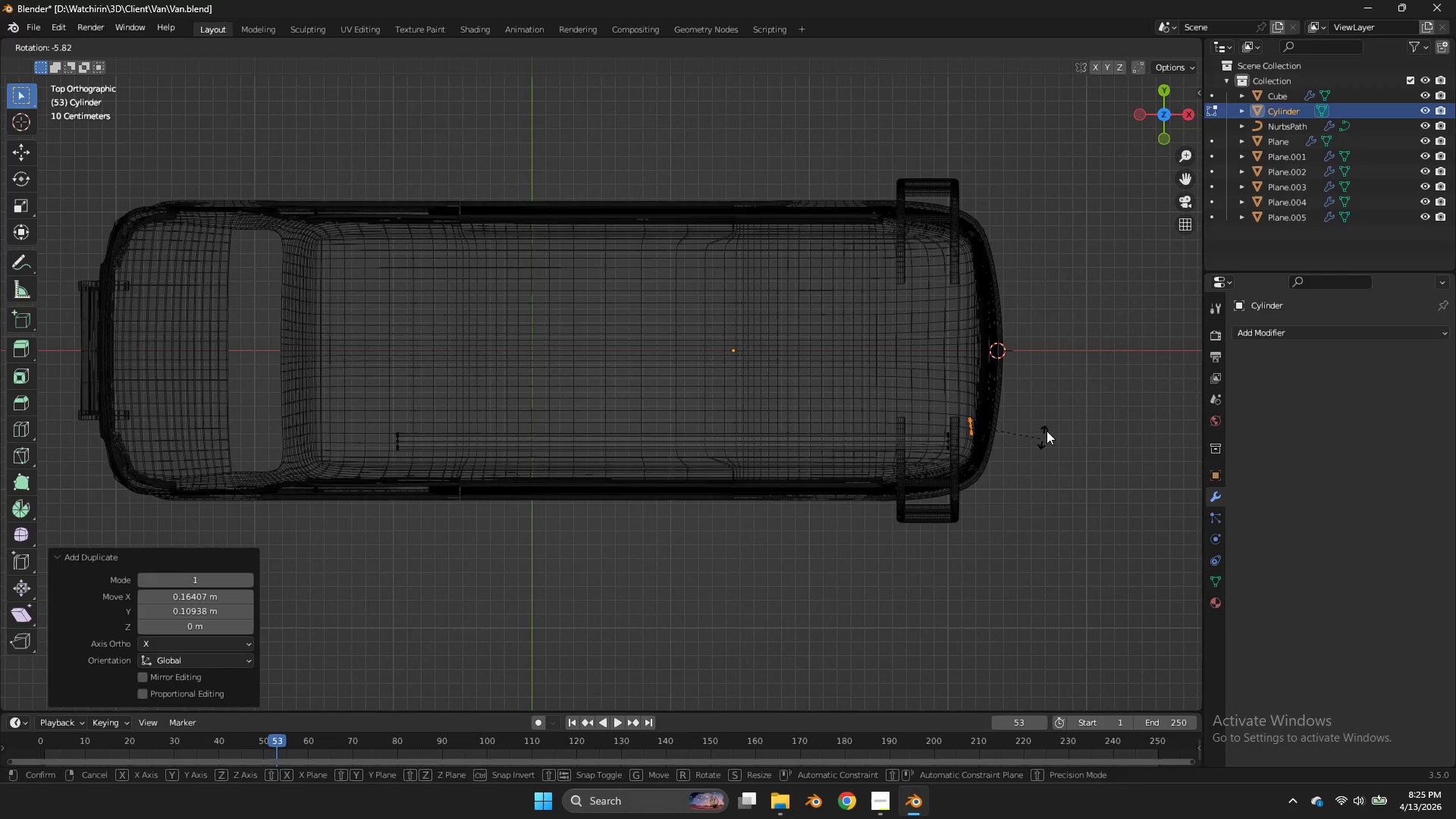 
key(R)
 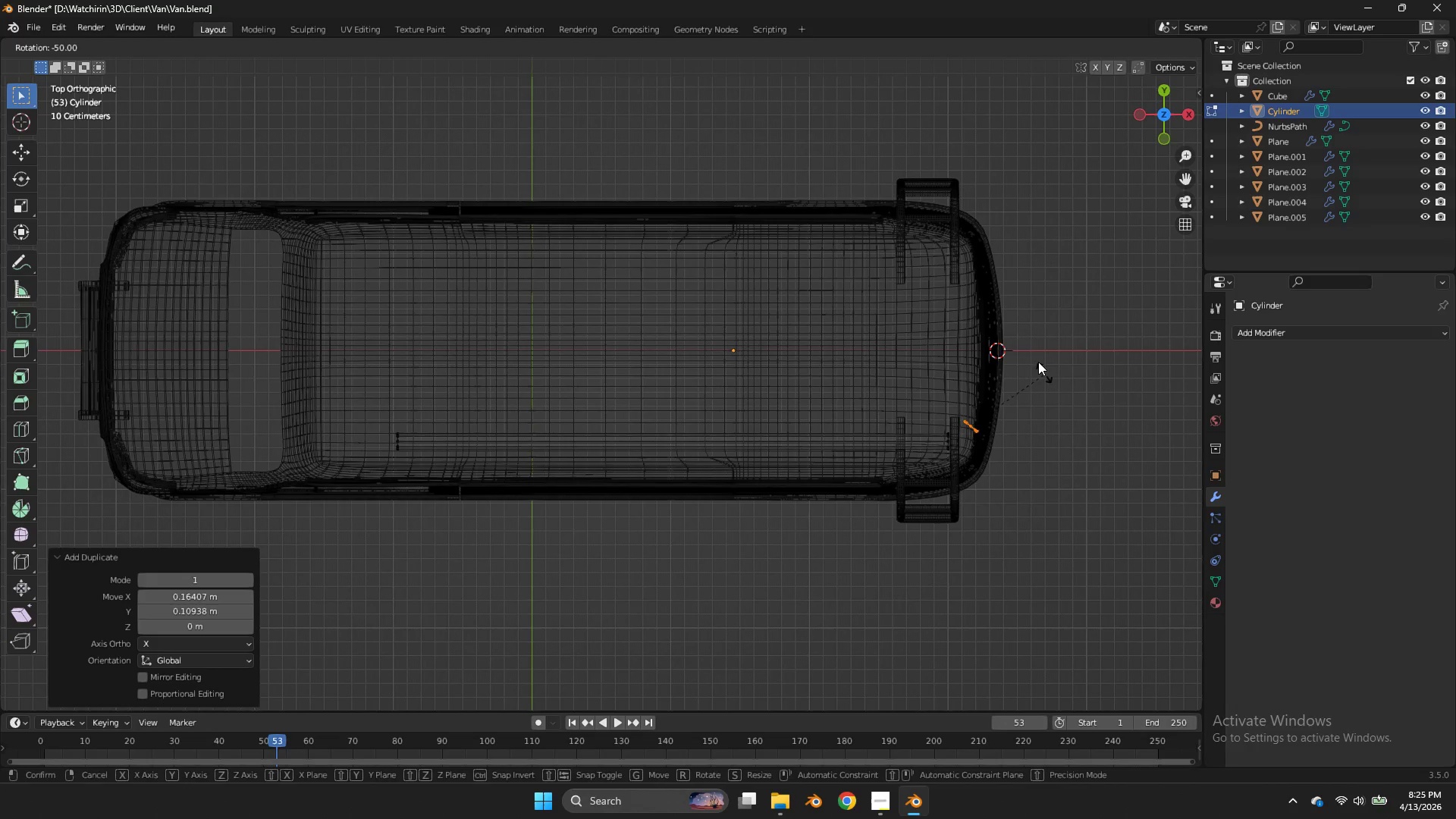 
hold_key(key=ControlLeft, duration=1.16)
left_click([995, 331])
 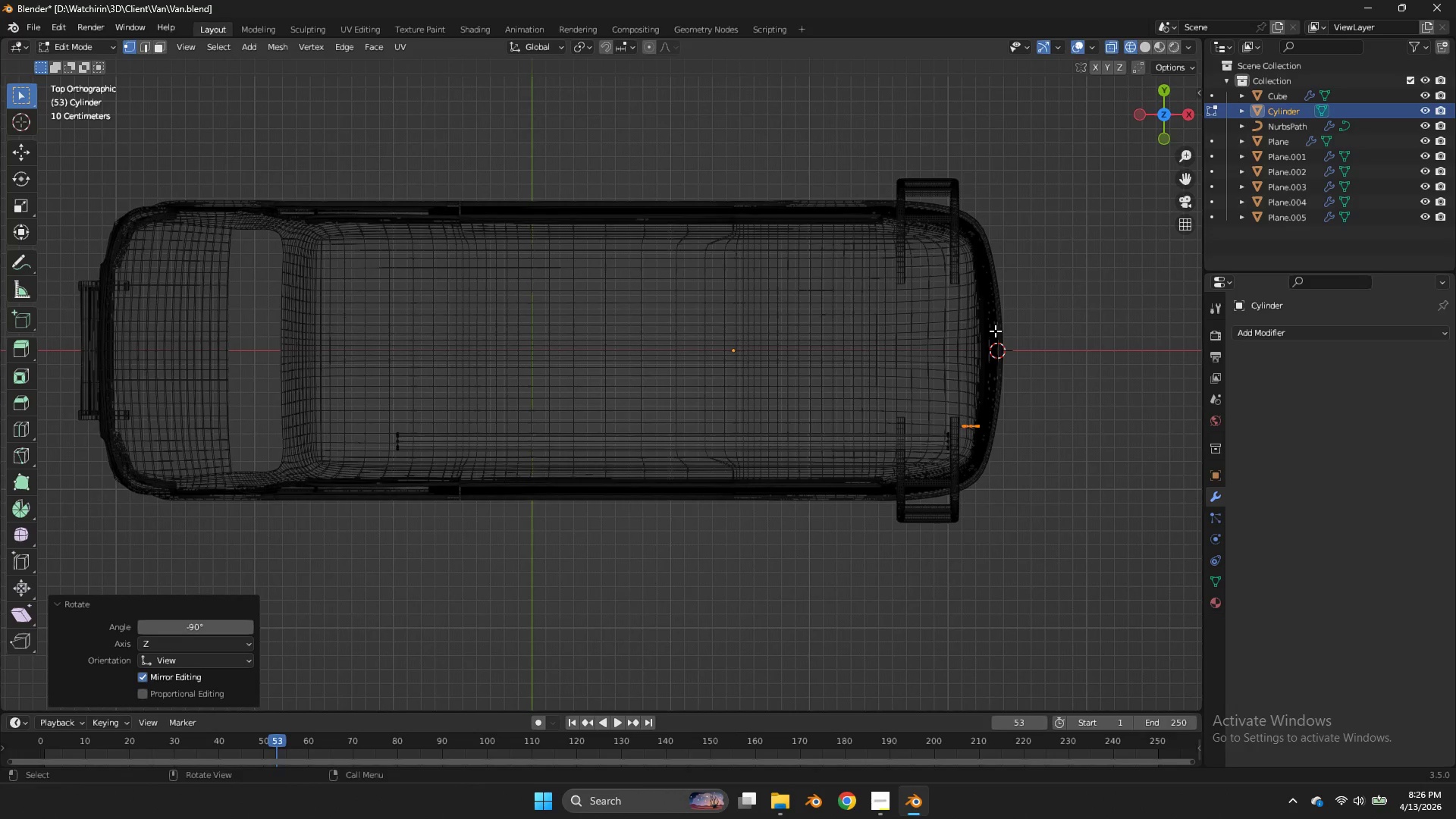 
key(G)
 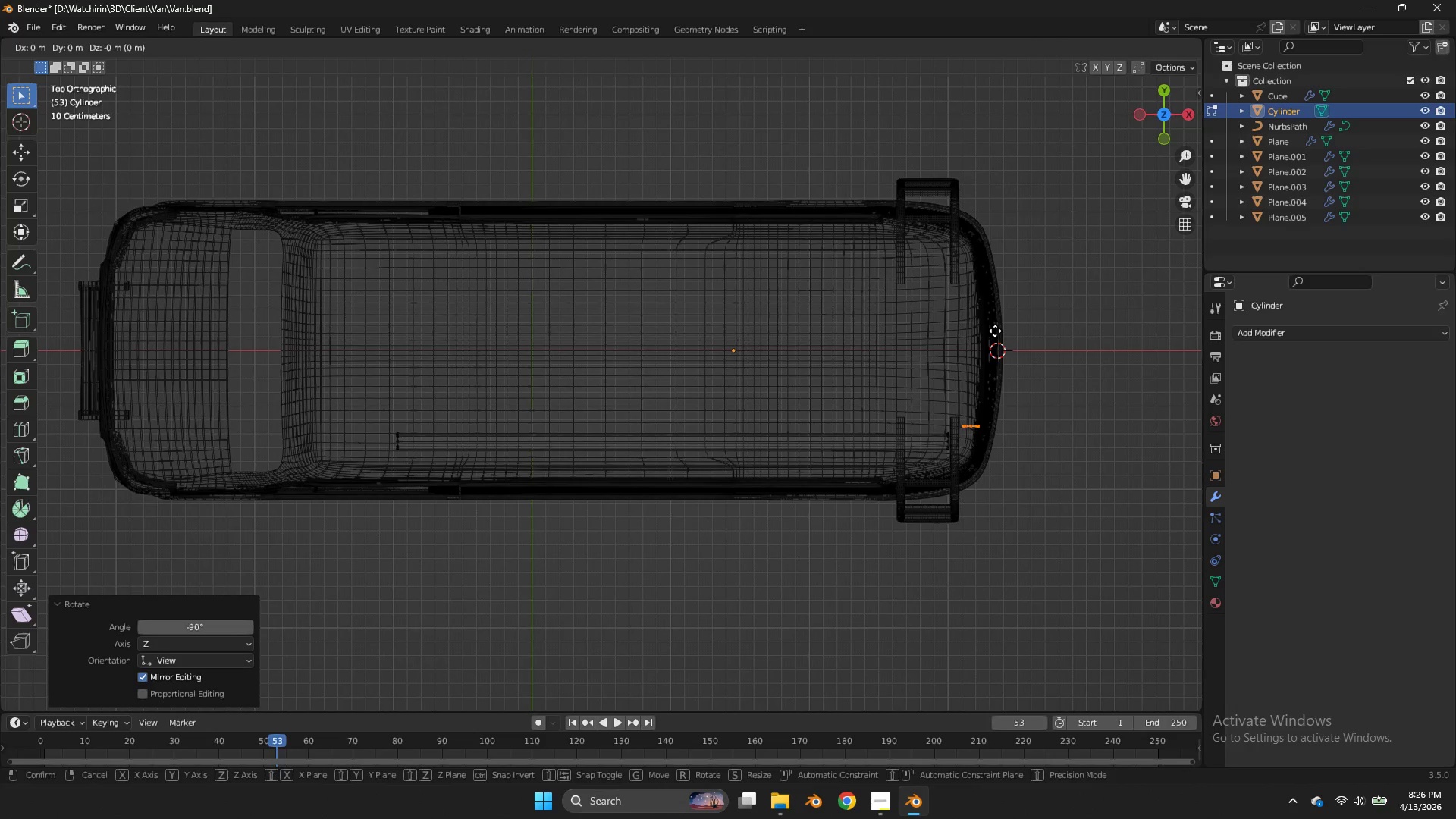 
left_click([995, 331])
 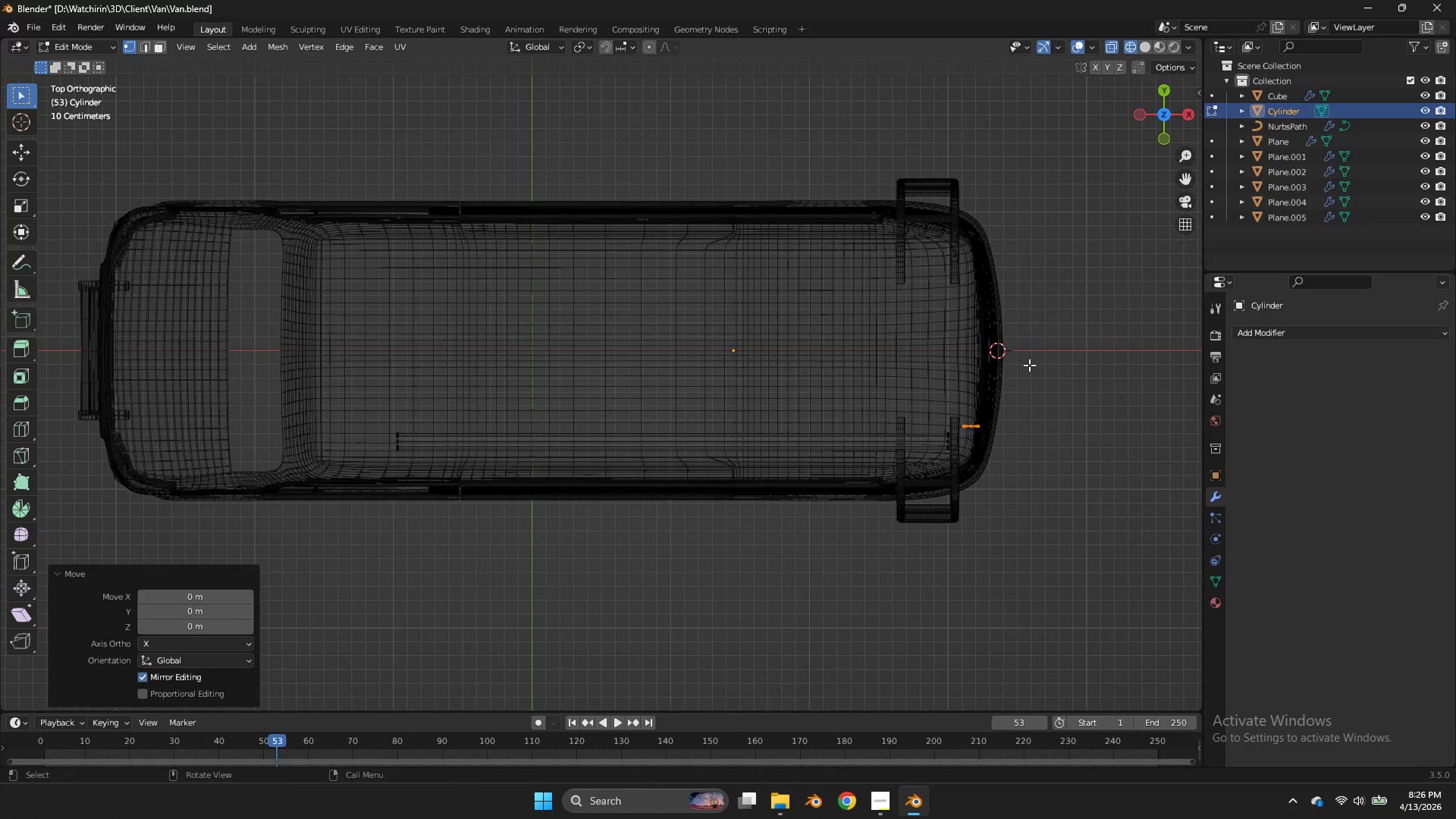 
type(gy)
 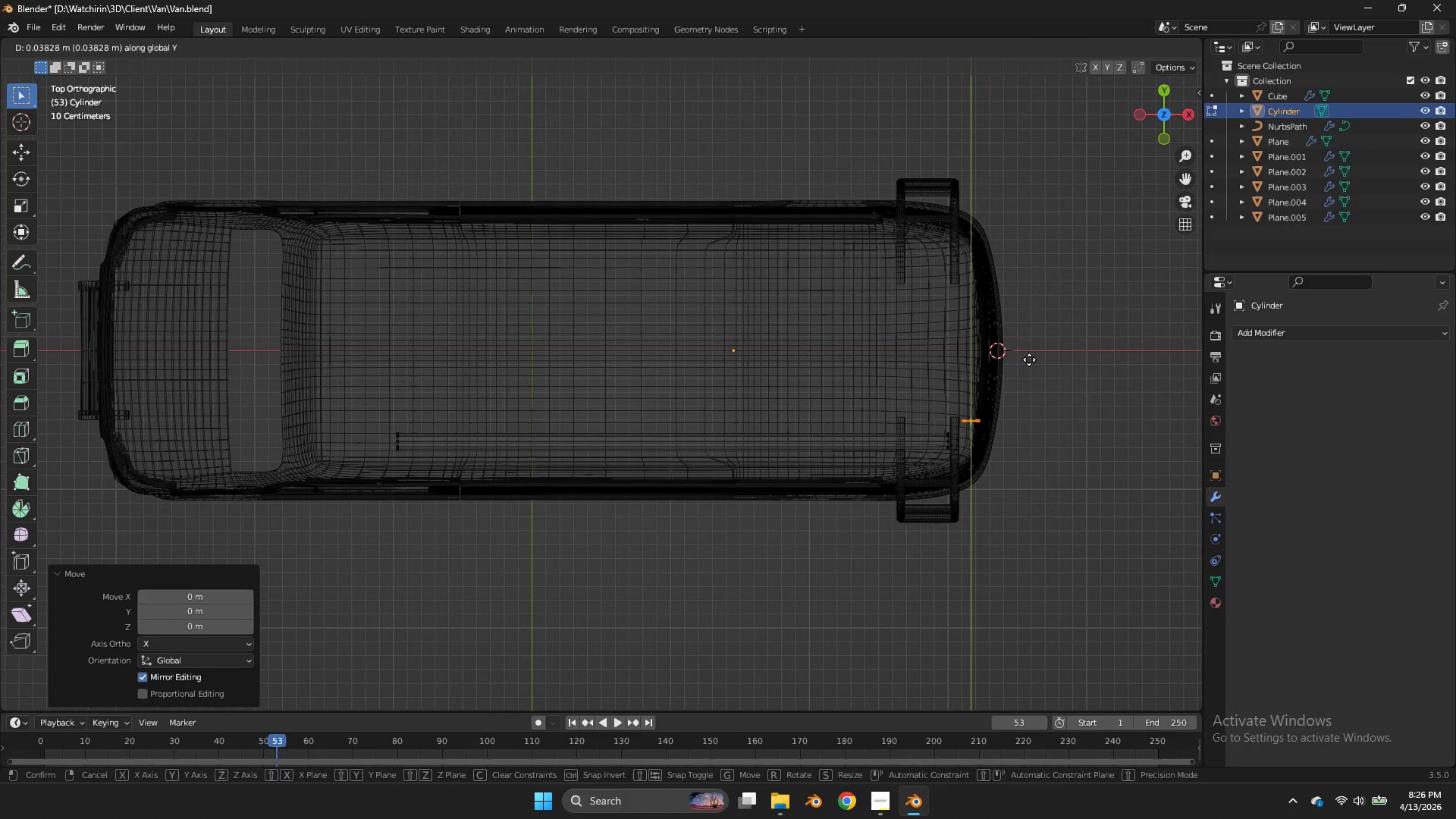 
left_click([1029, 359])
 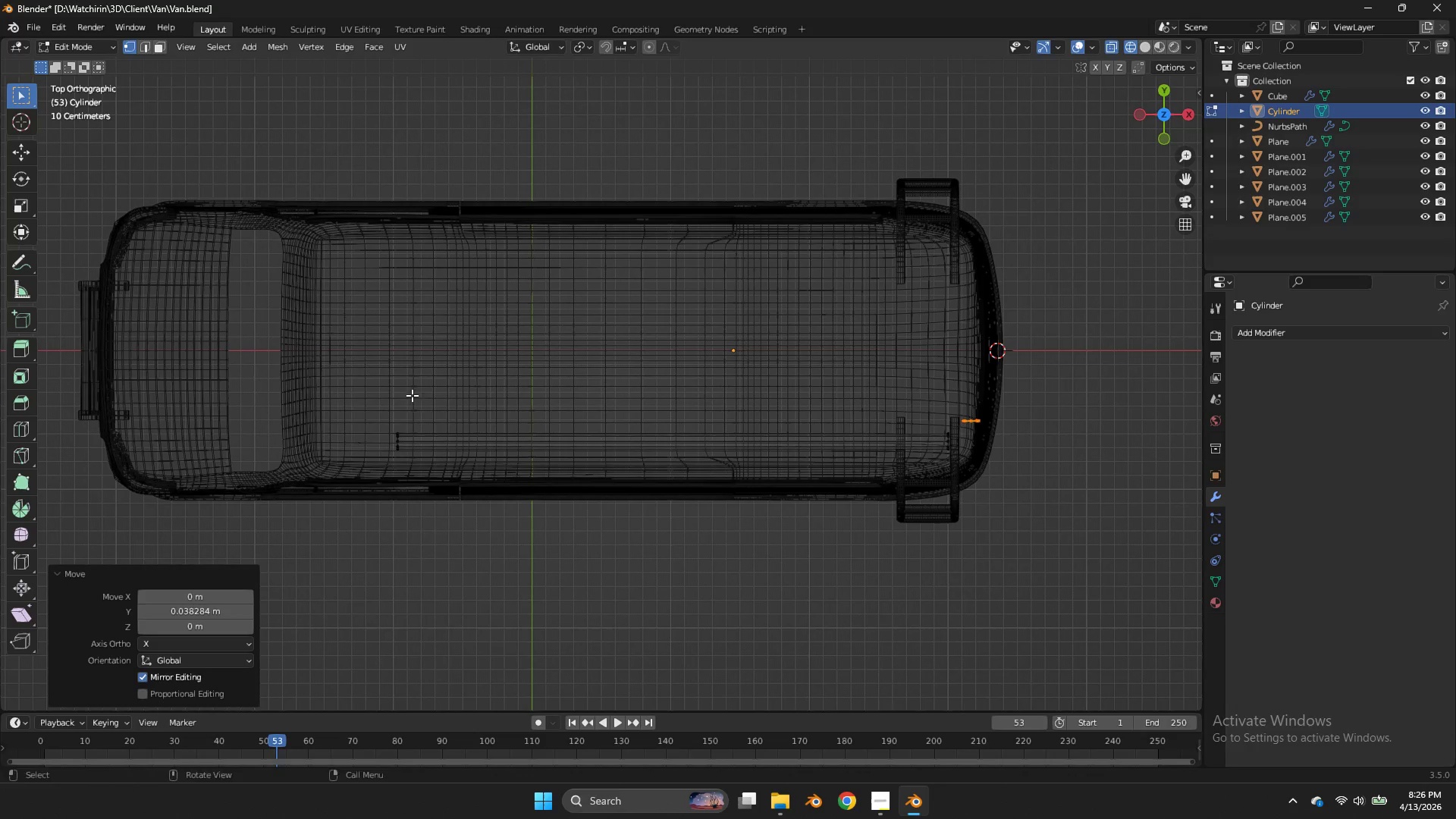 
left_click_drag(start_coordinate=[411, 399], to_coordinate=[350, 478])
 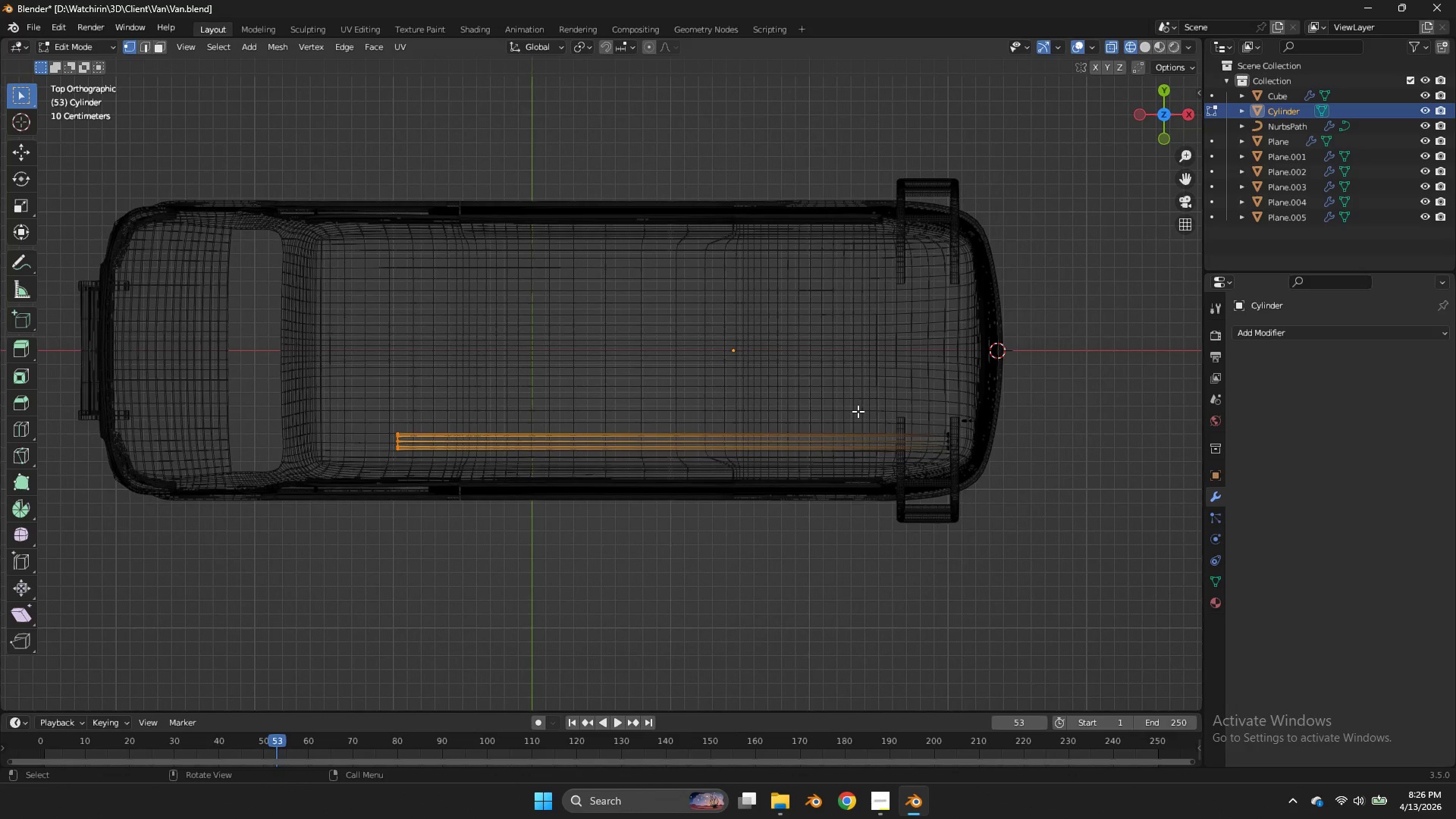 
left_click([1373, 327])
 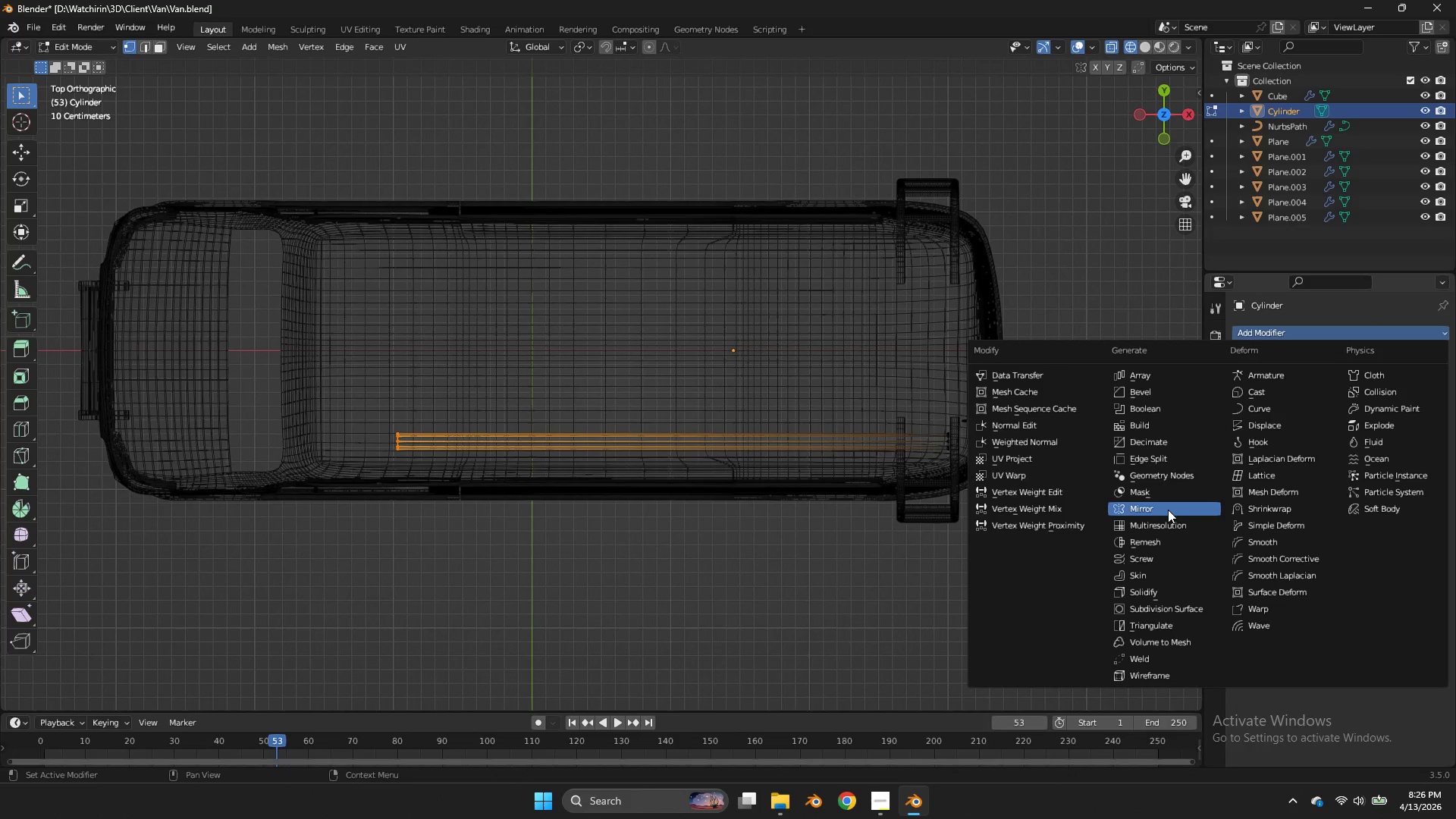 
double_click([1169, 511])
 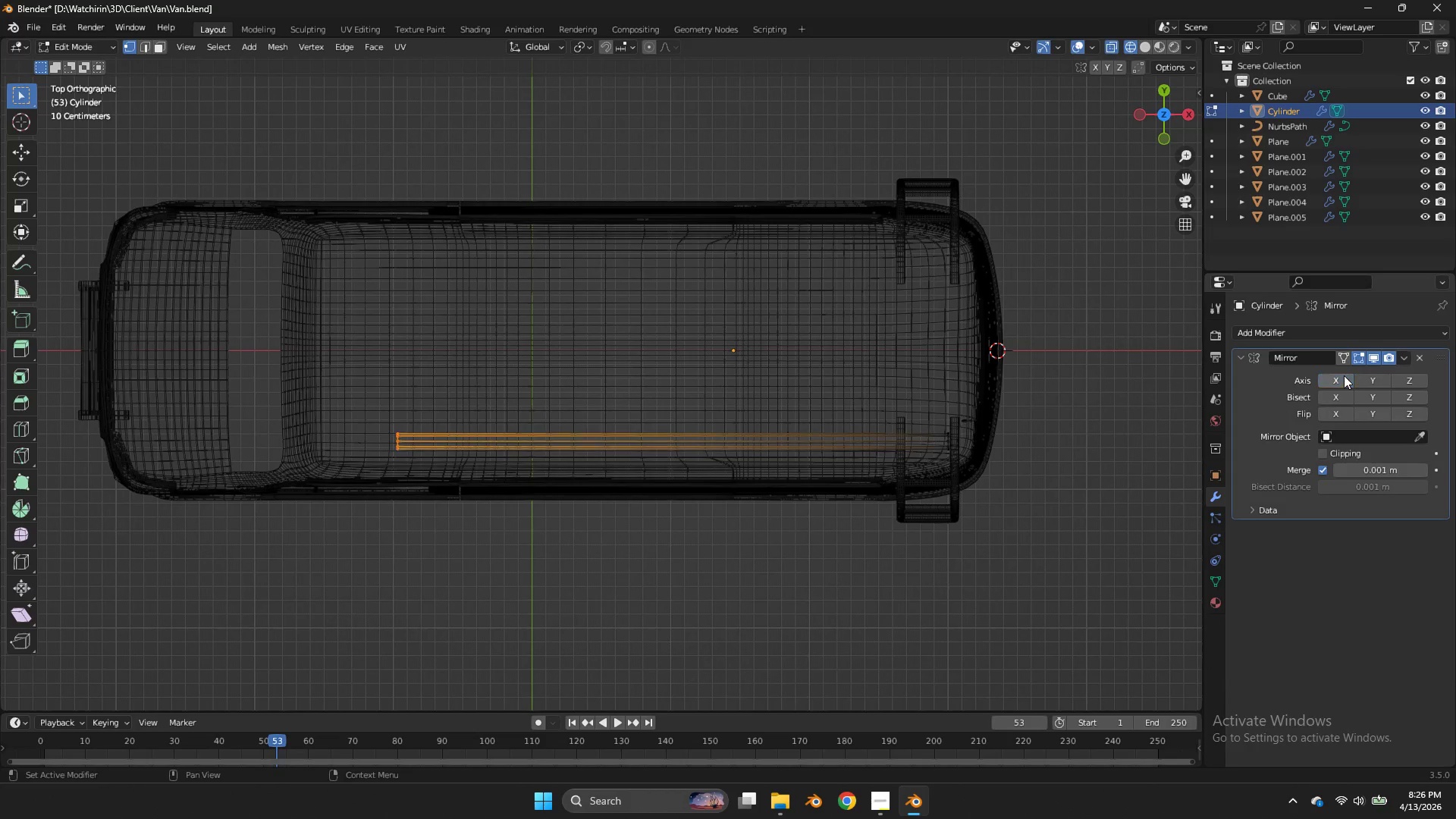 
double_click([1366, 377])
 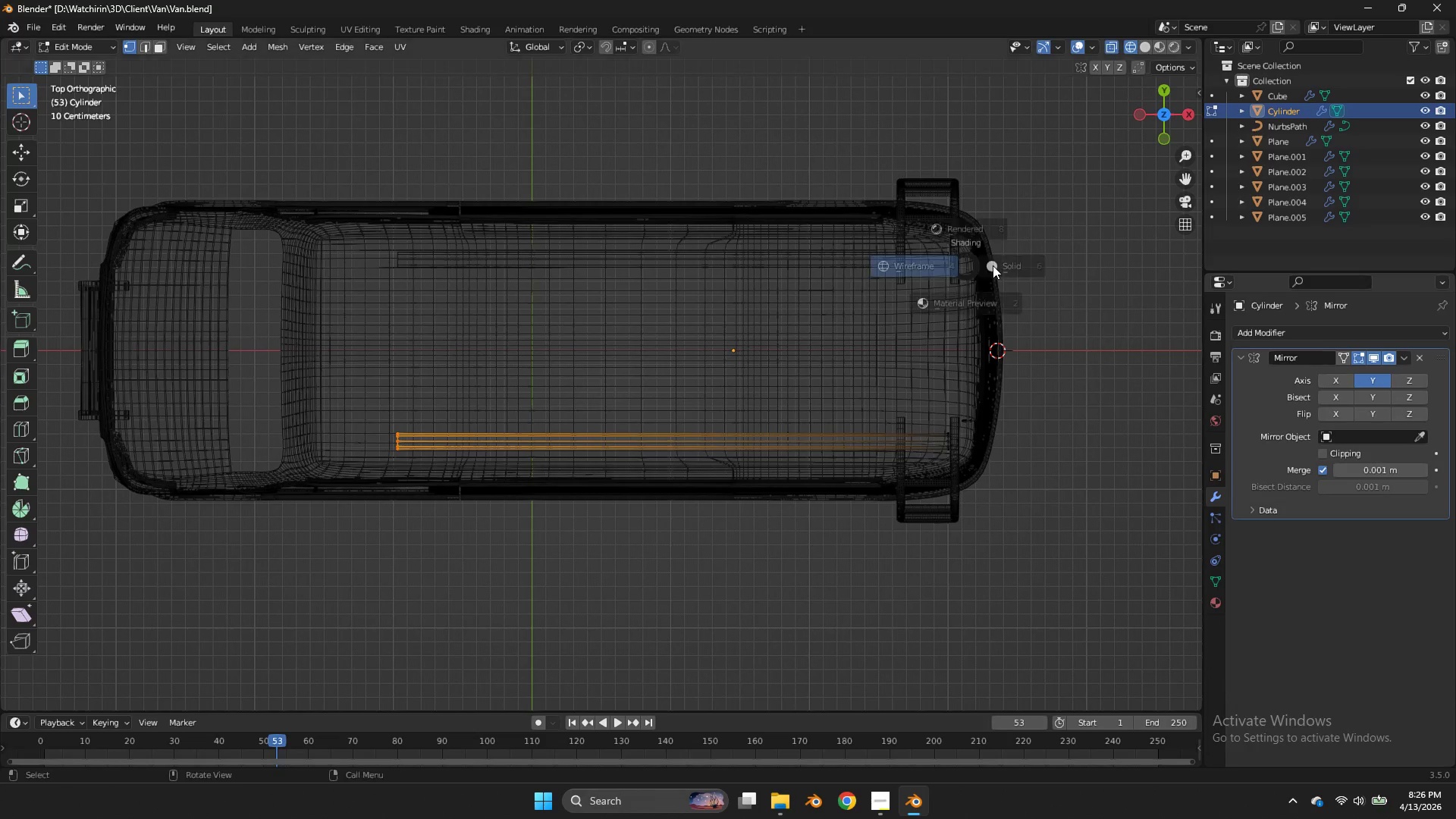 
type(zz)
 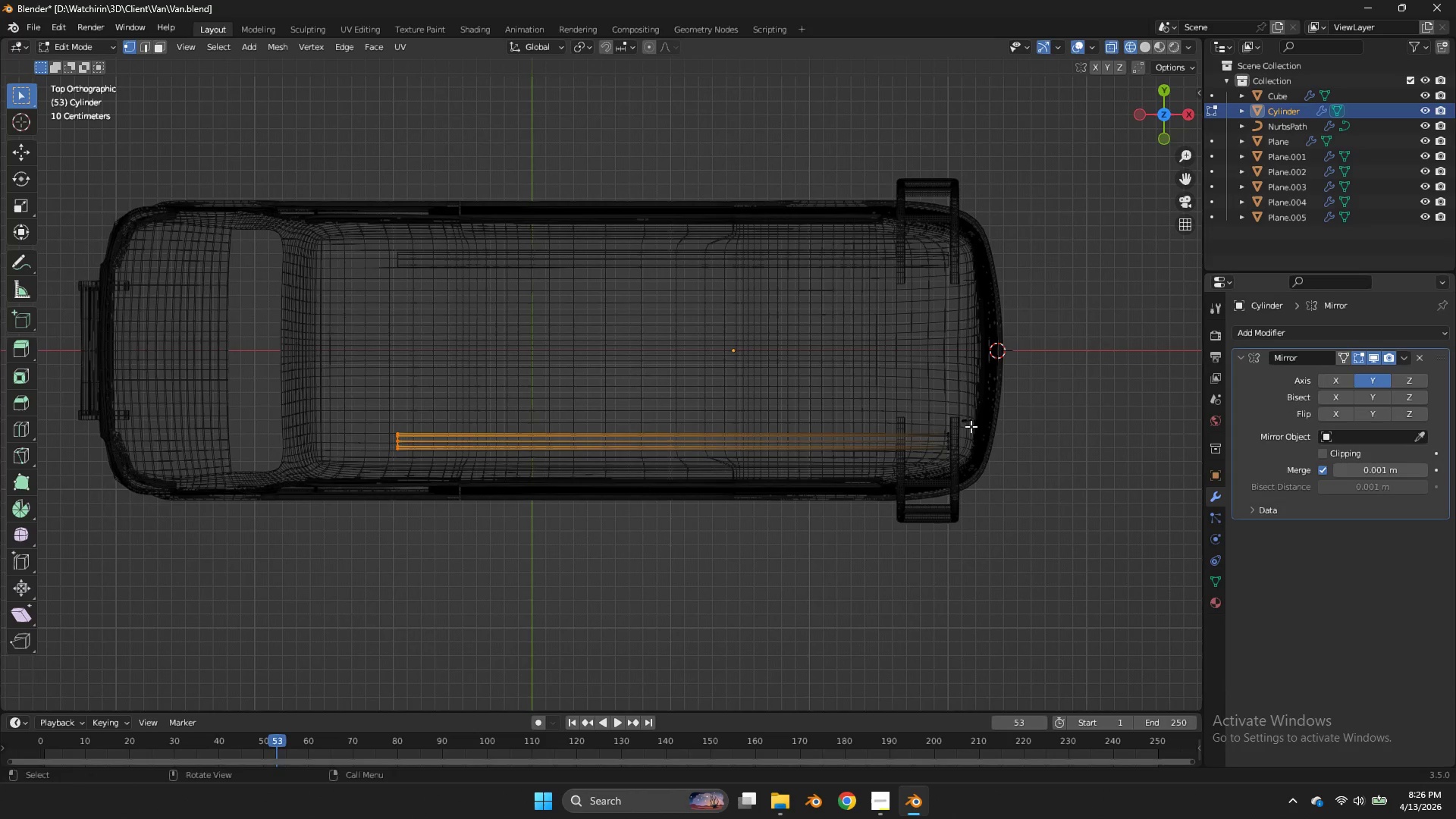 
left_click_drag(start_coordinate=[971, 426], to_coordinate=[930, 463])
 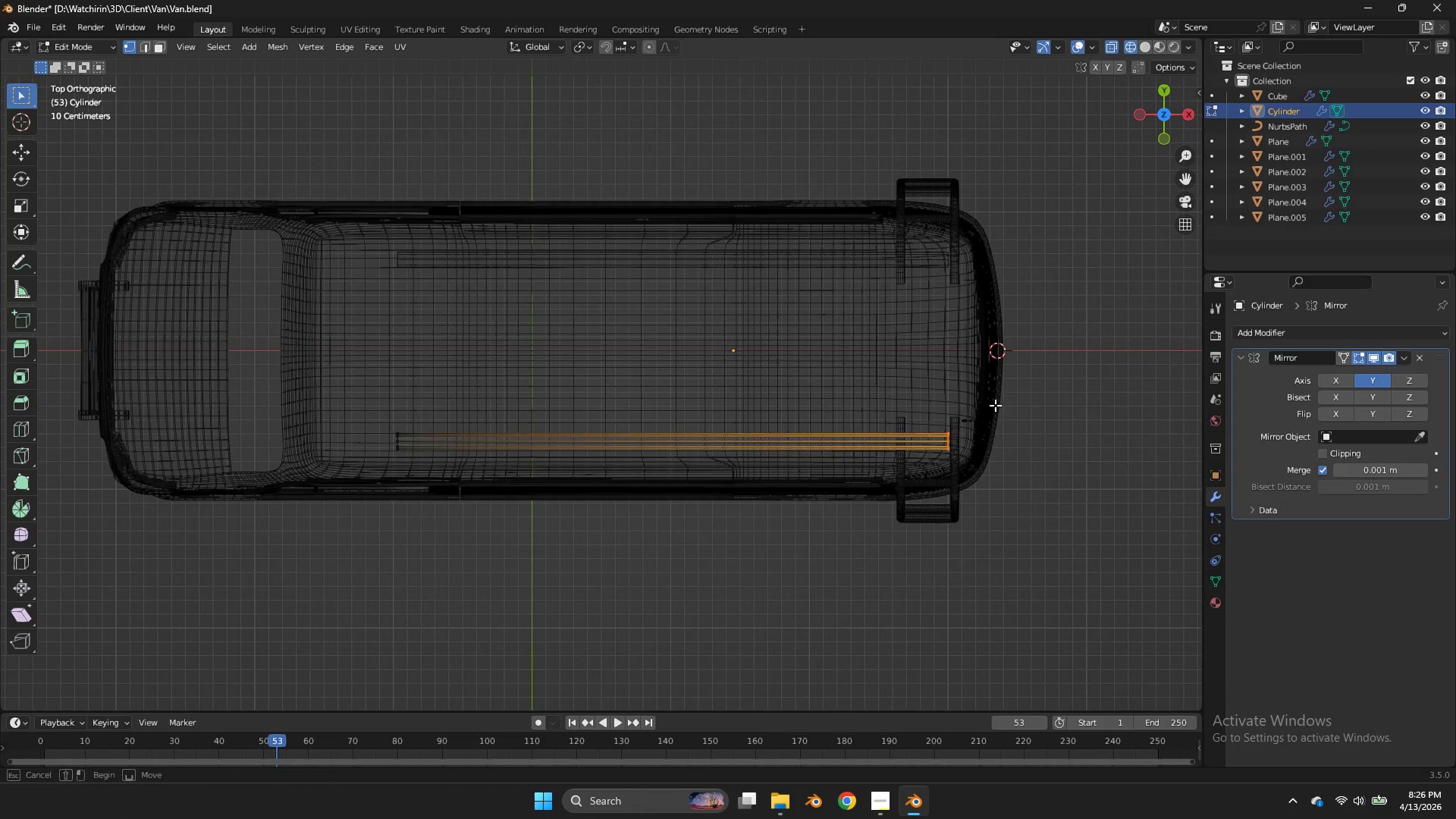 
hold_key(key=ShiftLeft, duration=0.55)
left_click_drag(start_coordinate=[1002, 403], to_coordinate=[952, 433])
 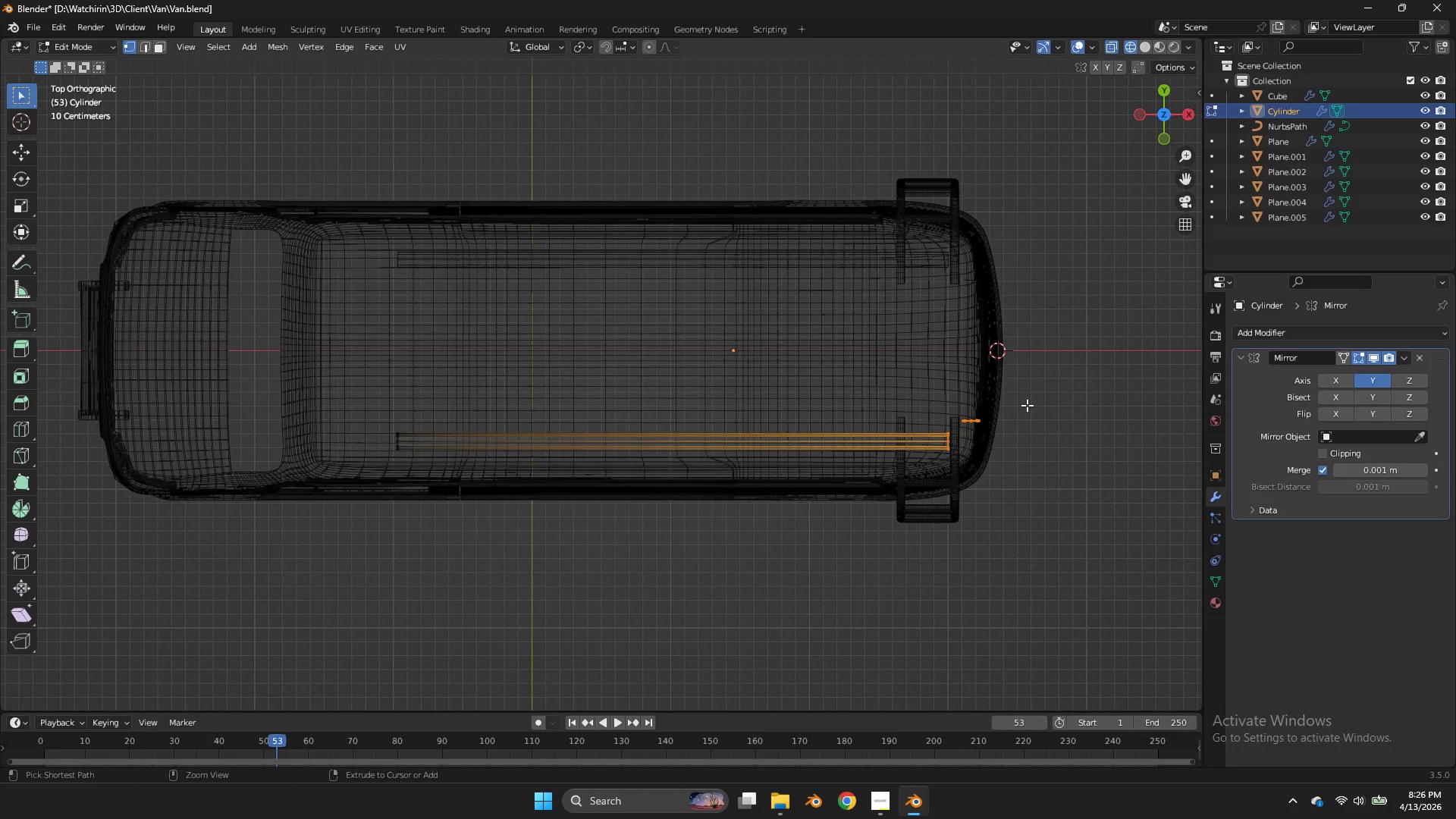 
key(Control+E)
 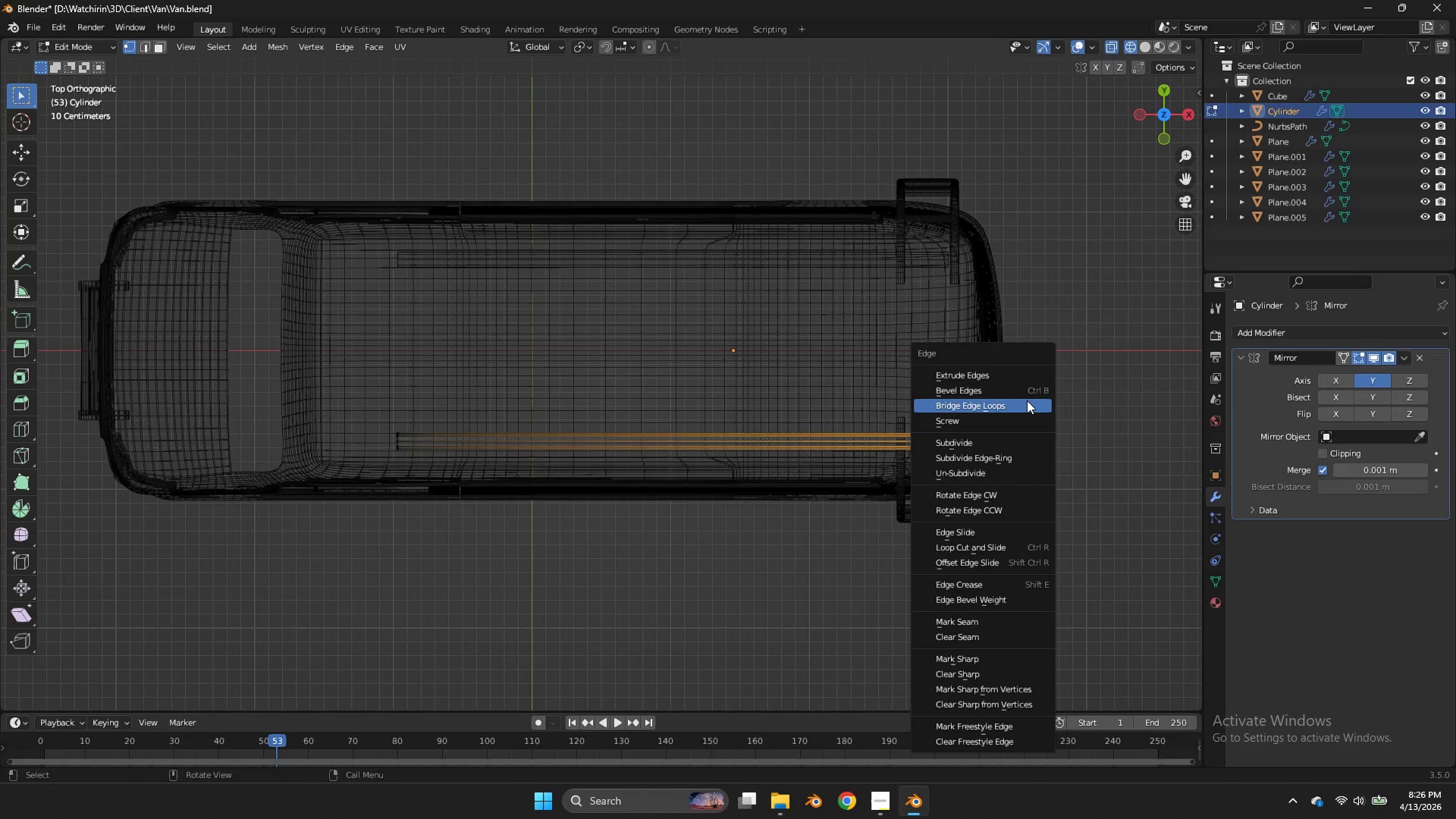 
left_click([1027, 400])
 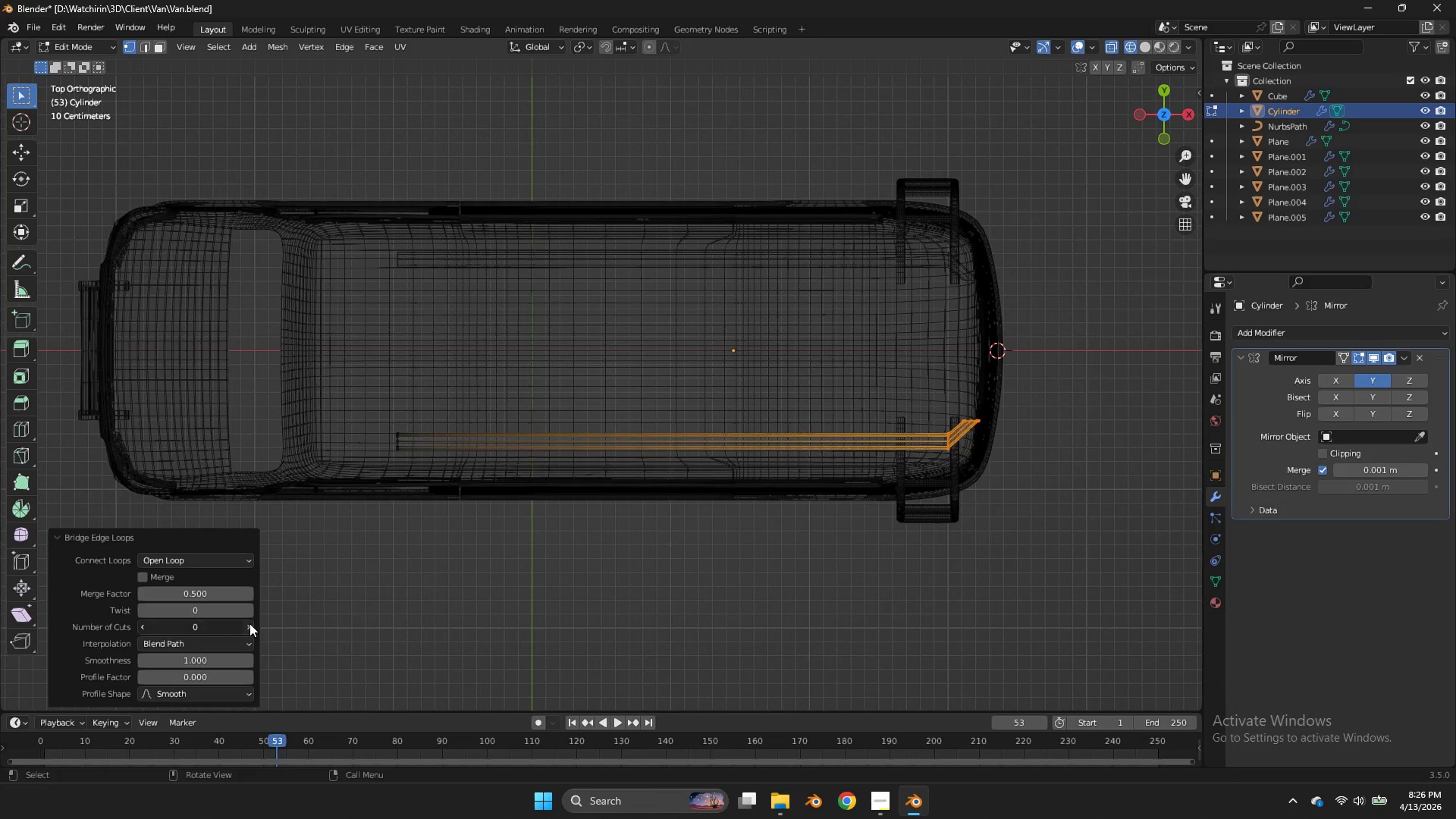 
double_click([249, 623])
 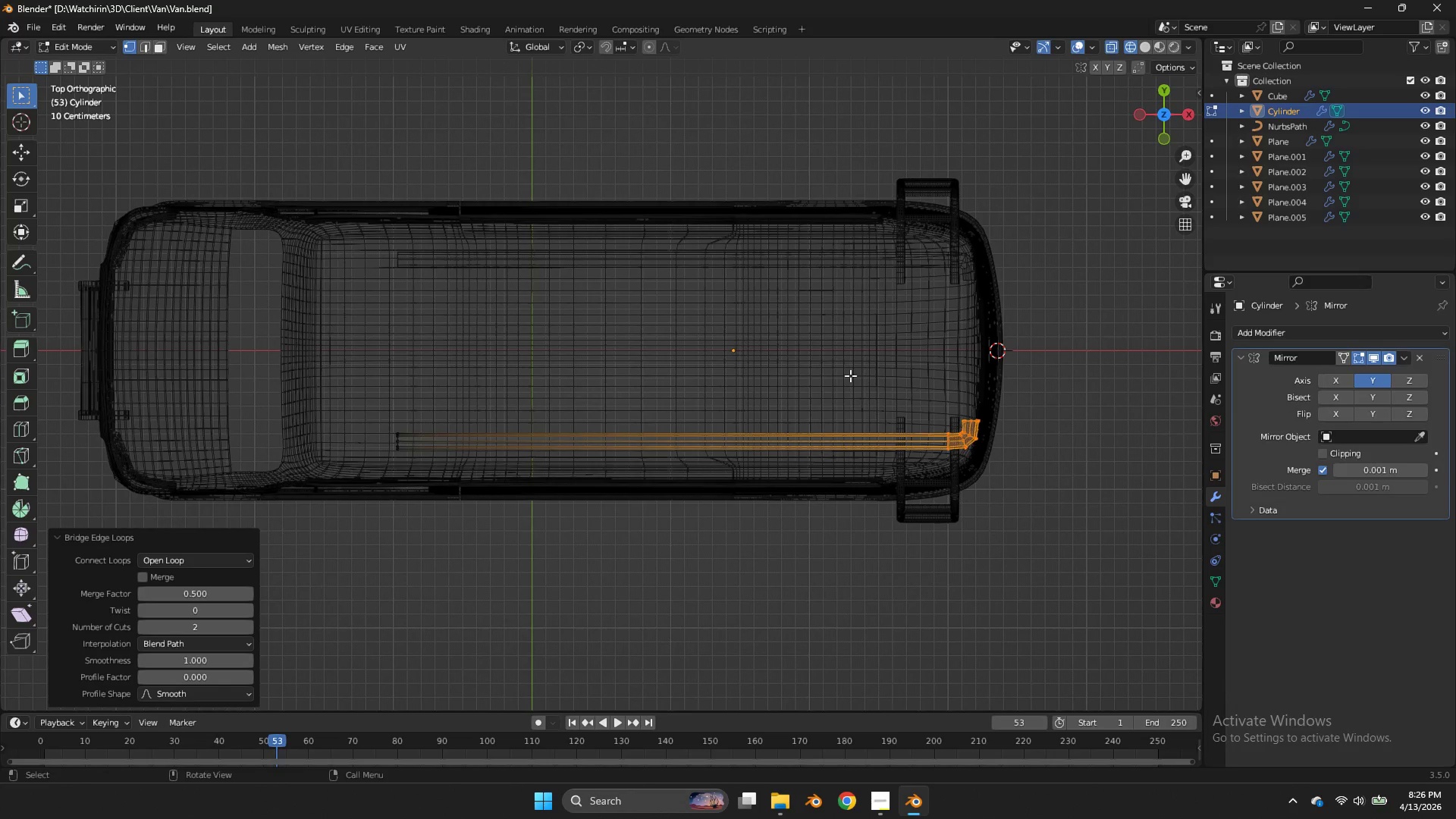 
key(Tab)
 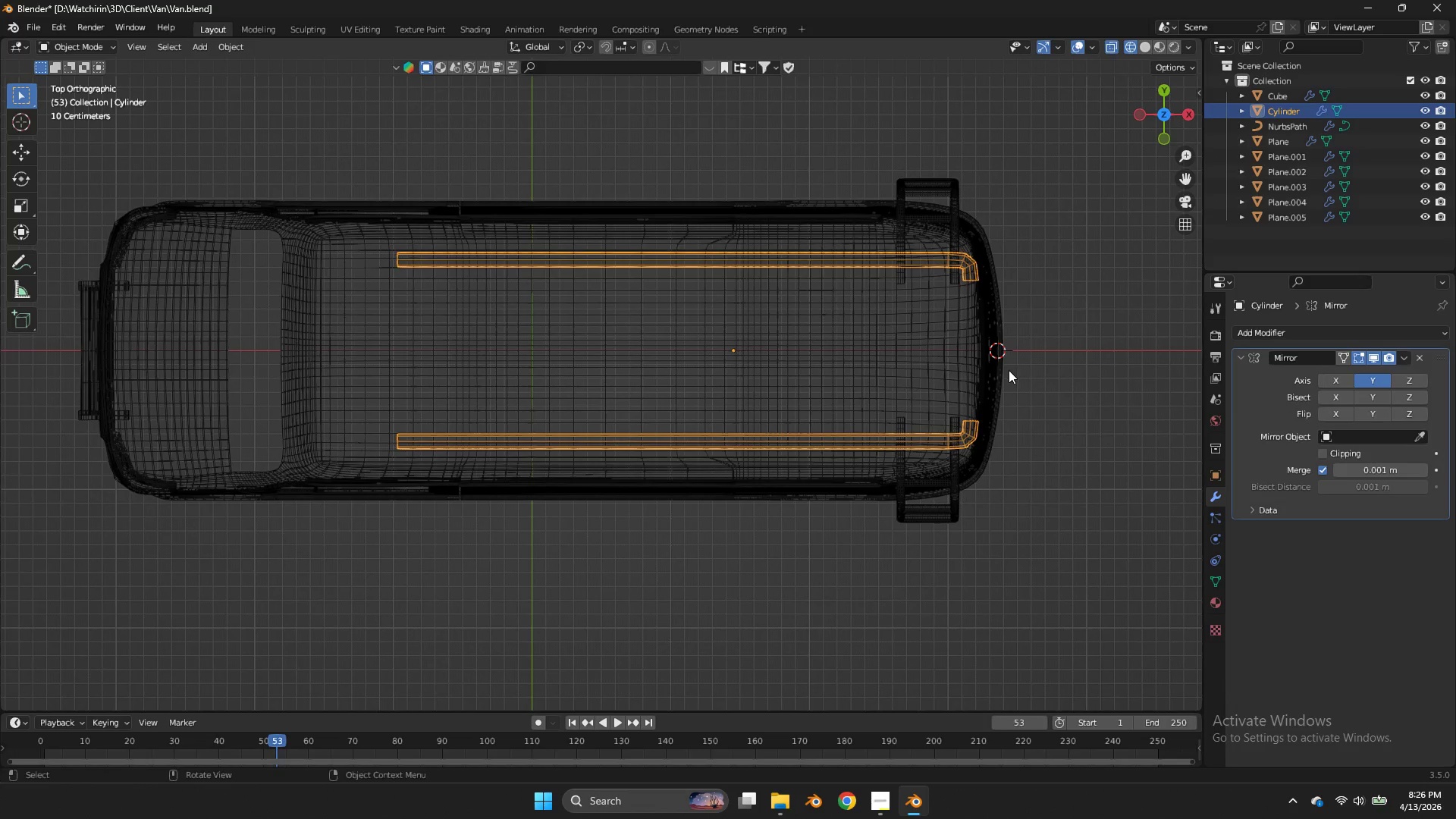 
key(Tab)
 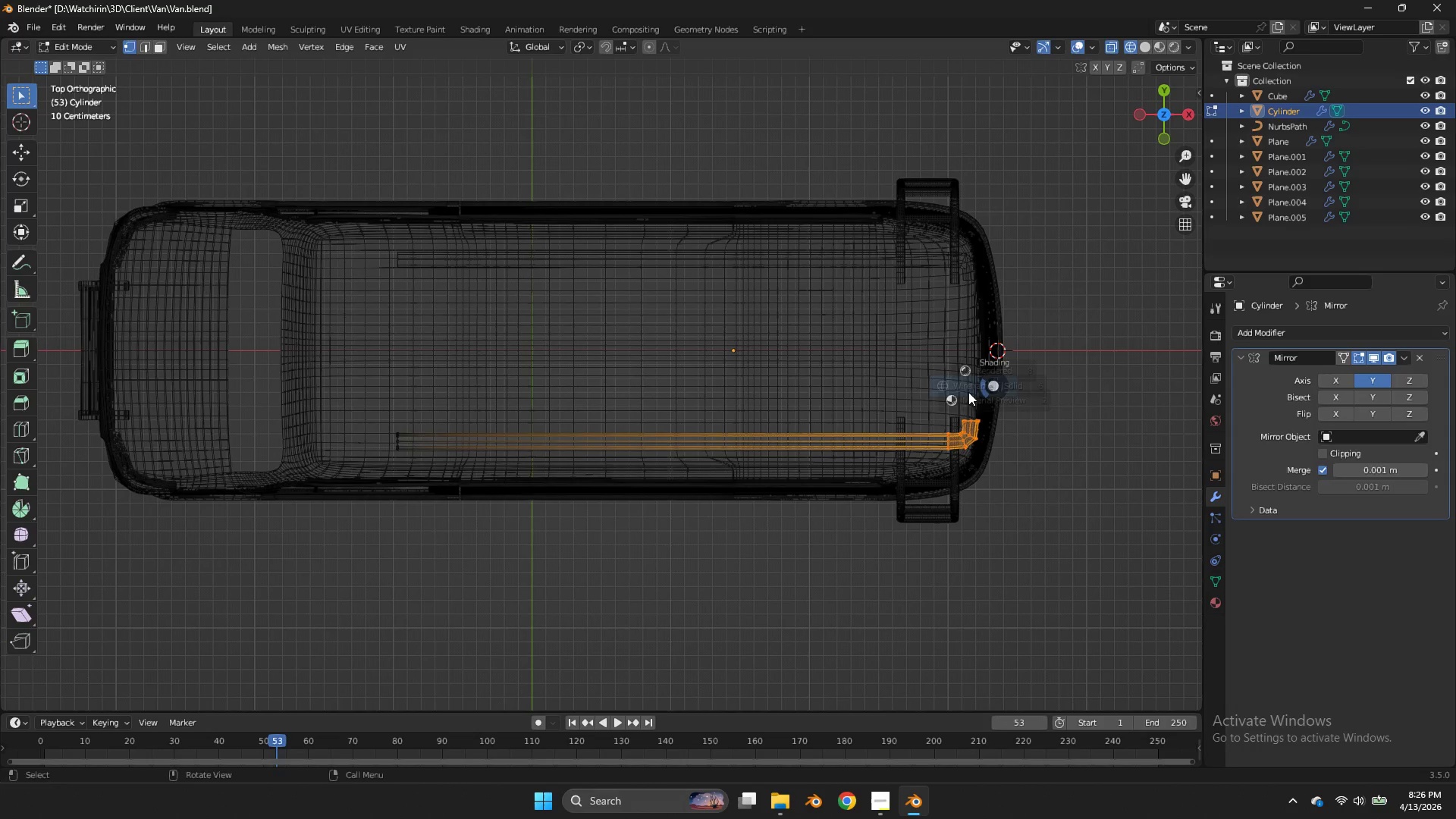 
hold_key(key=Z, duration=0.34)
 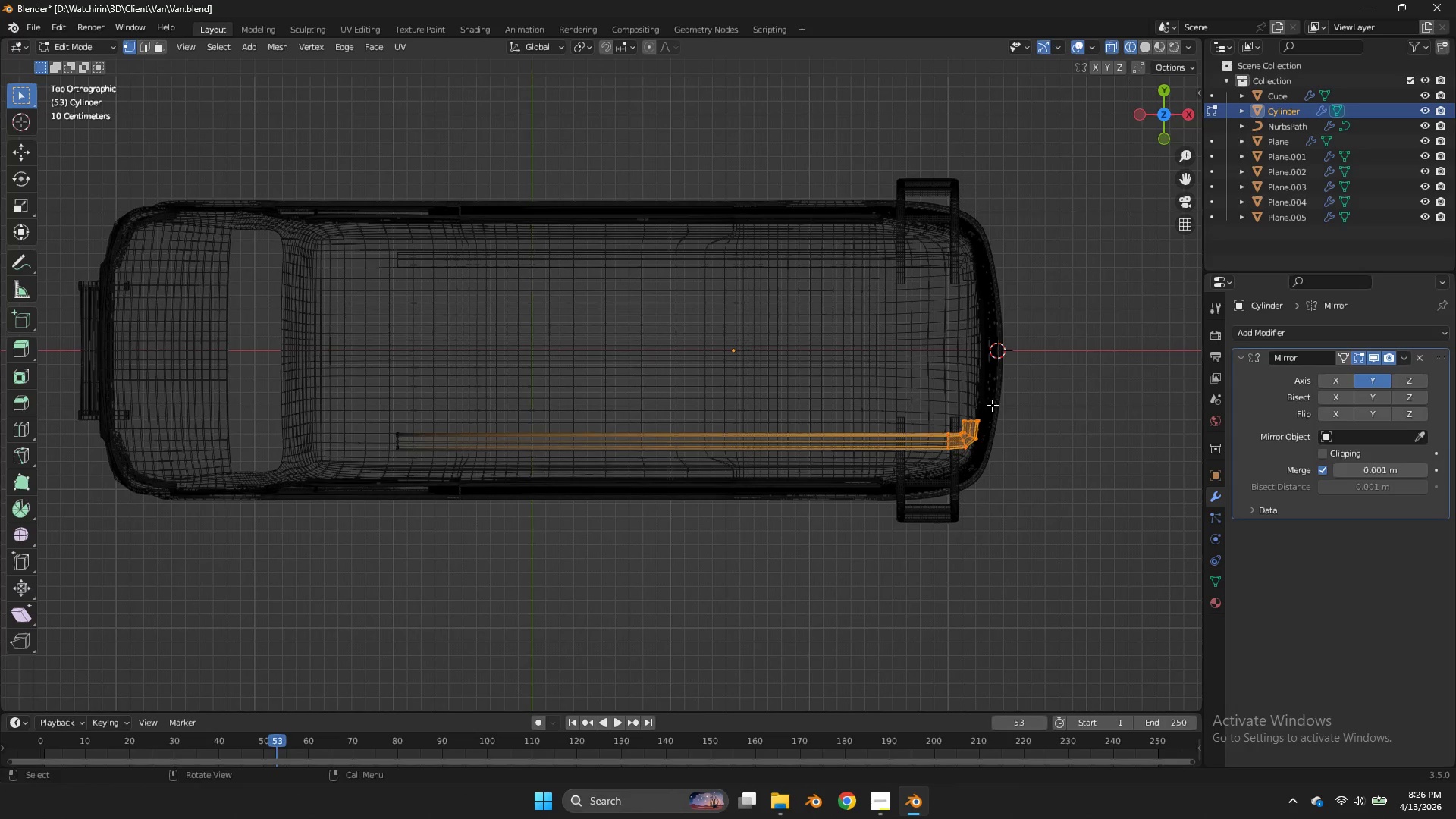 
left_click_drag(start_coordinate=[990, 403], to_coordinate=[951, 424])
 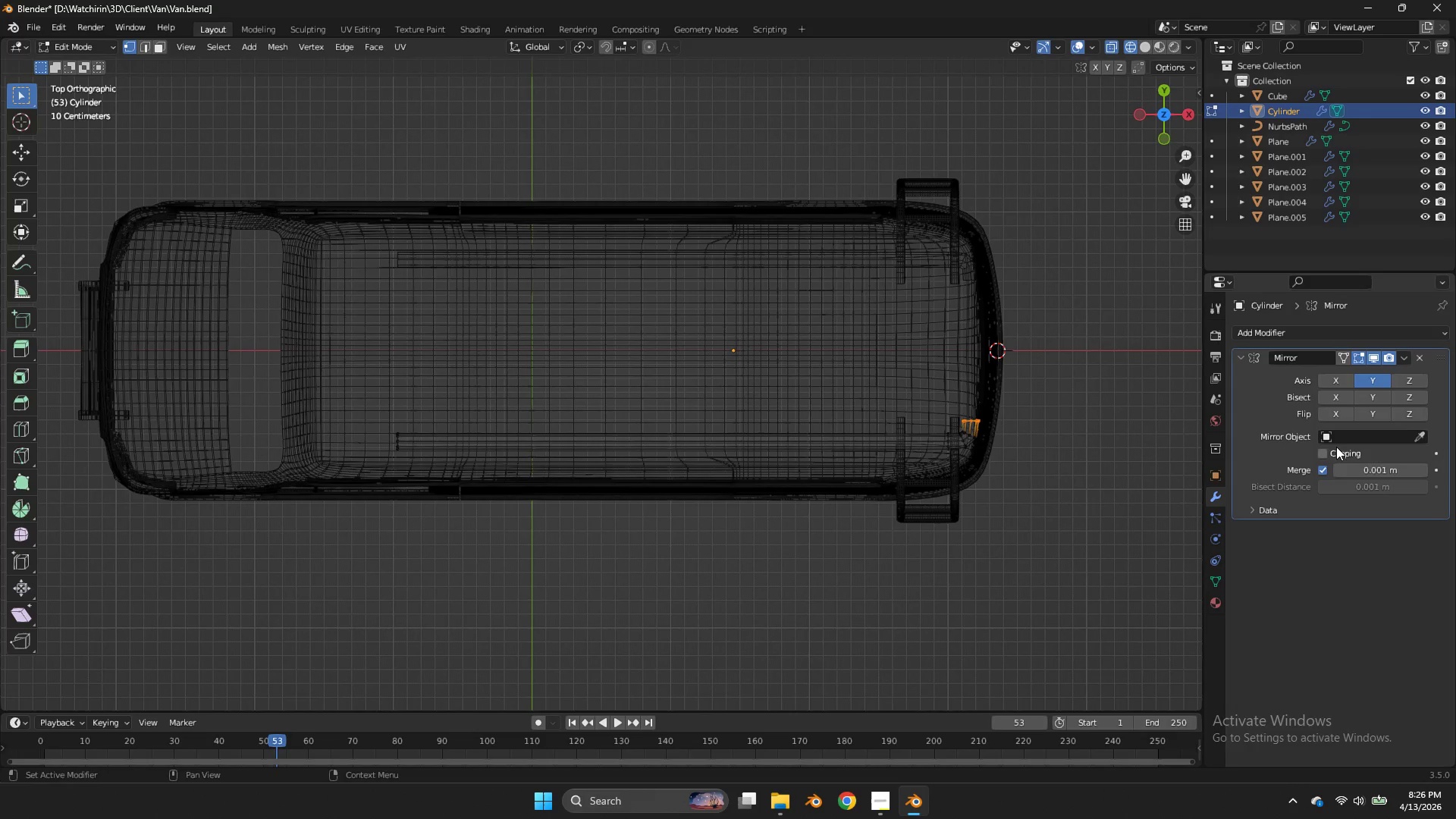 
left_click([1335, 447])
 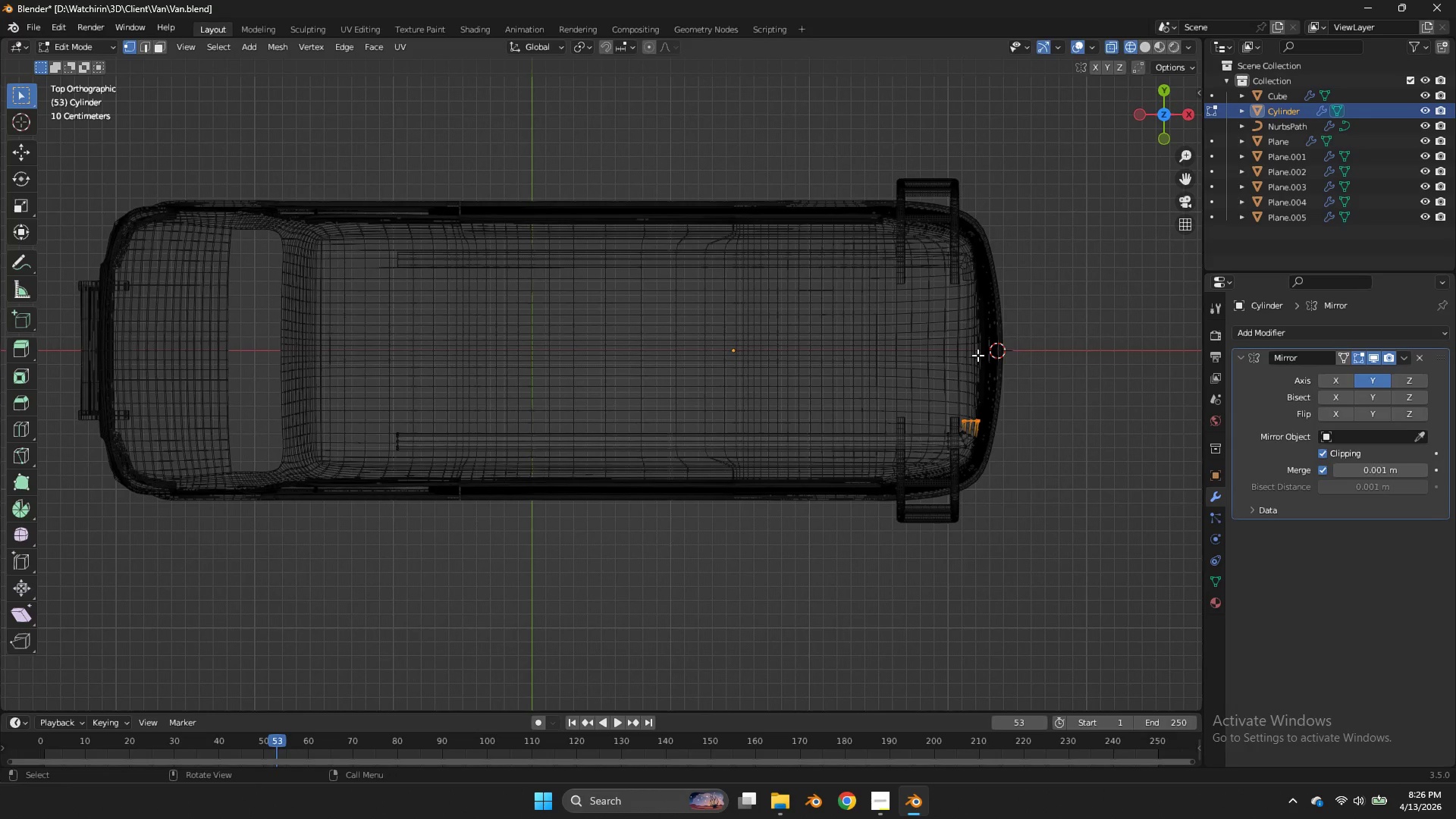 
type(ey)
 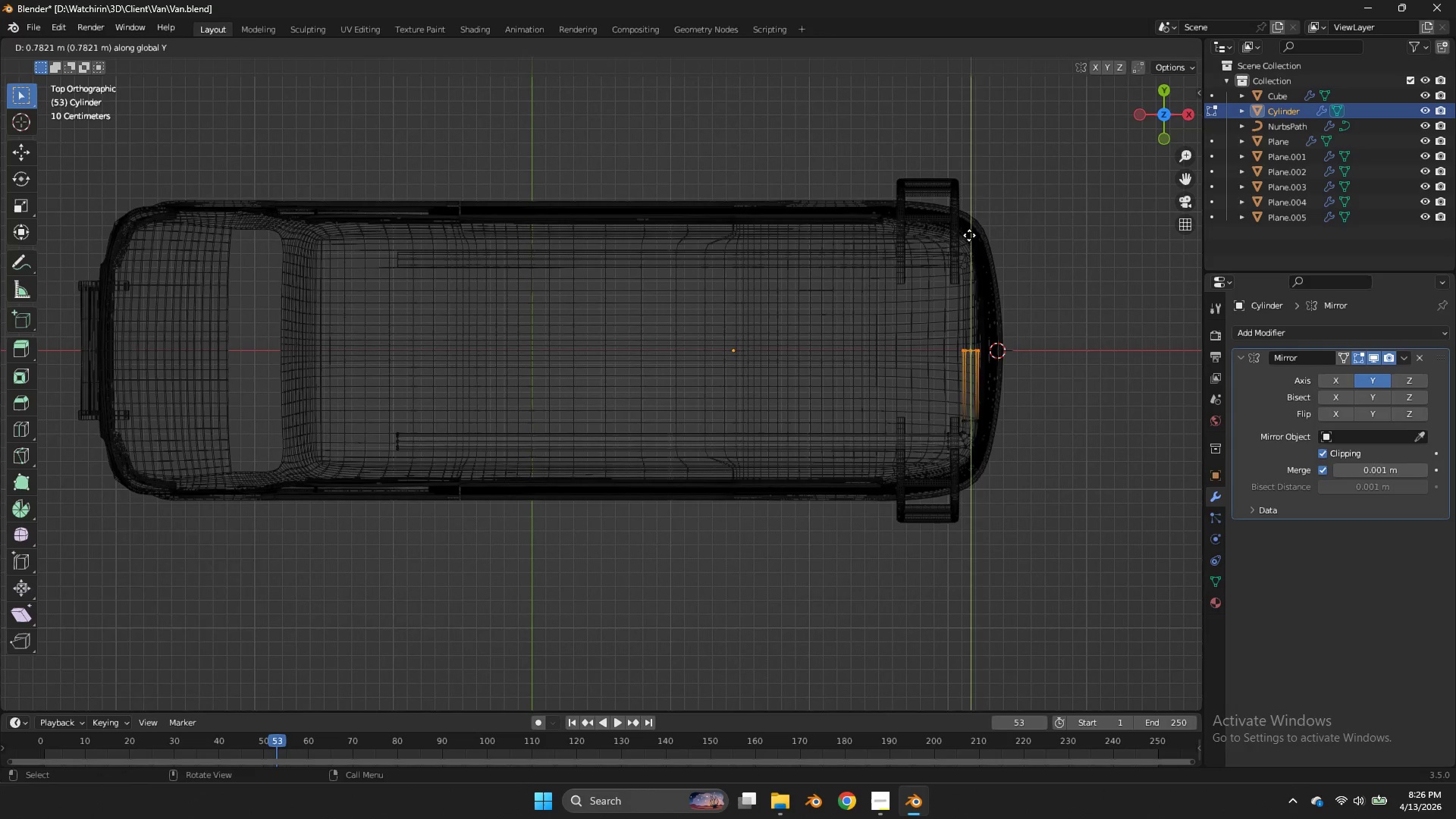 
left_click([969, 235])
 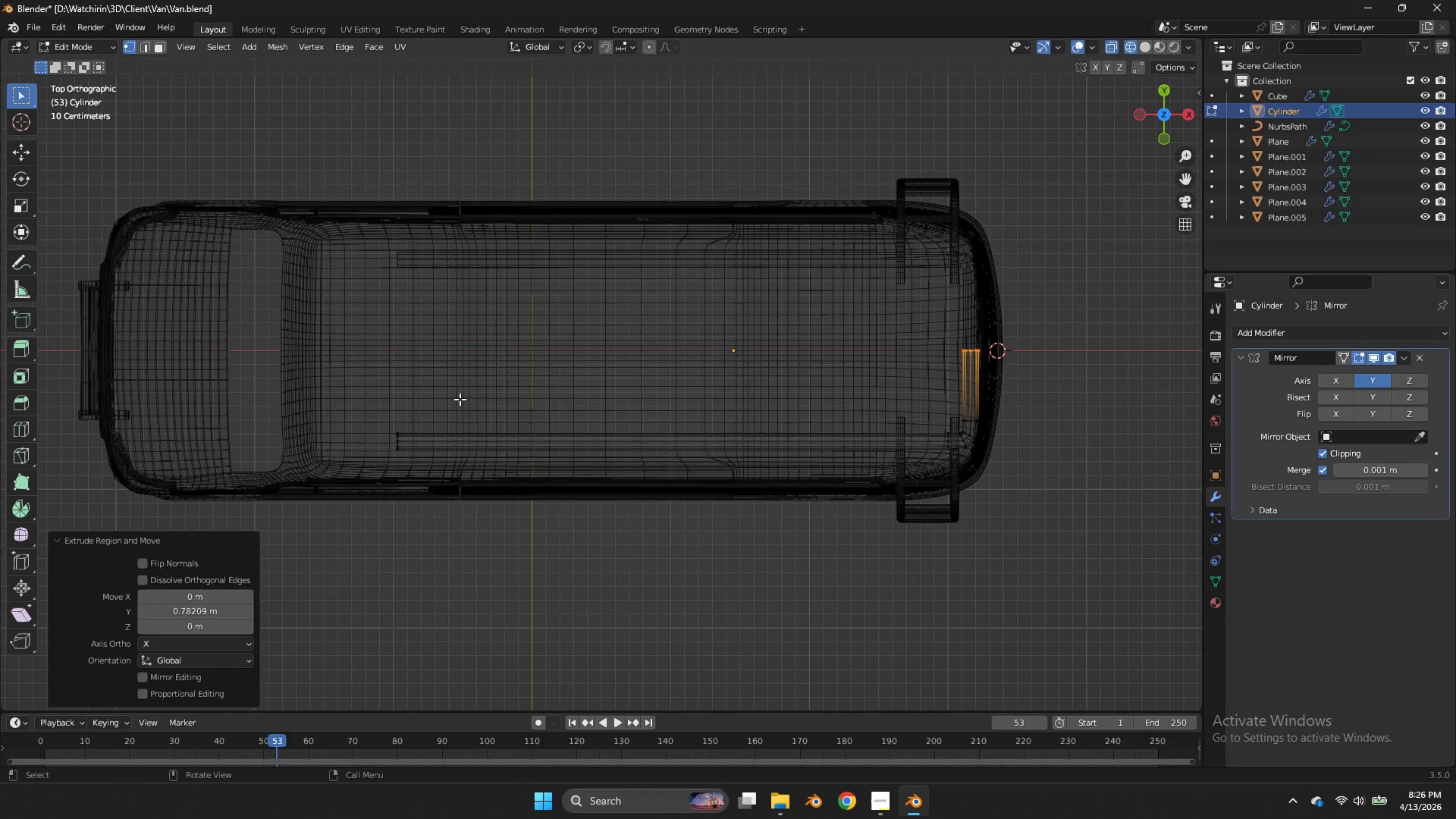 
left_click_drag(start_coordinate=[457, 399], to_coordinate=[348, 474])
 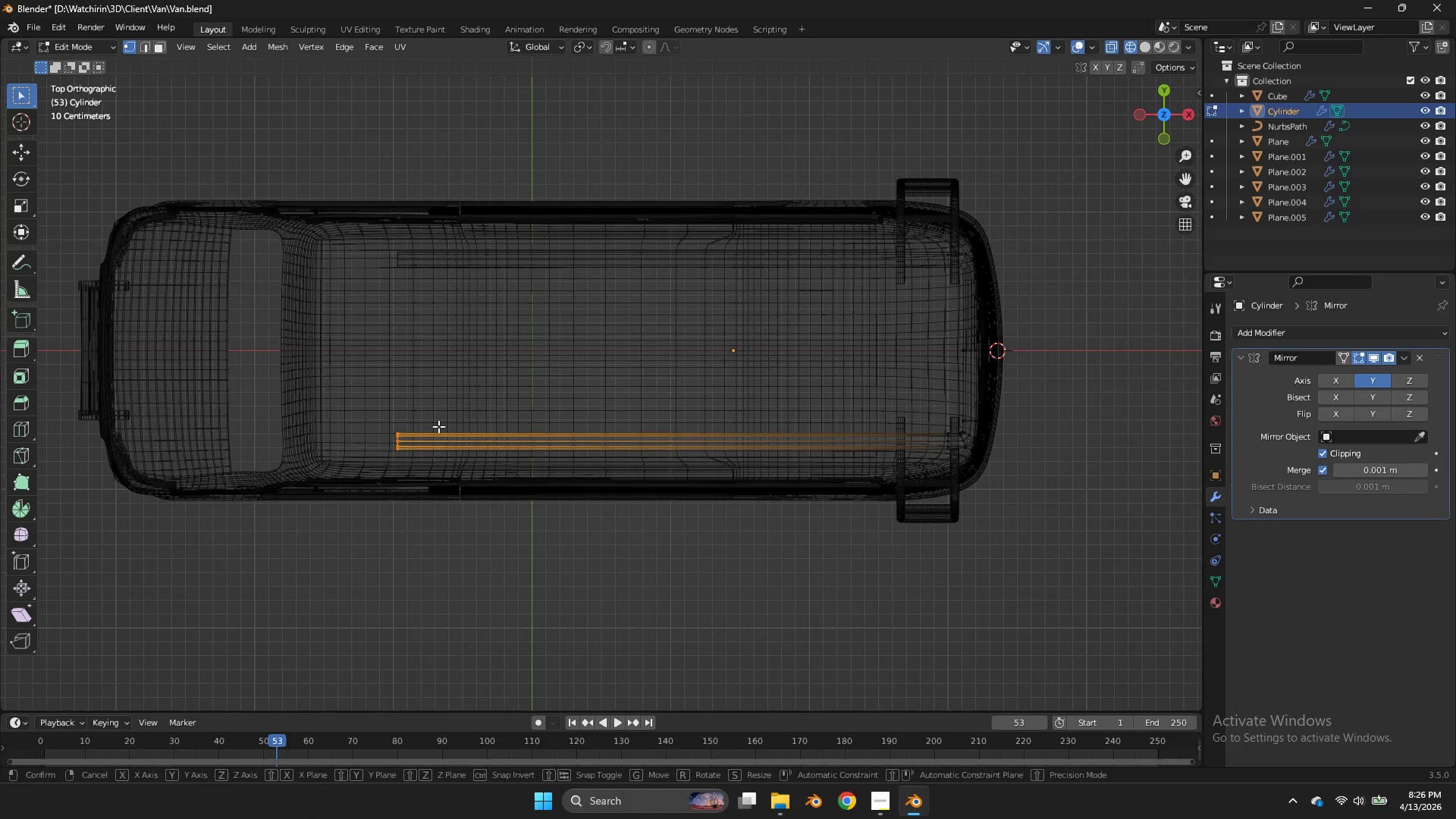 
type(gx)
 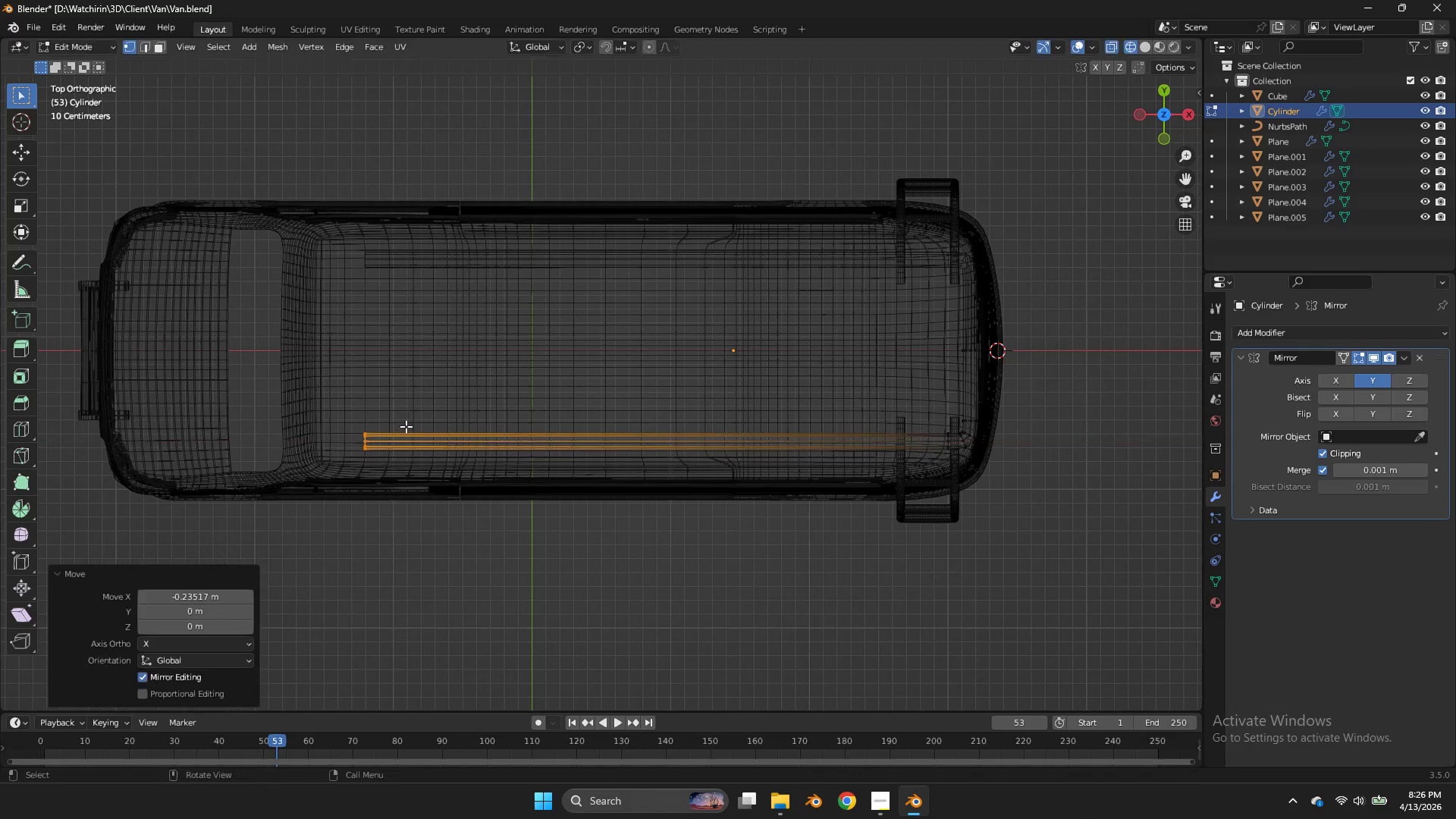 
left_click([406, 426])
 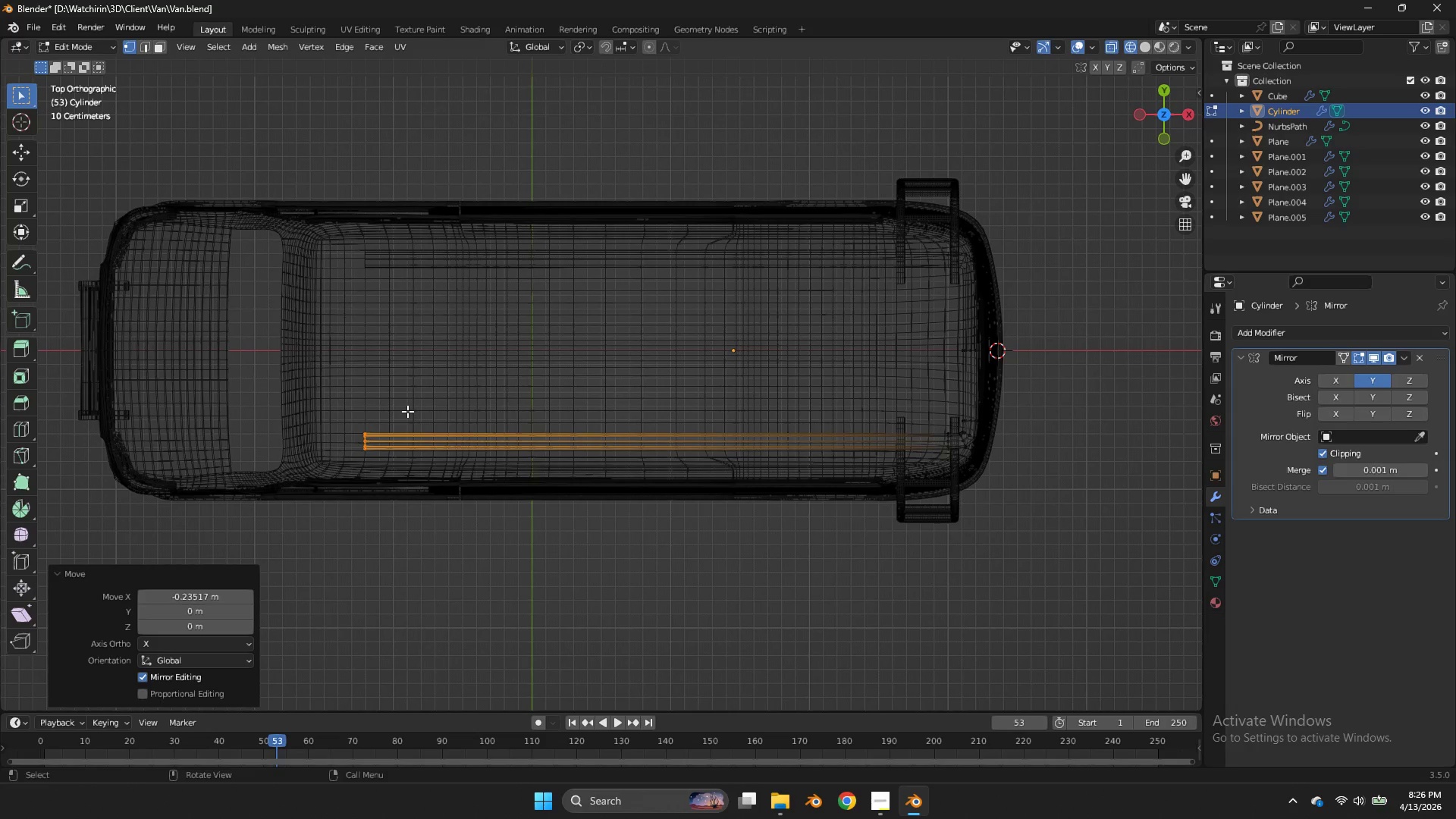 
wait(14.08)
 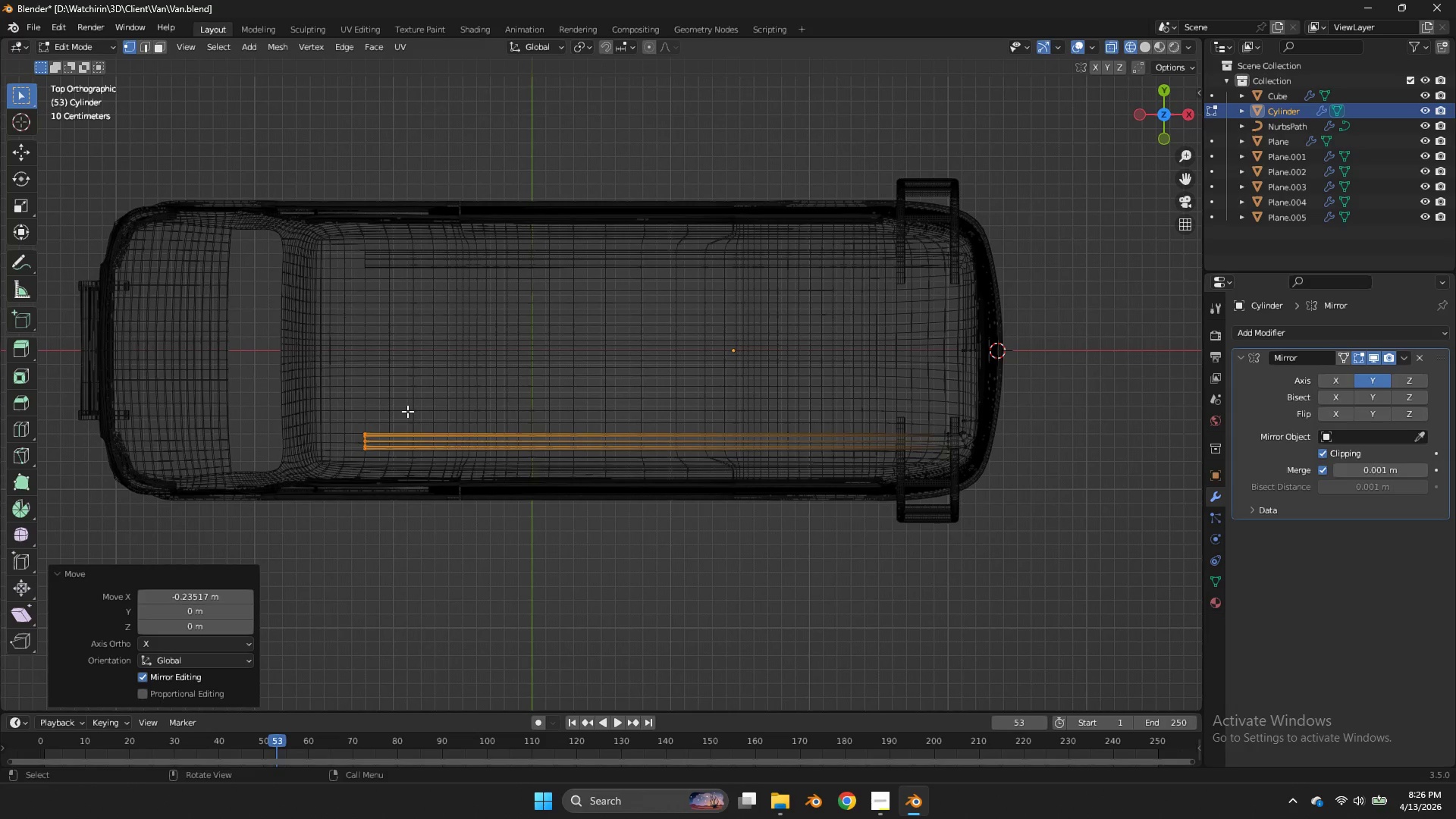 
type(gcx)
 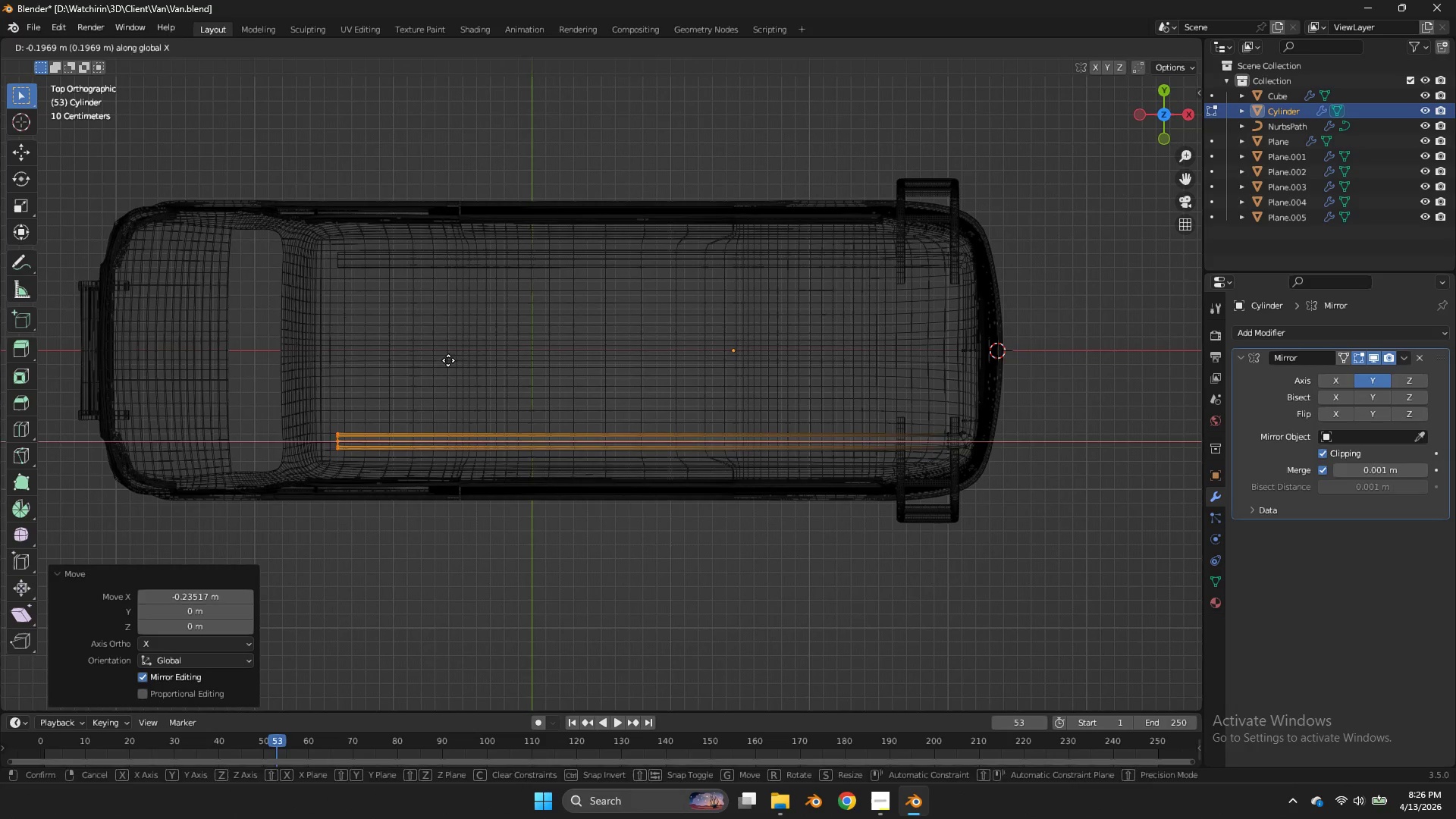 
left_click([448, 360])
 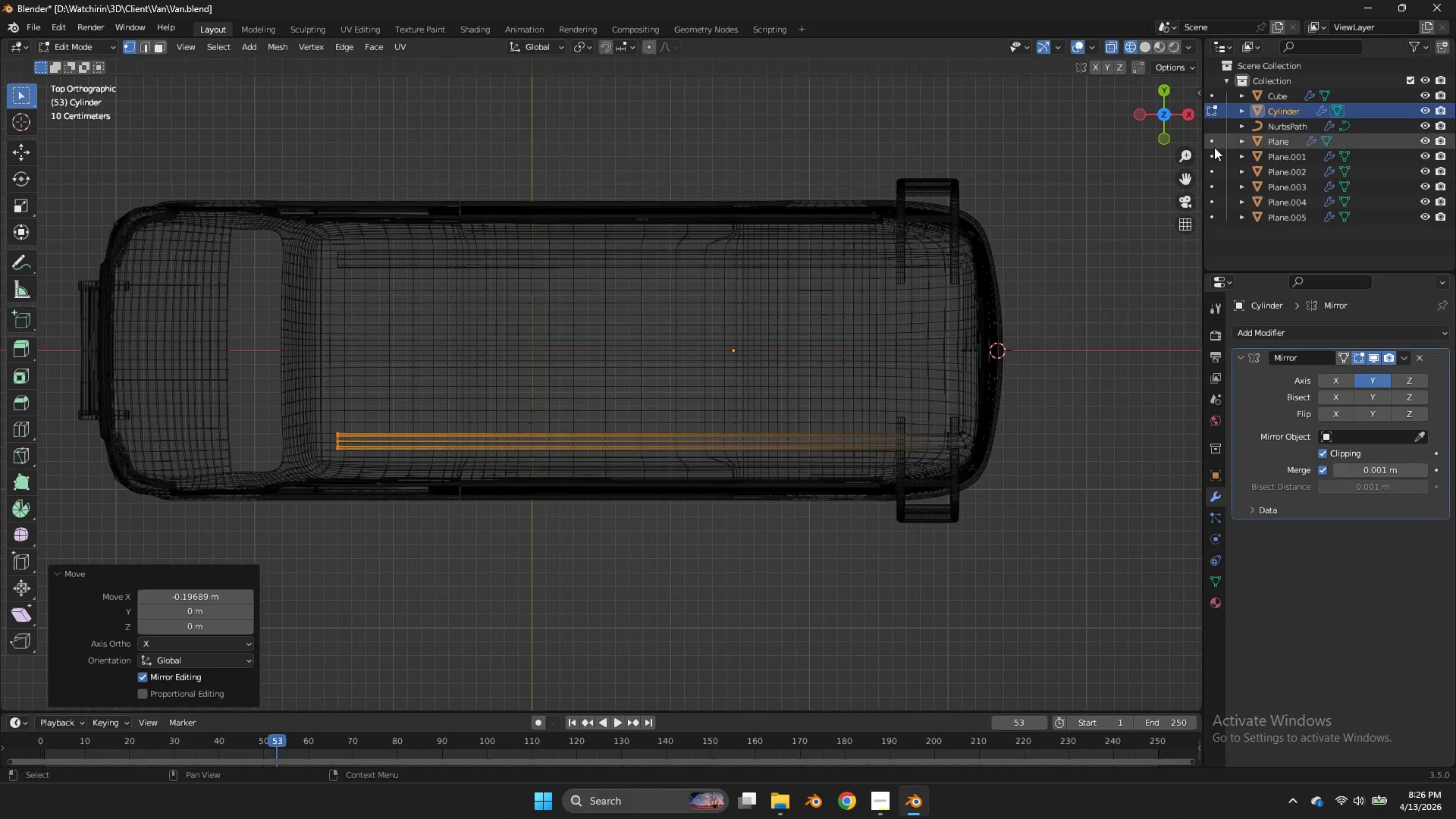 
mouse_move([1164, 141])
 